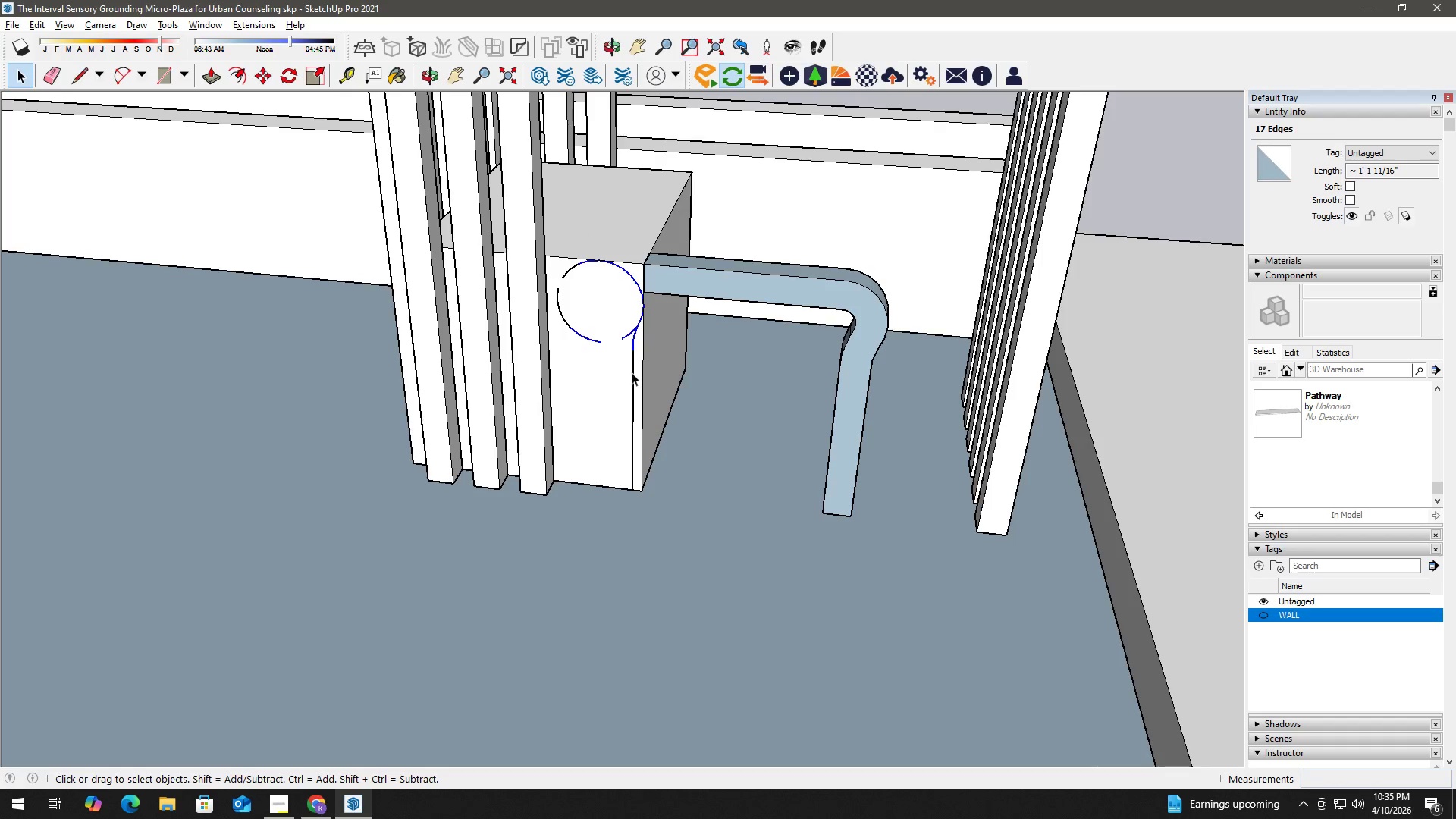 
key(Delete)
 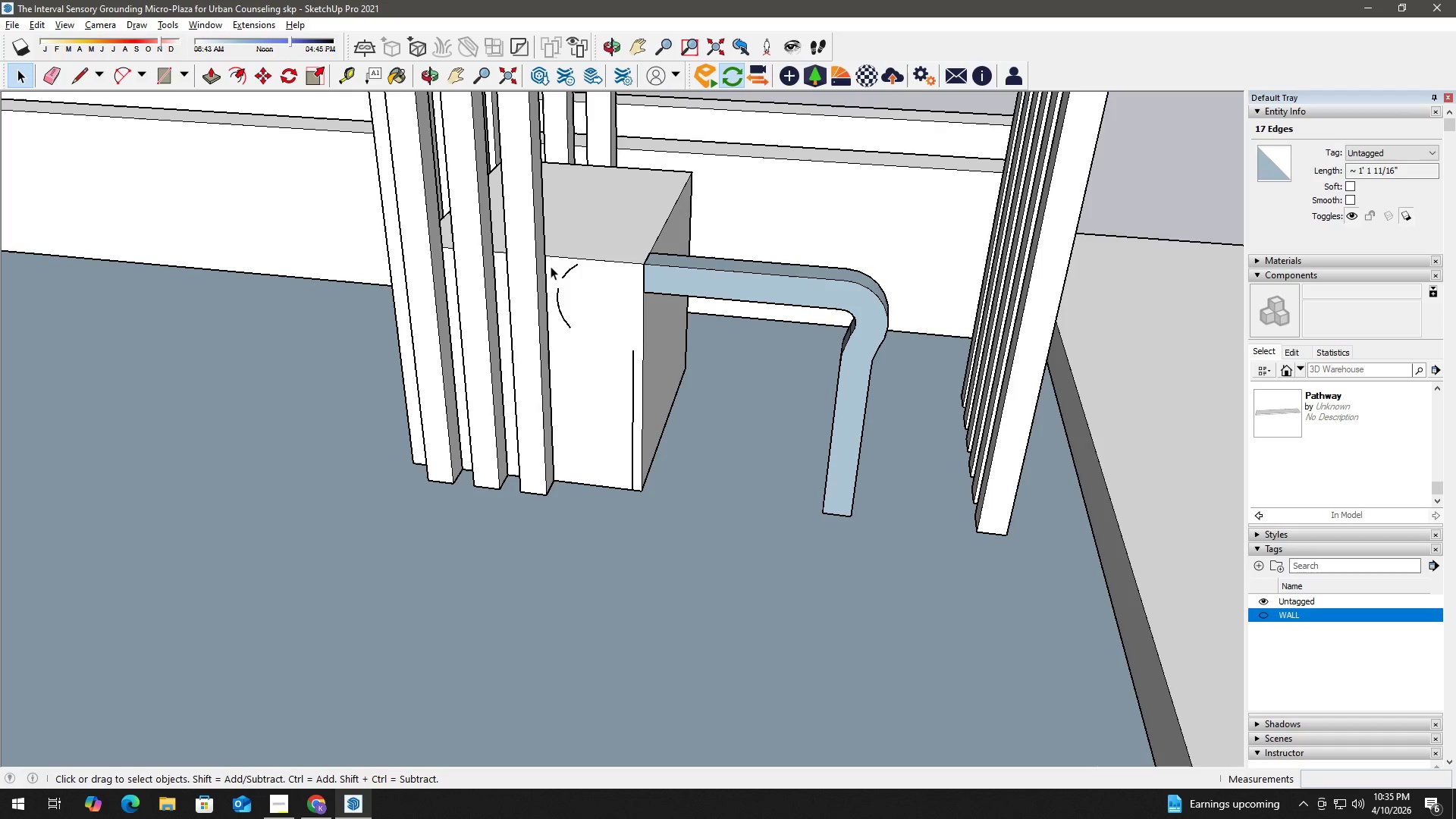 
left_click_drag(start_coordinate=[552, 234], to_coordinate=[639, 380])
 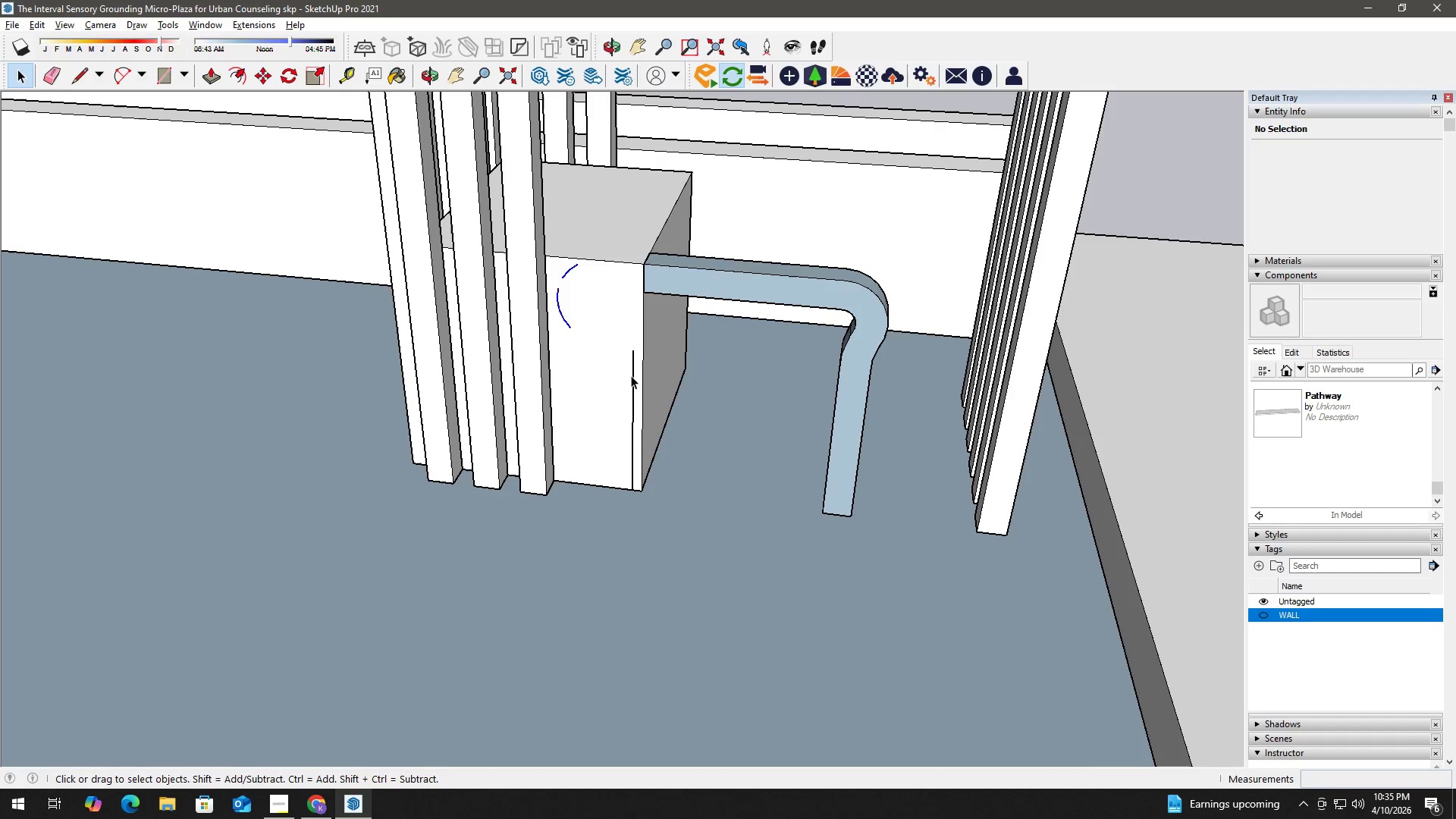 
key(Delete)
 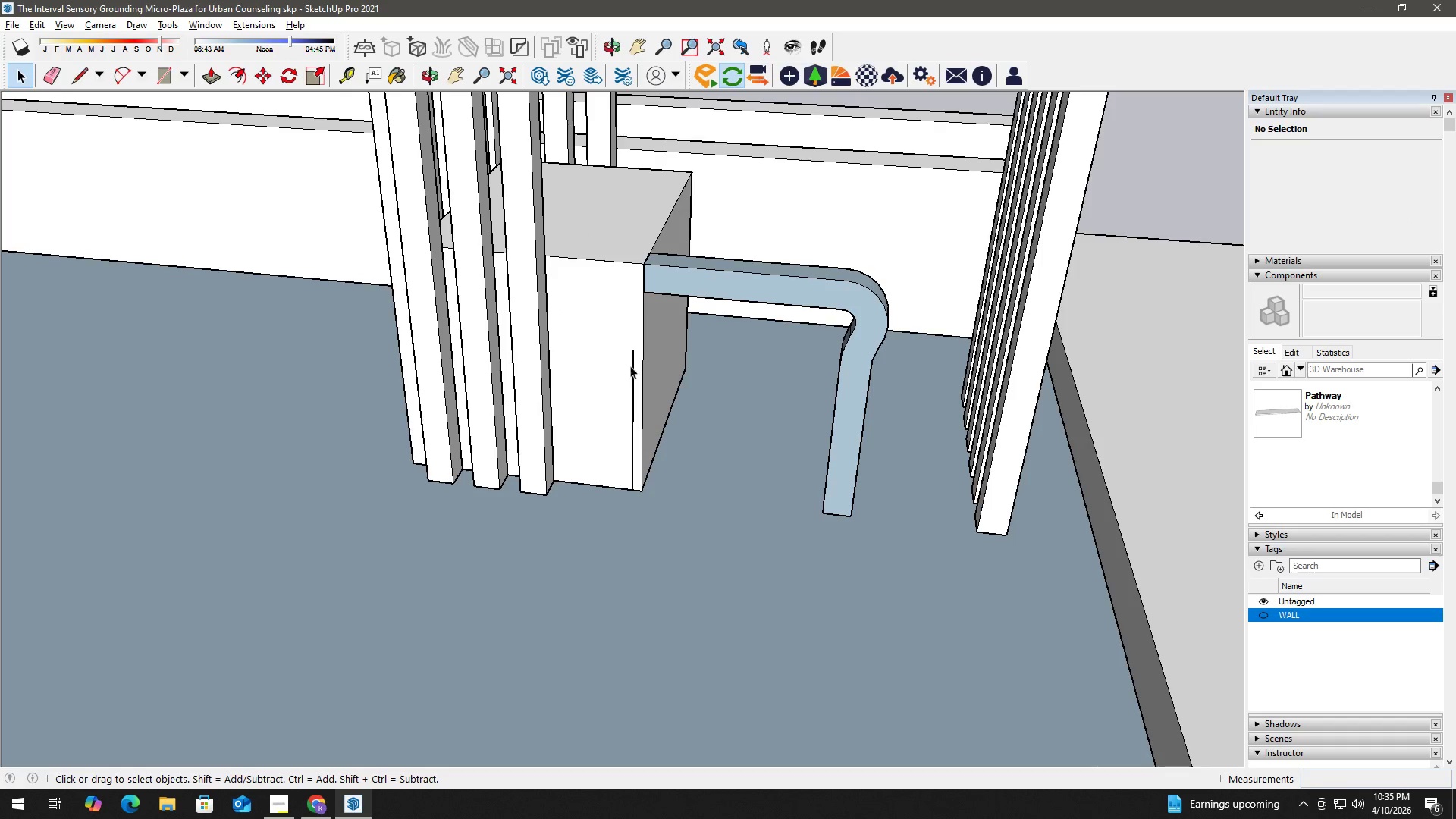 
left_click([632, 366])
 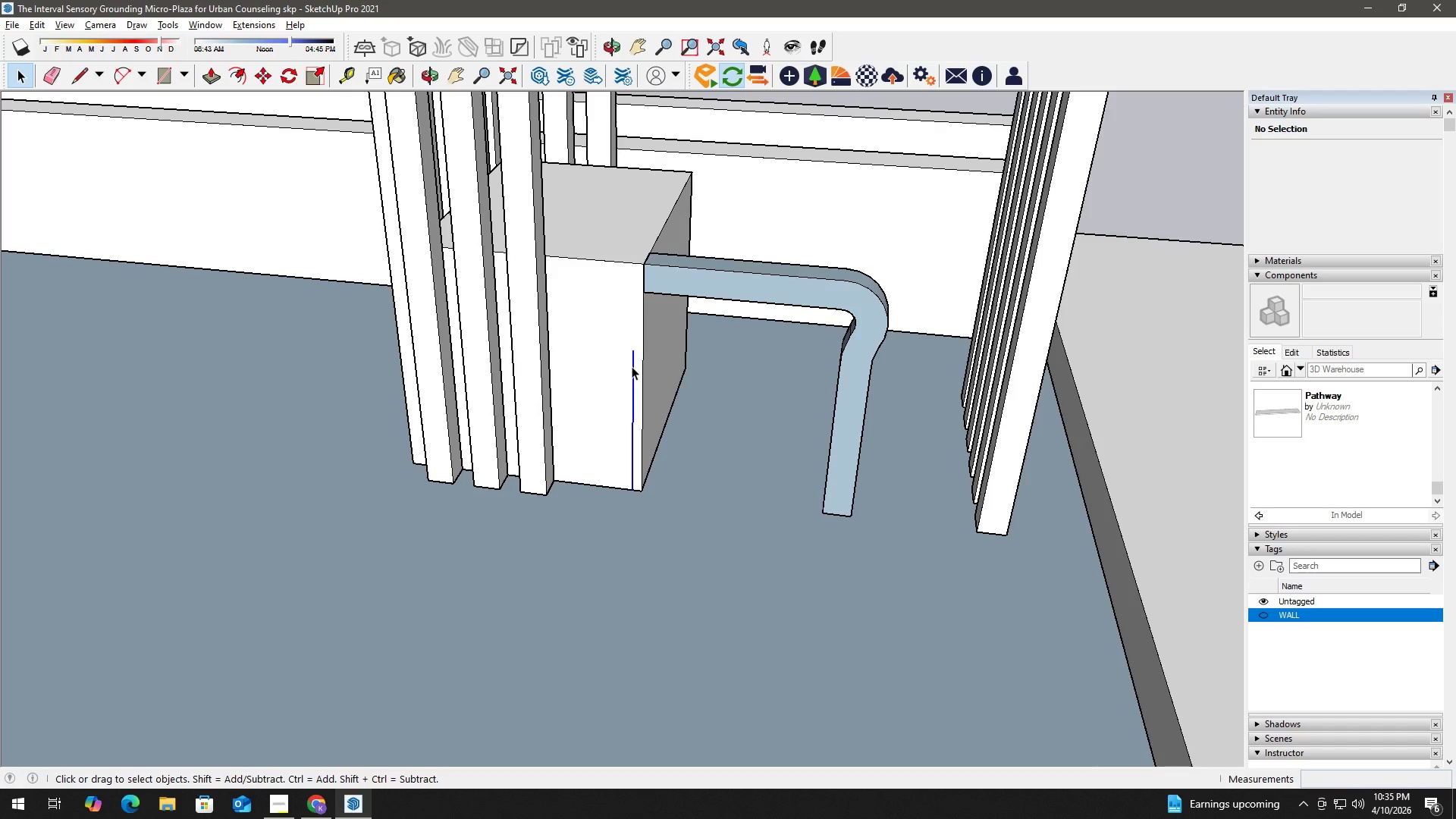 
key(Delete)
 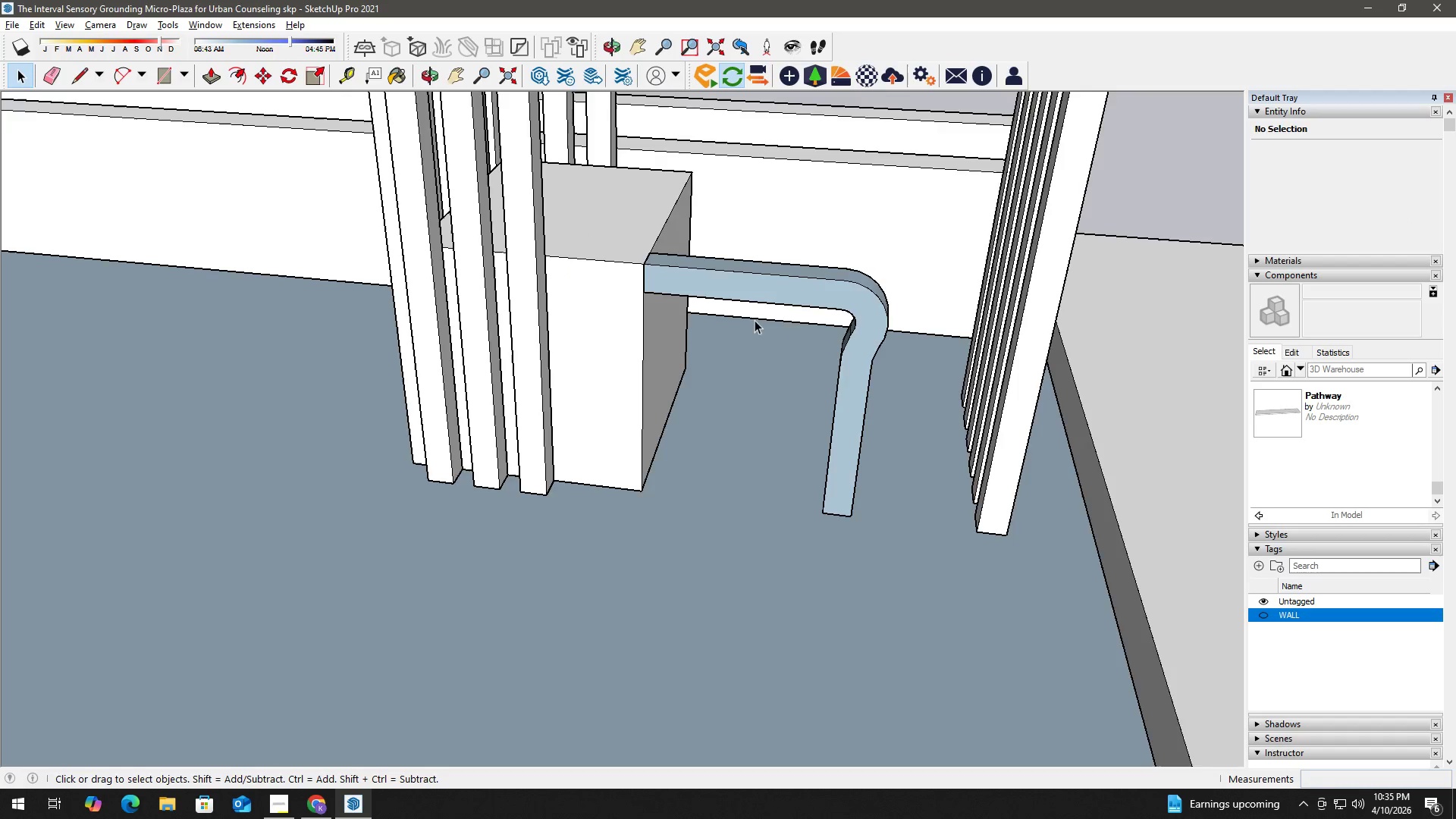 
scroll: coordinate [768, 314], scroll_direction: down, amount: 2.0
 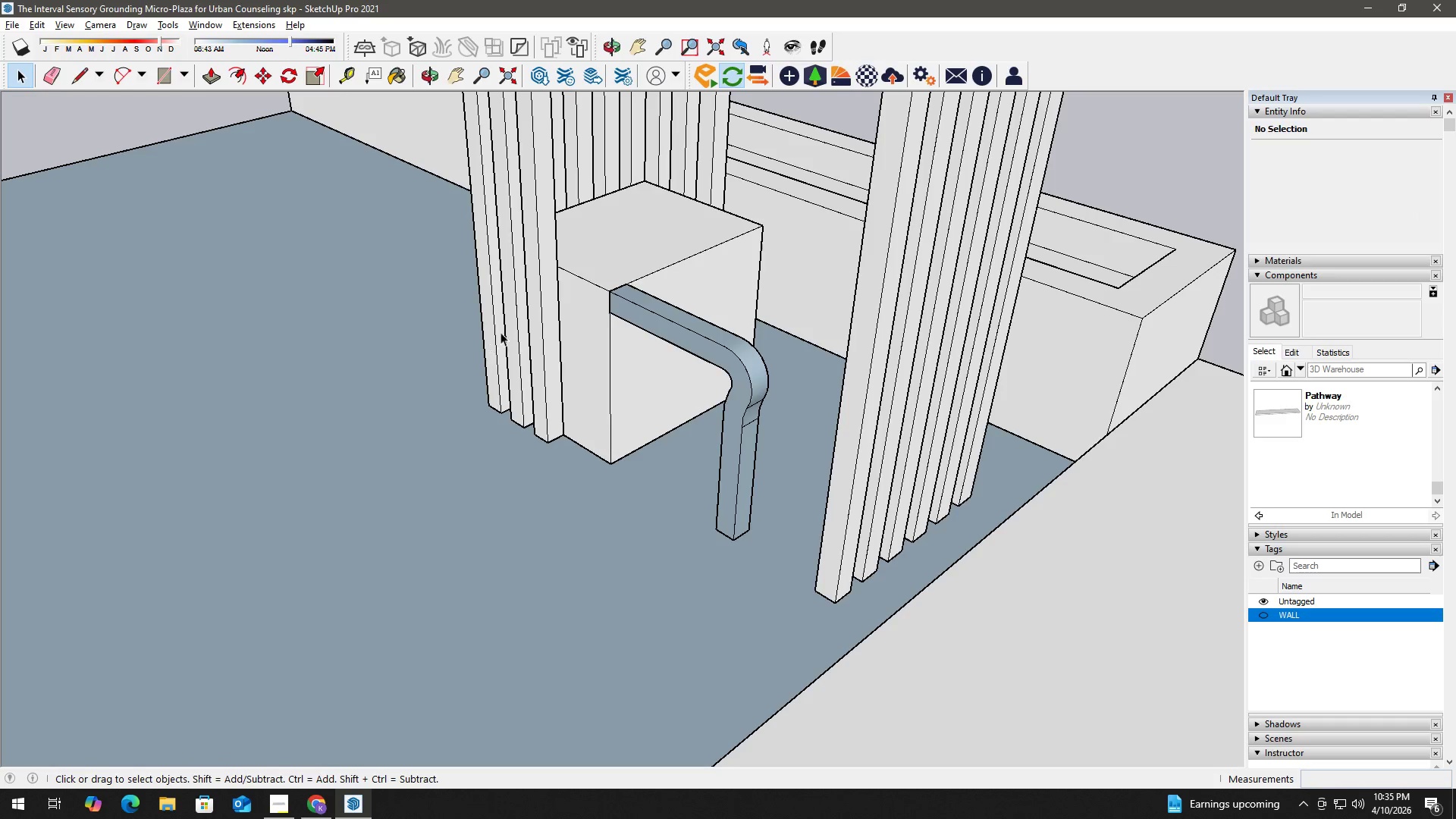 
left_click([611, 305])
 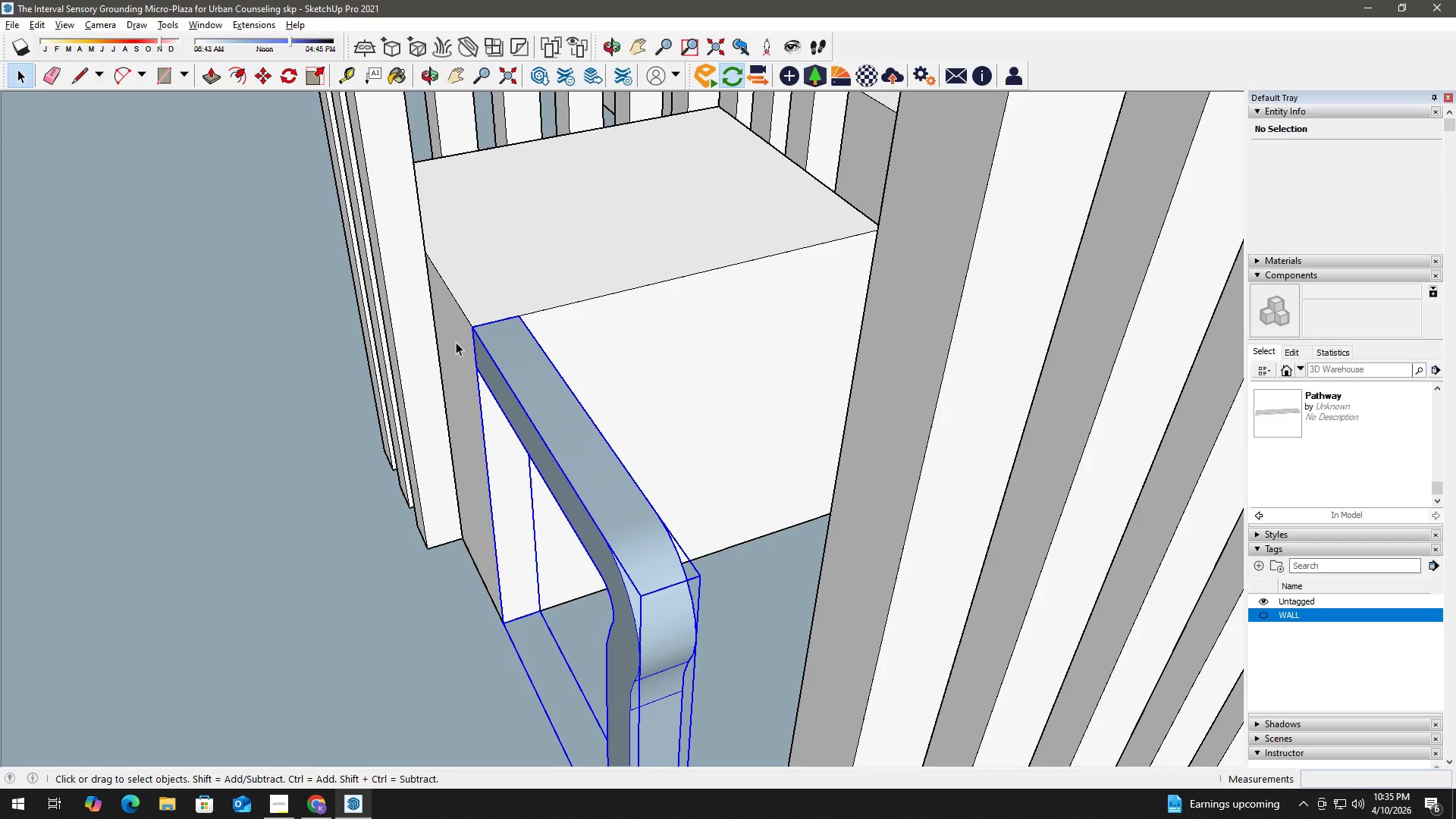 
scroll: coordinate [611, 305], scroll_direction: up, amount: 7.0
 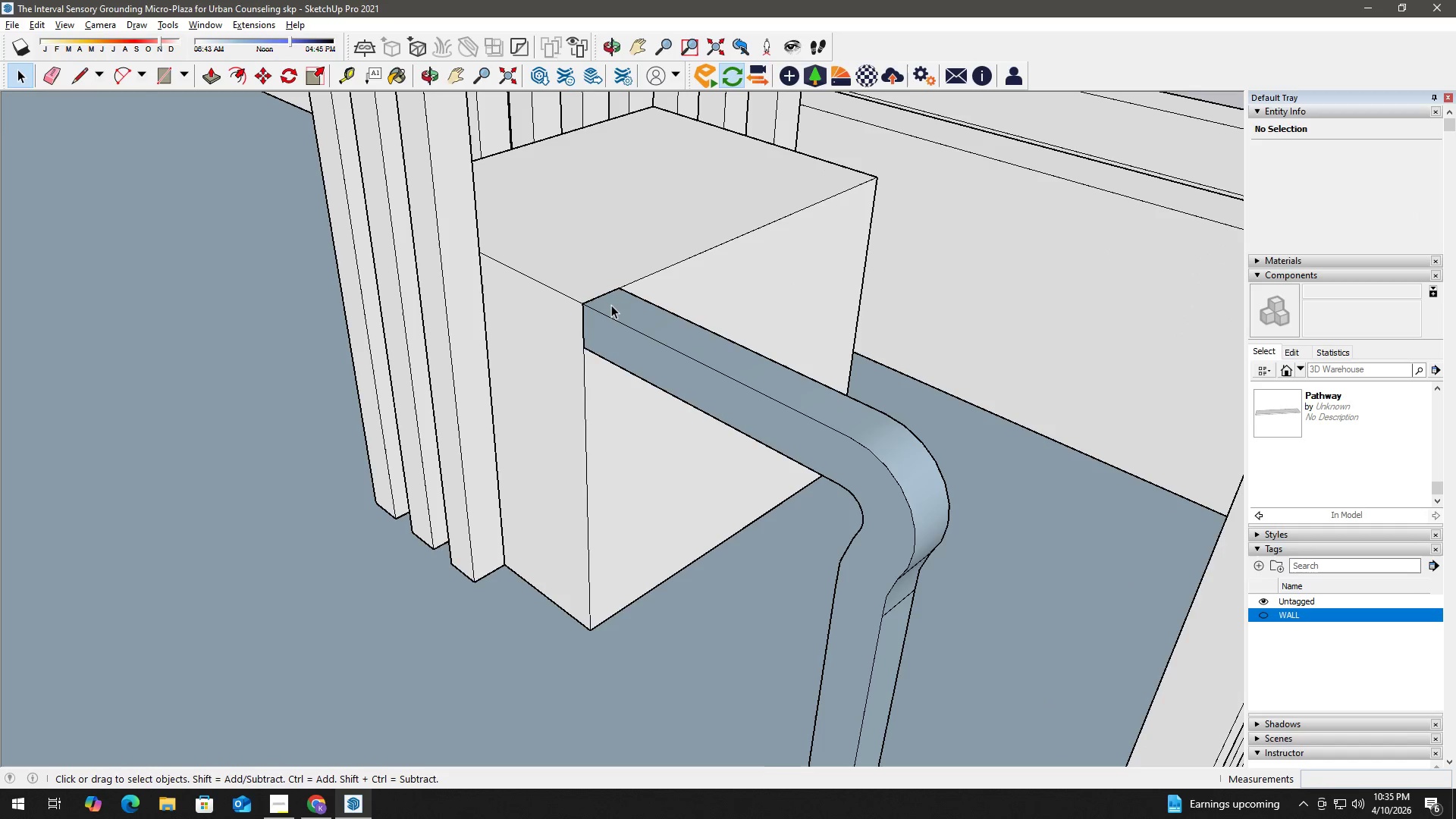 
key(M)
 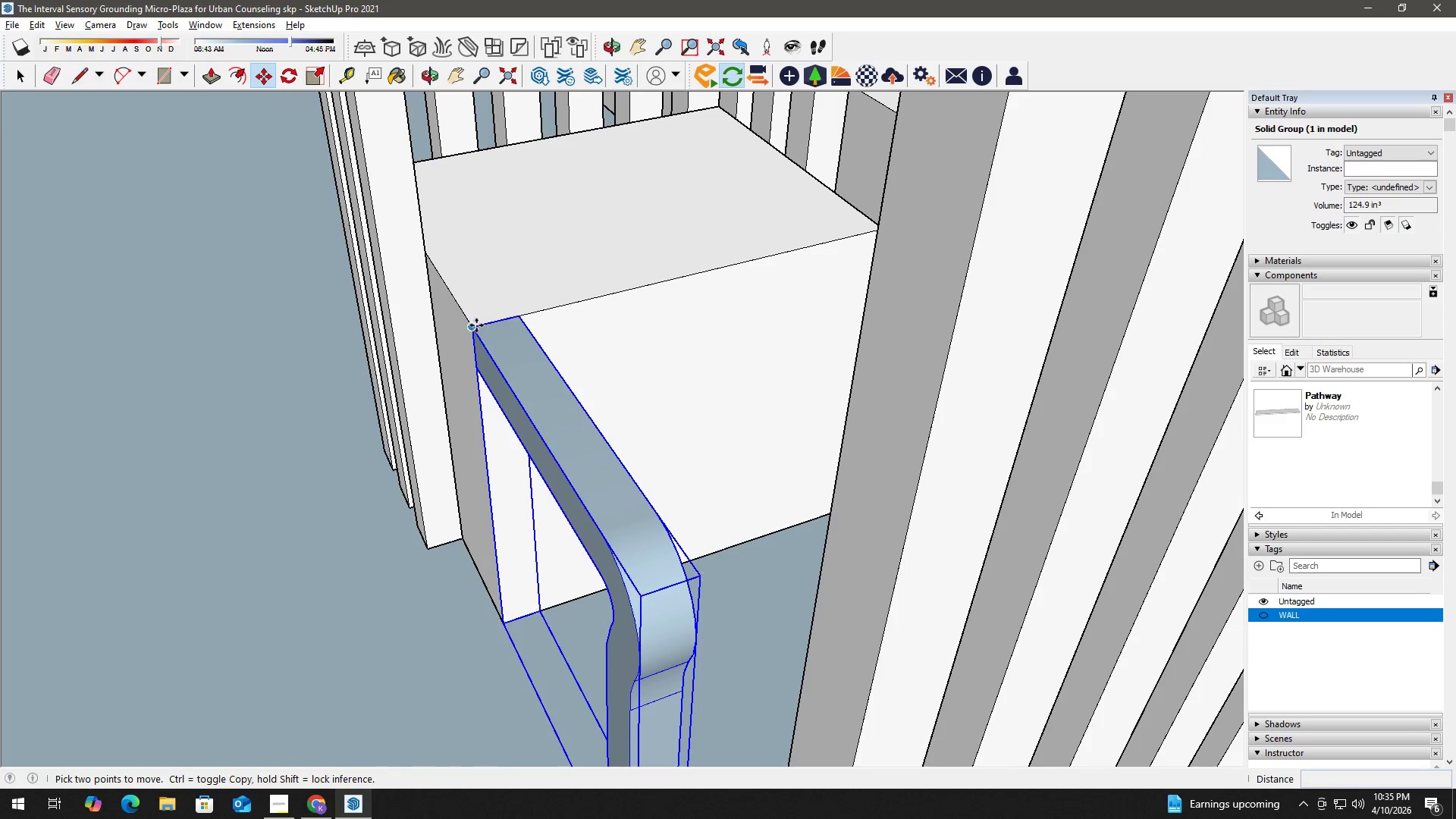 
left_click([473, 328])
 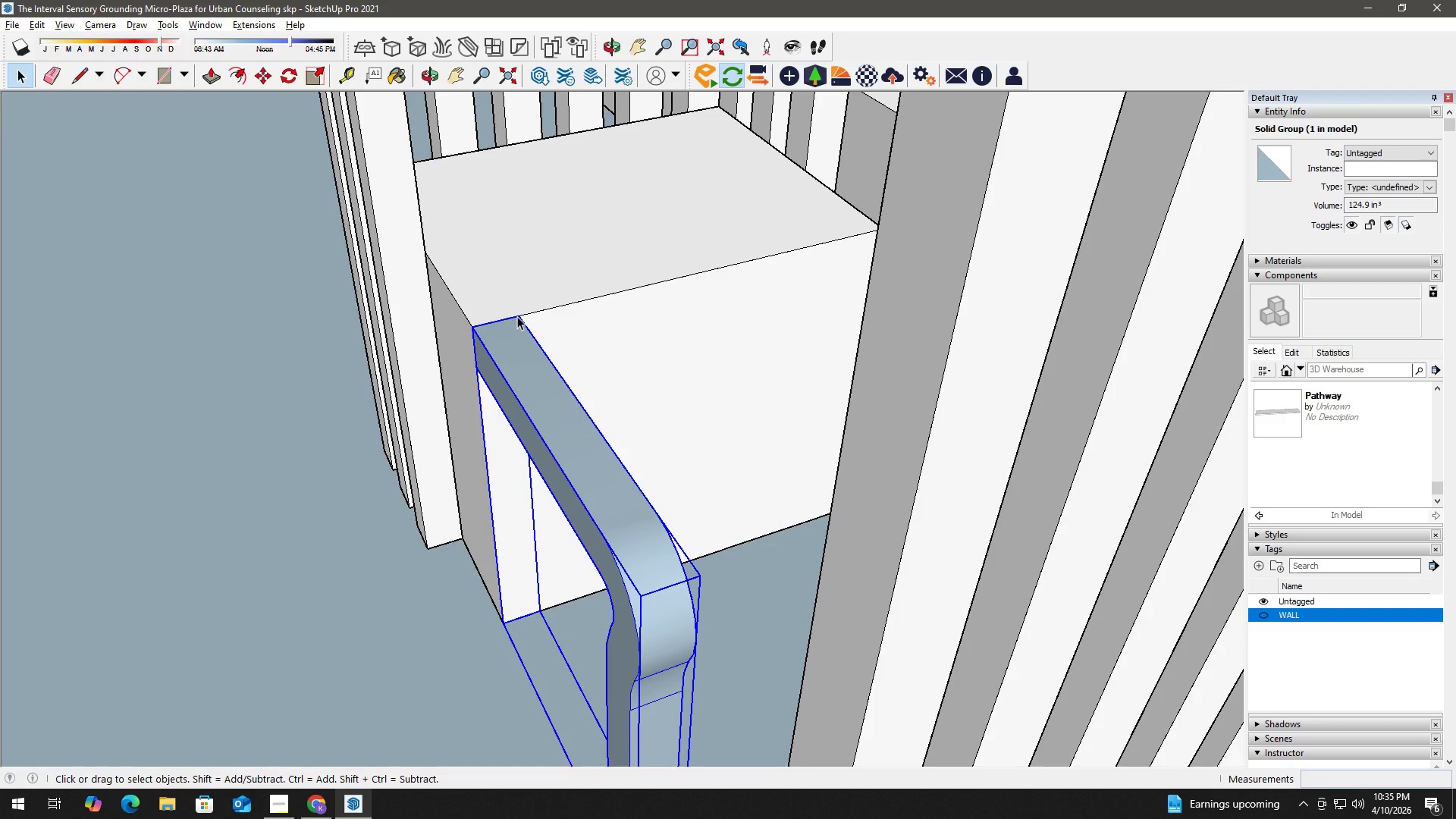 
key(M)
 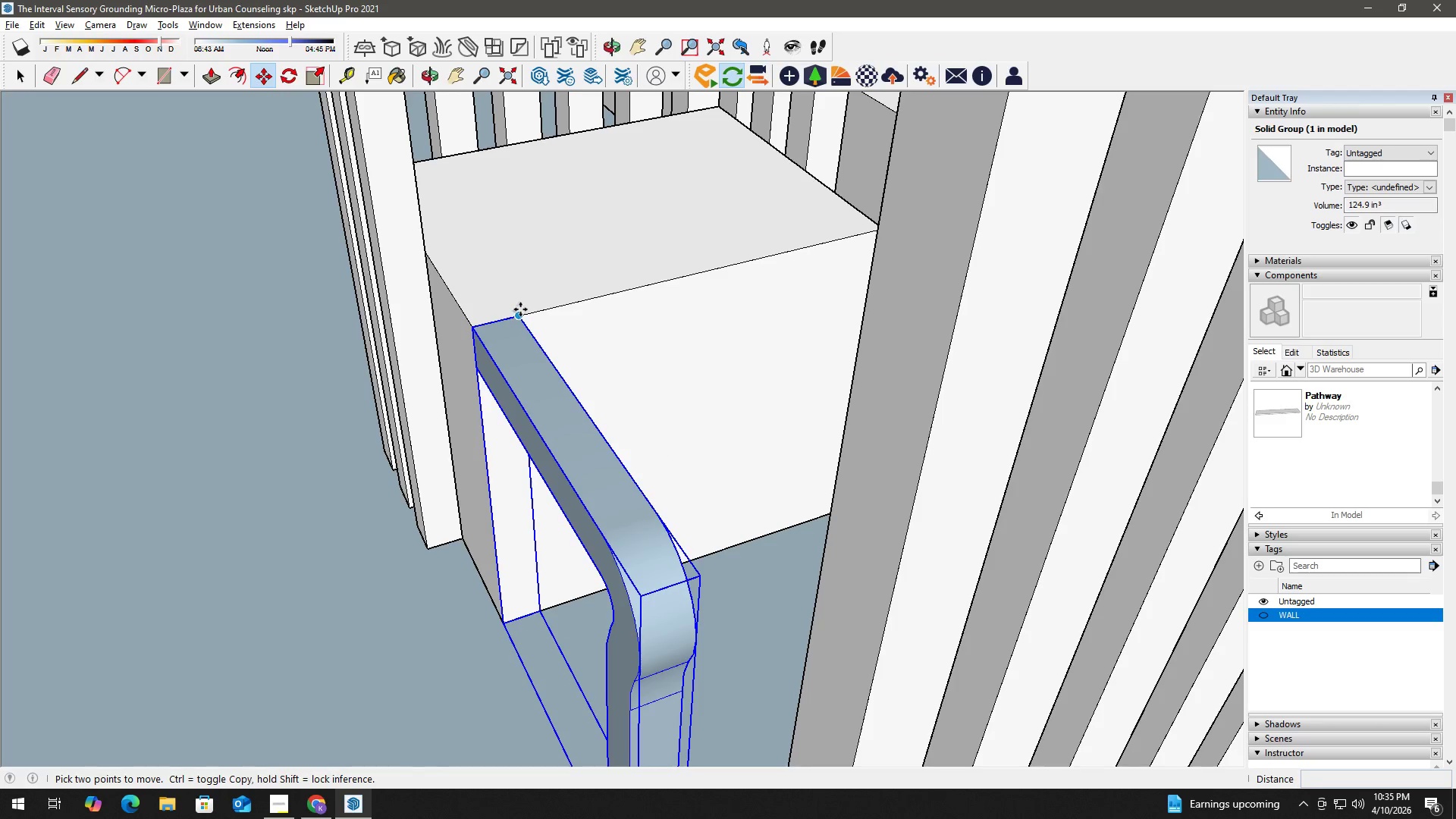 
left_click([520, 310])
 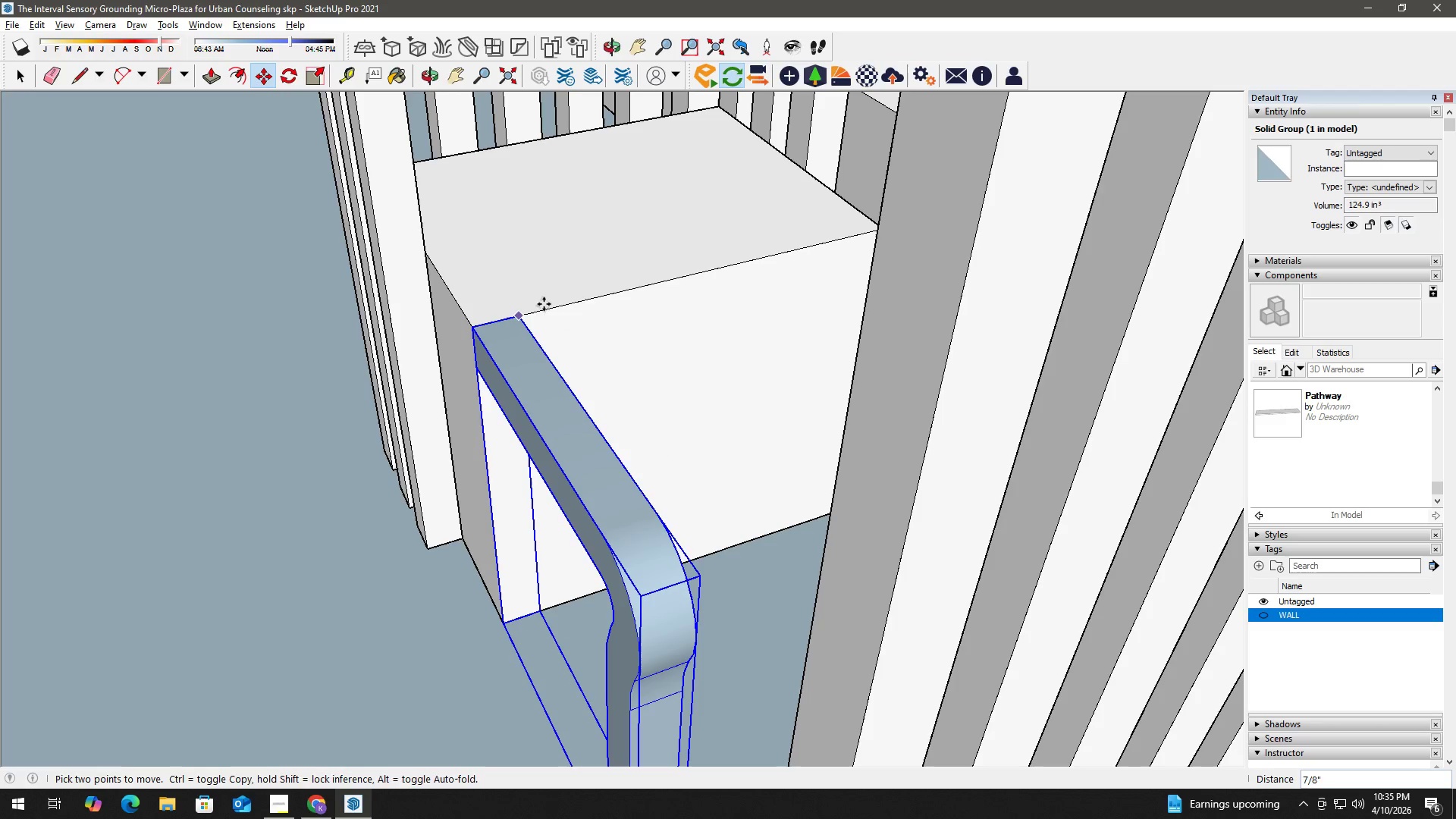 
key(Control+ControlLeft)
 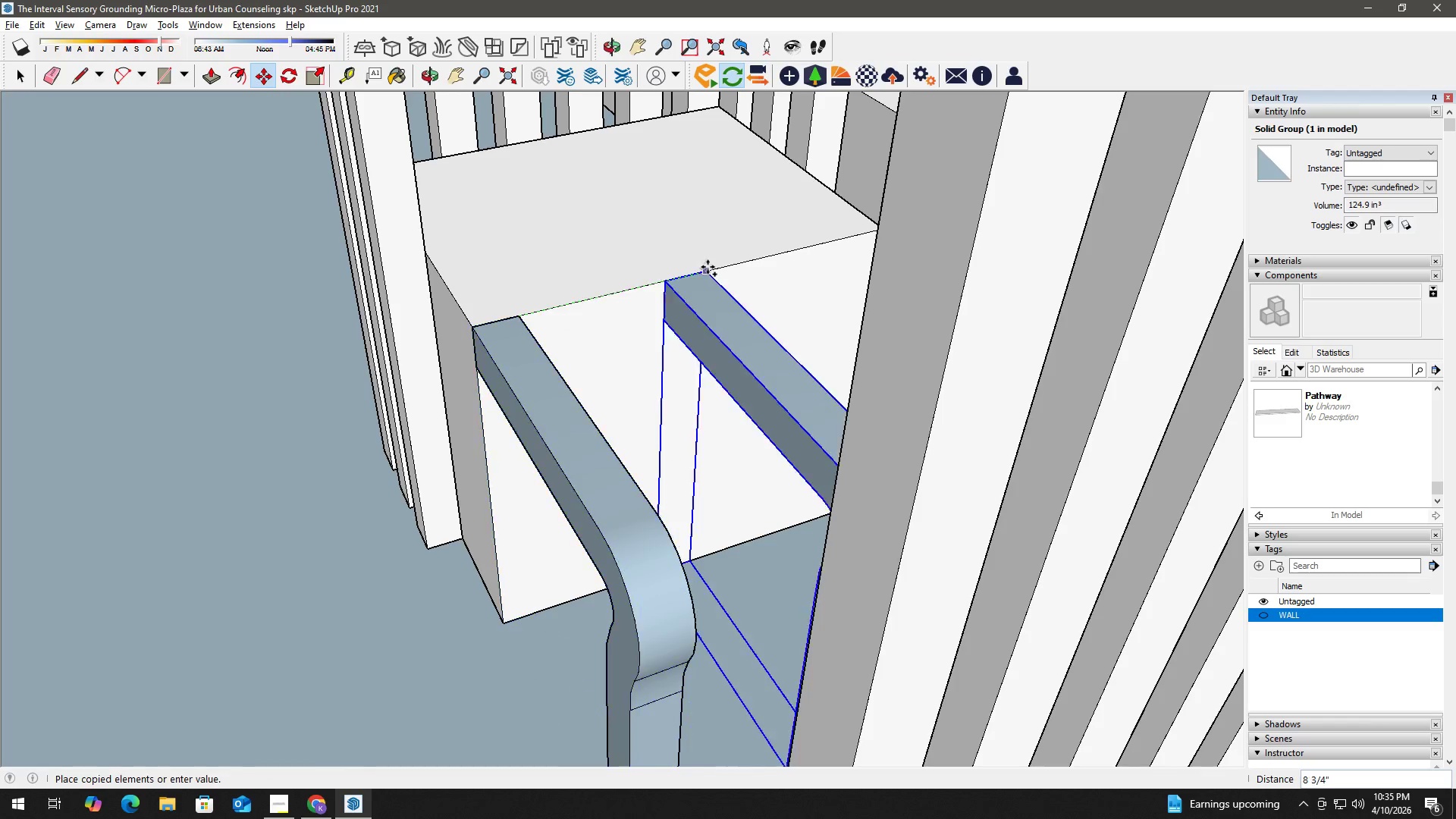 
hold_key(key=ShiftLeft, duration=0.55)
 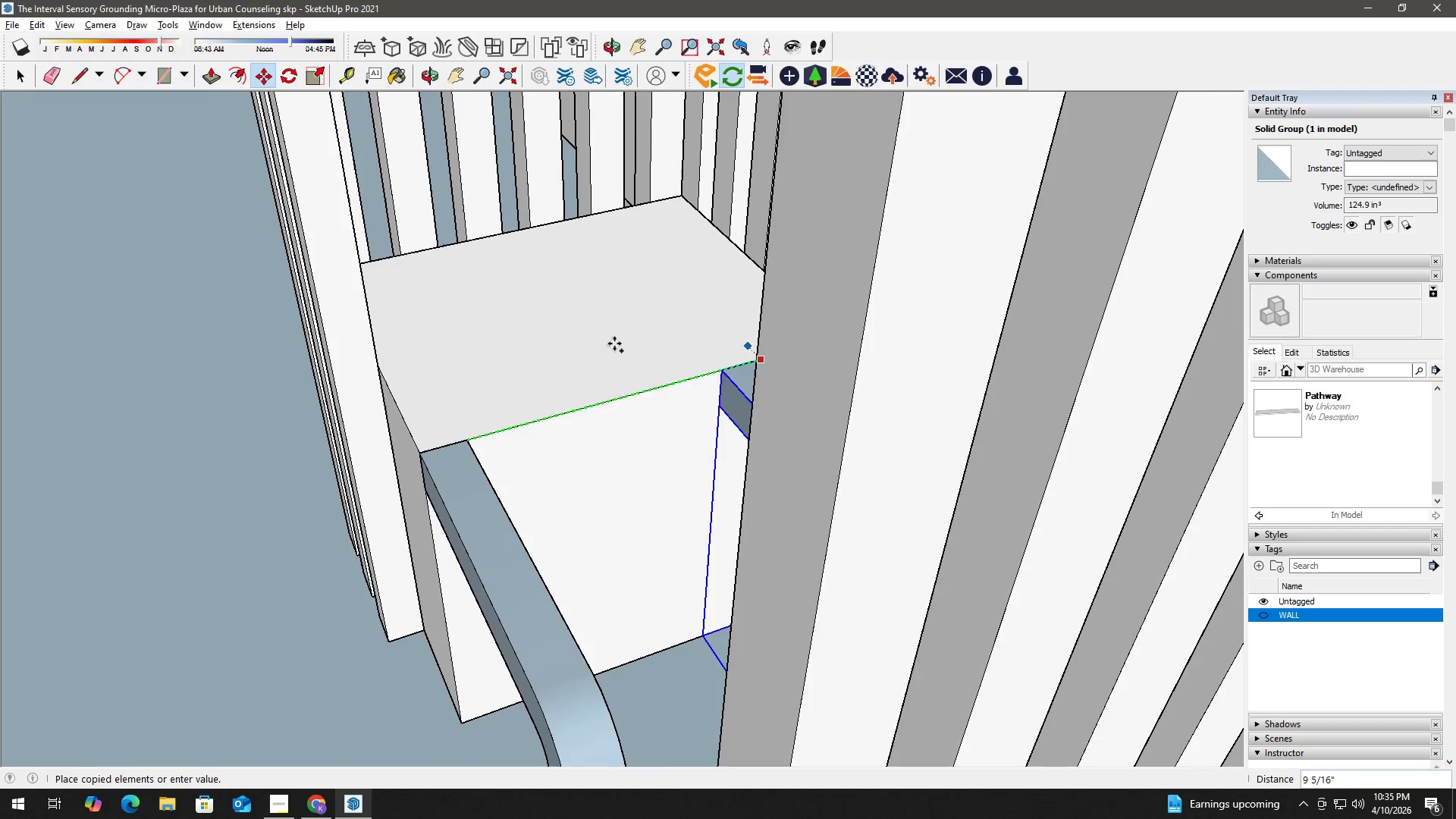 
key(Shift+ShiftLeft)
 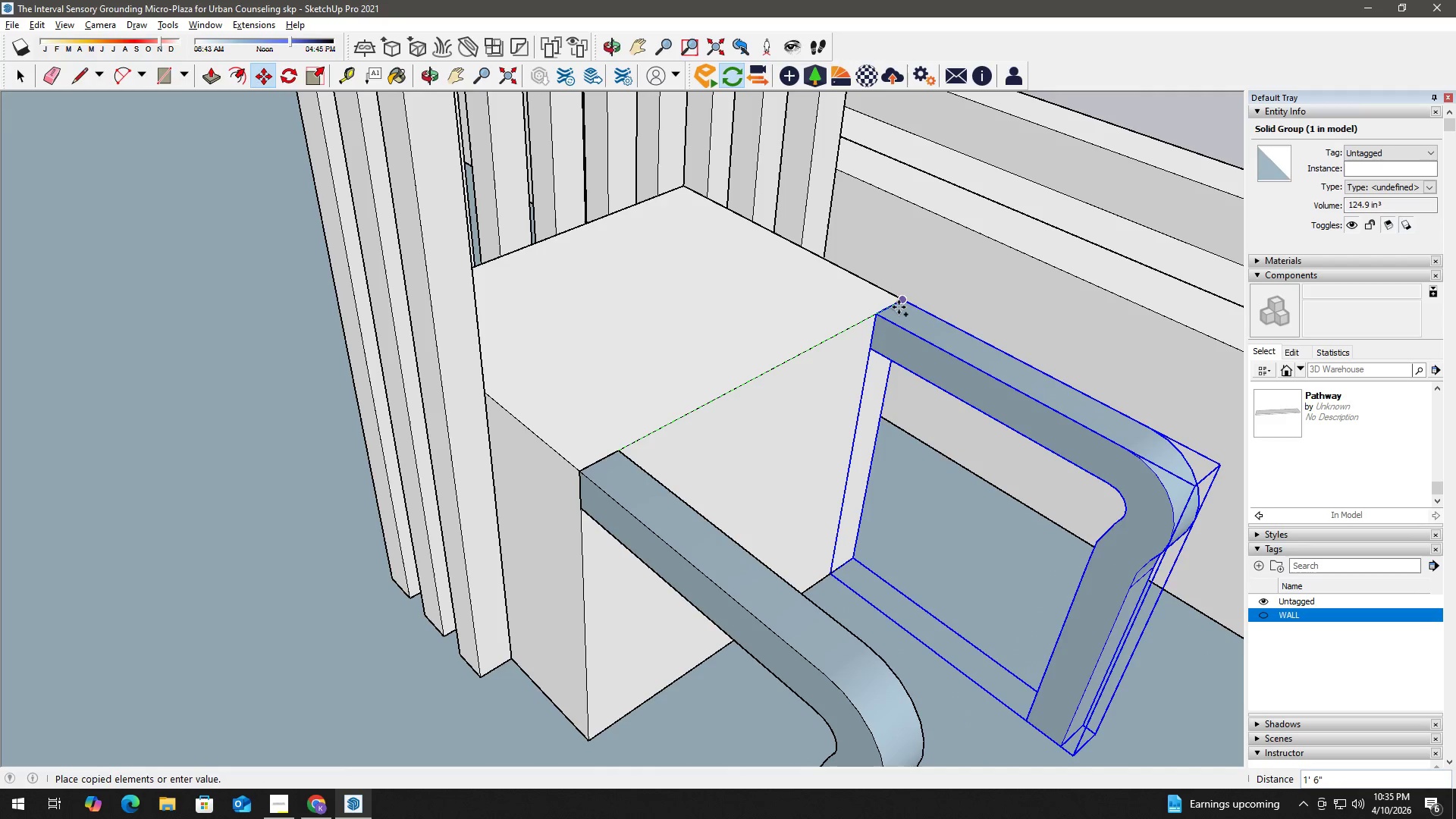 
left_click([899, 307])
 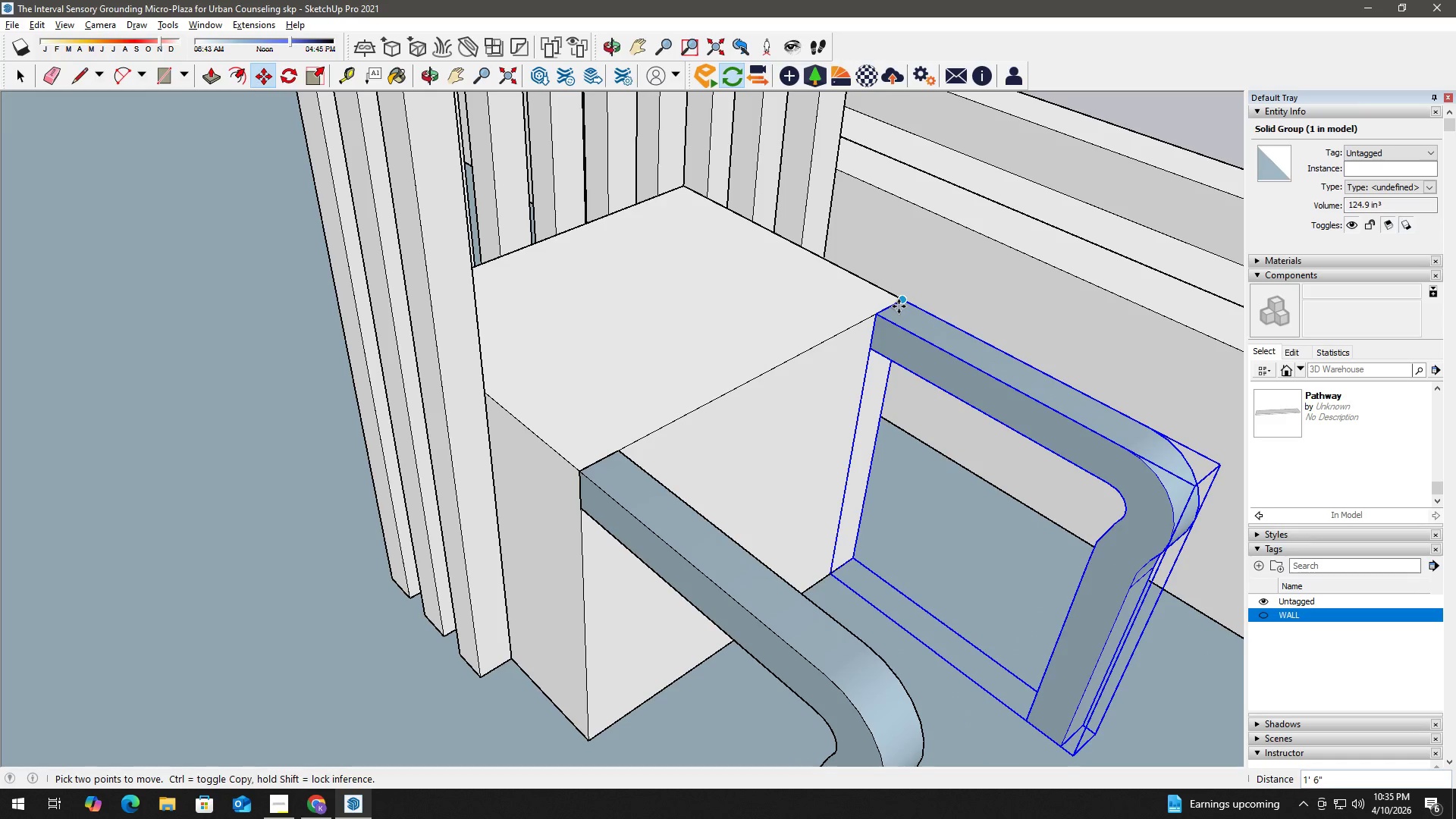 
key(NumpadDivide)
 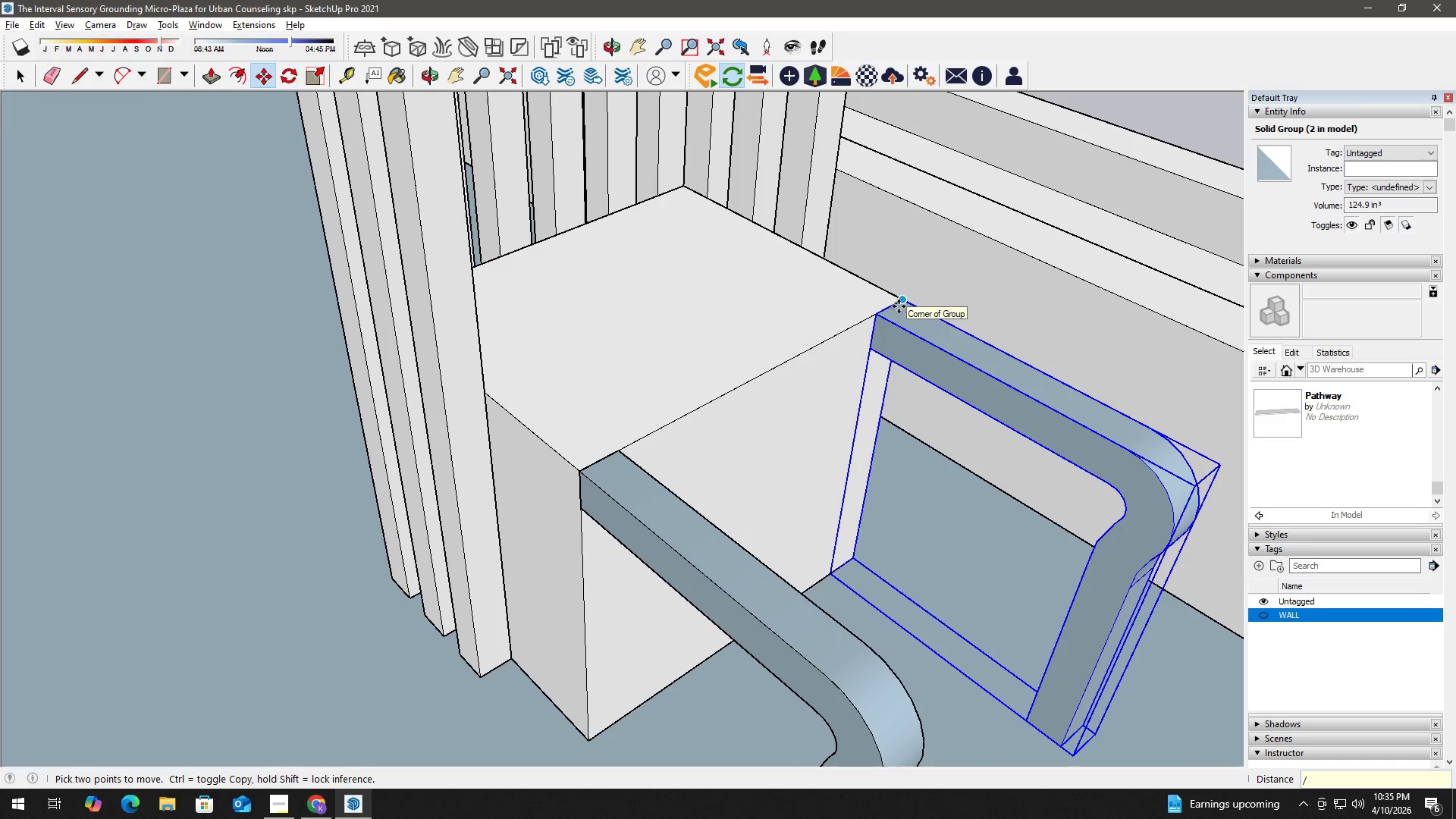 
key(Numpad7)
 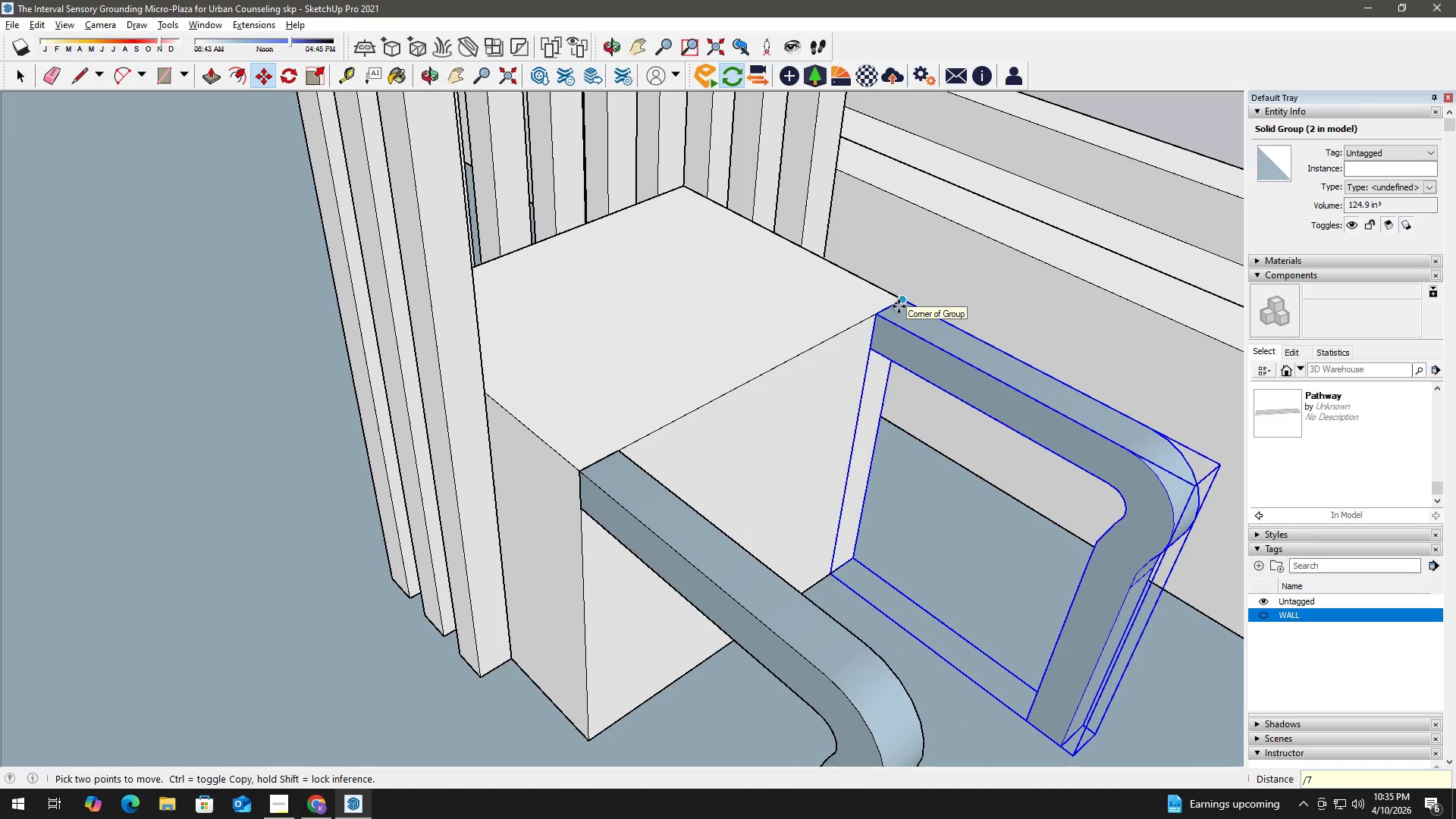 
key(NumpadEnter)
 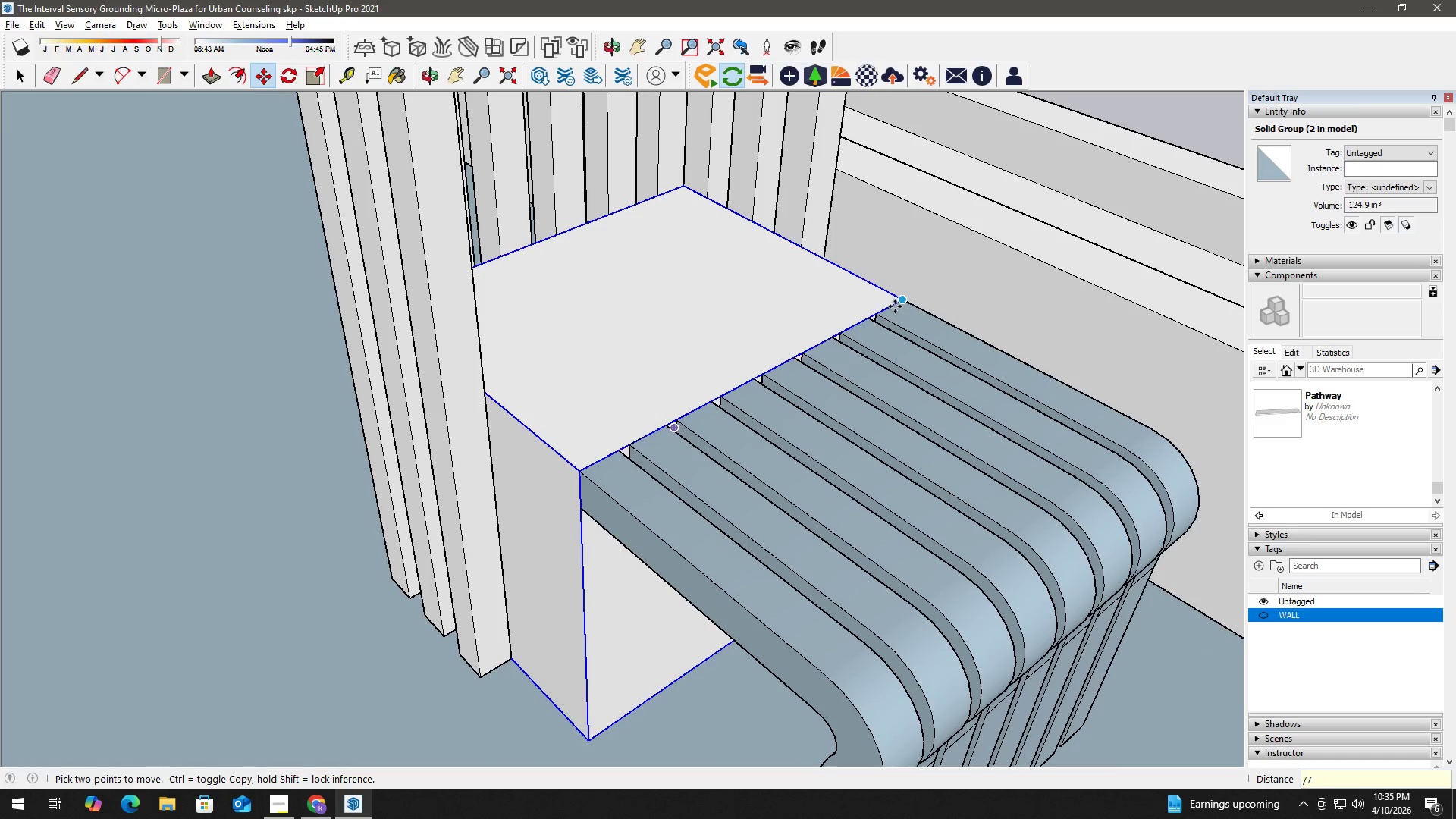 
key(Space)
 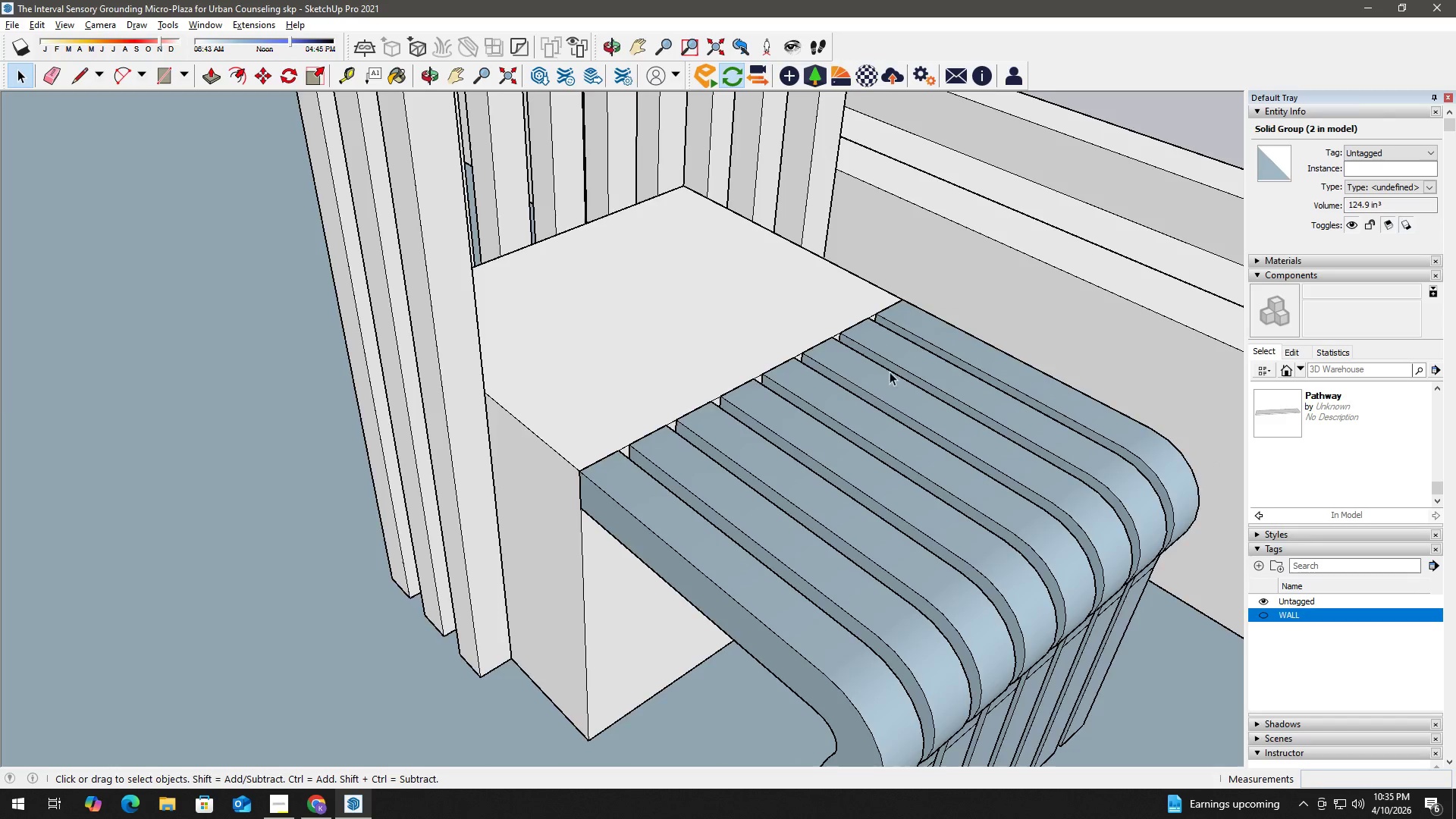 
scroll: coordinate [891, 424], scroll_direction: down, amount: 3.0
 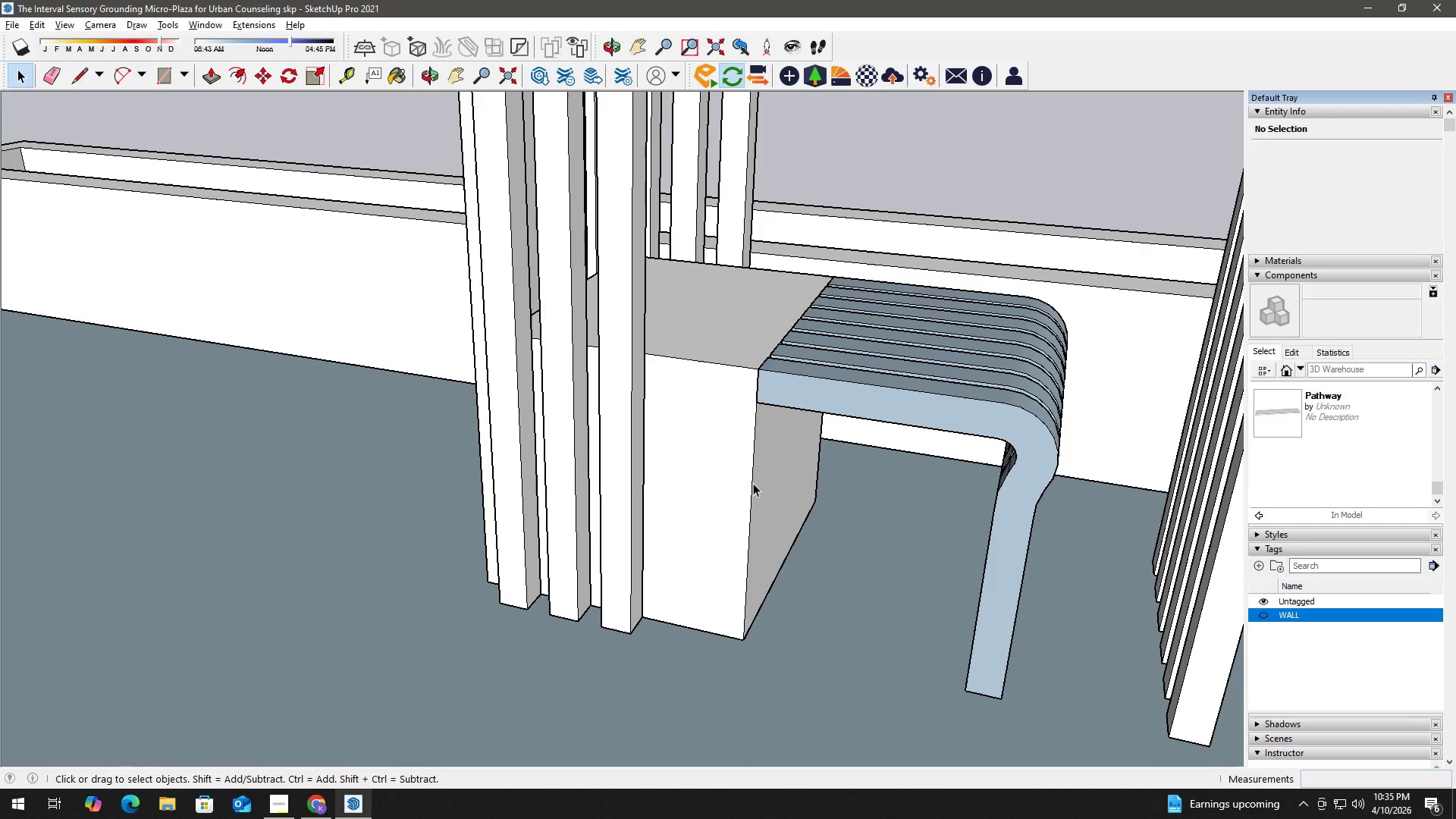 
left_click([730, 504])
 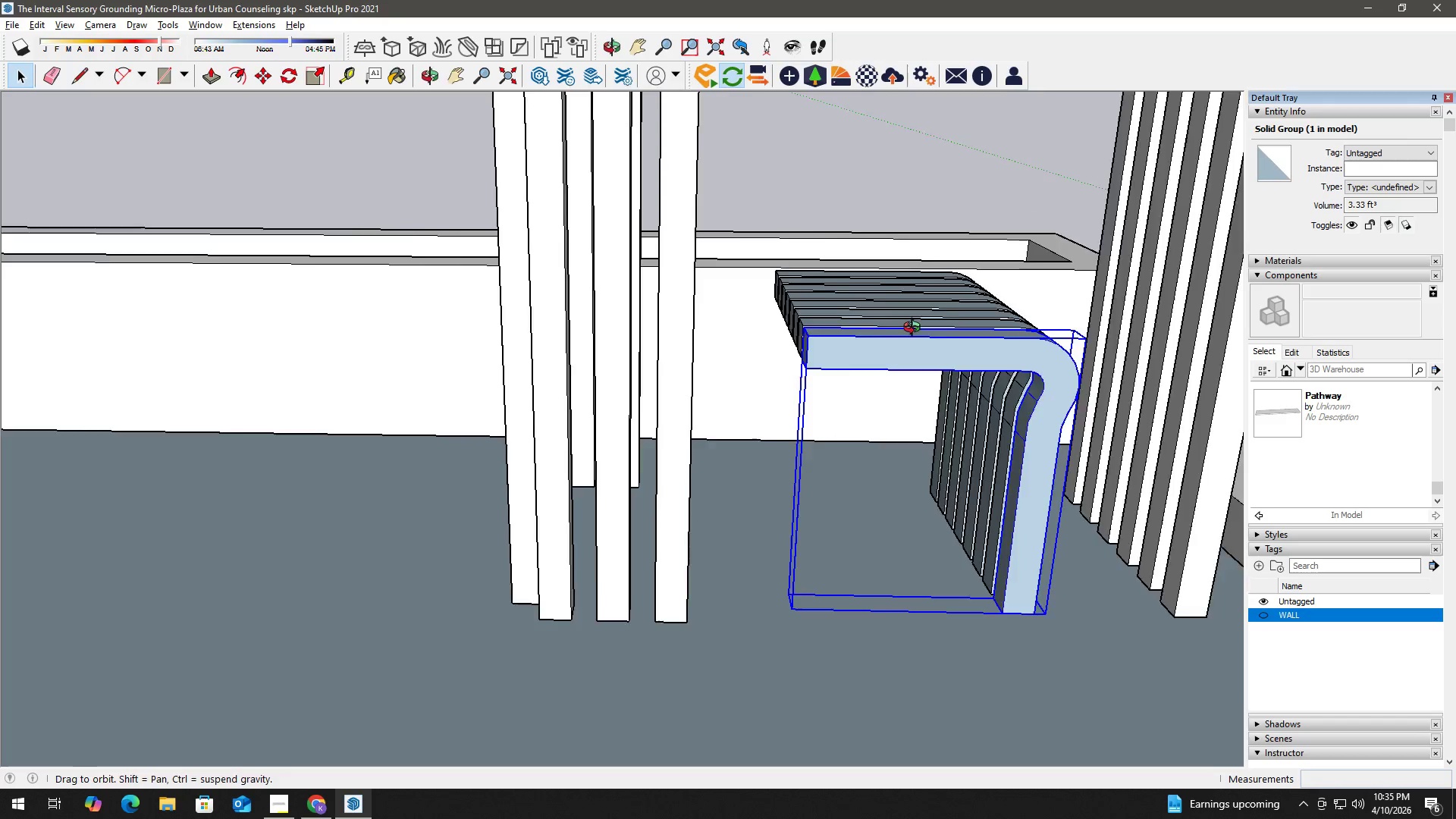 
scroll: coordinate [858, 301], scroll_direction: down, amount: 3.0
 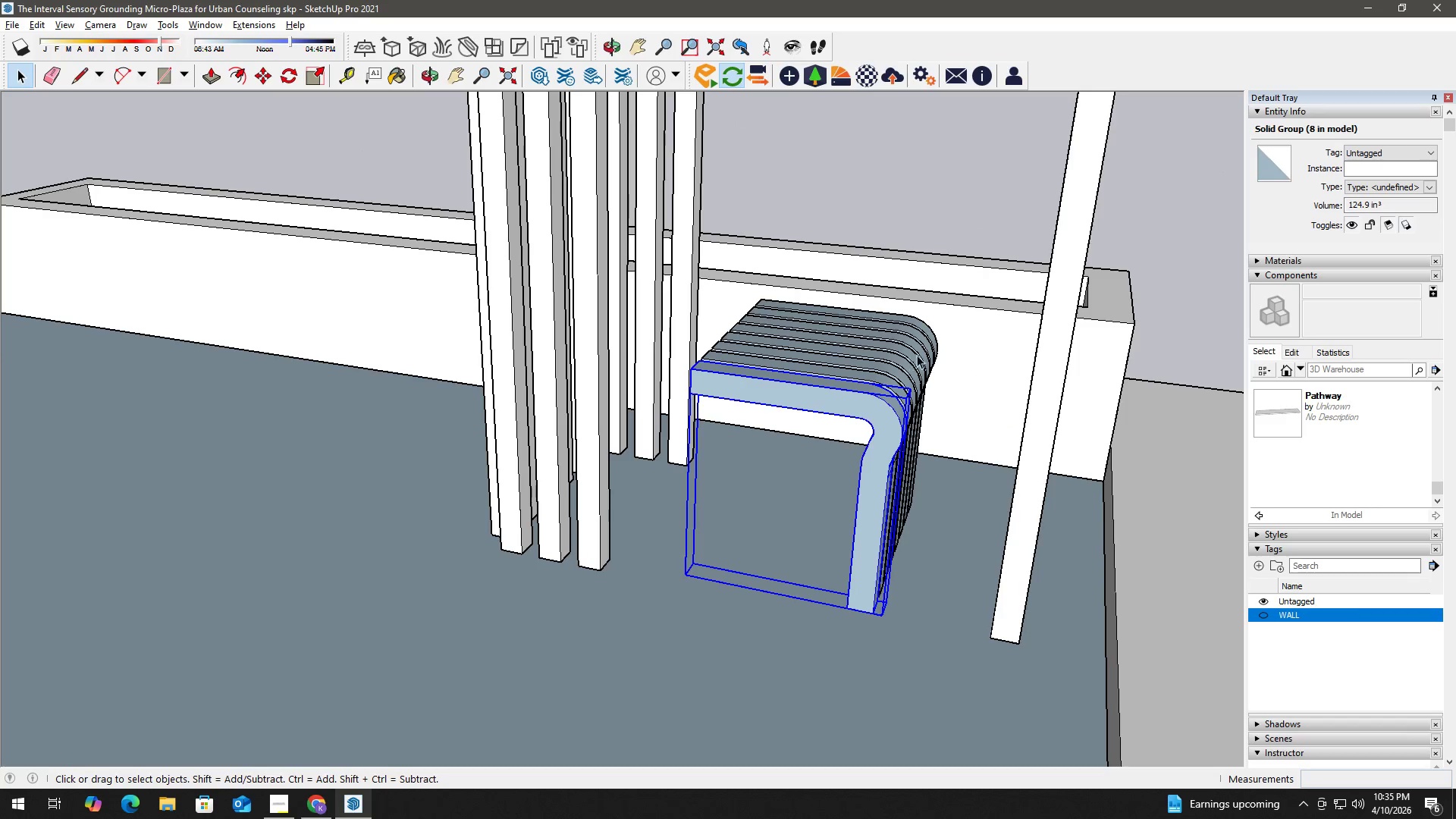 
hold_key(key=ControlLeft, duration=1.5)
left_click([912, 329])
 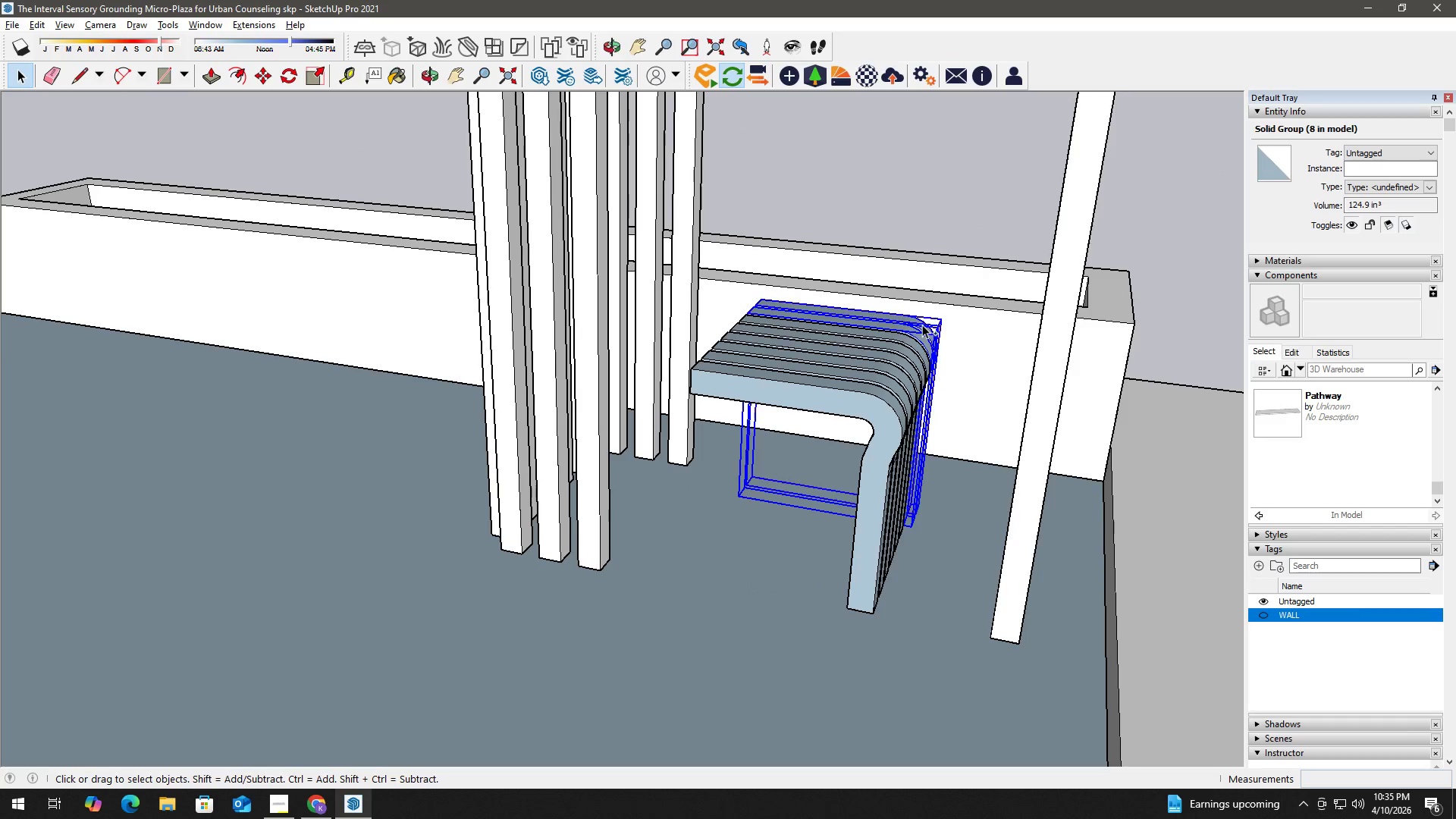 
double_click([911, 346])
 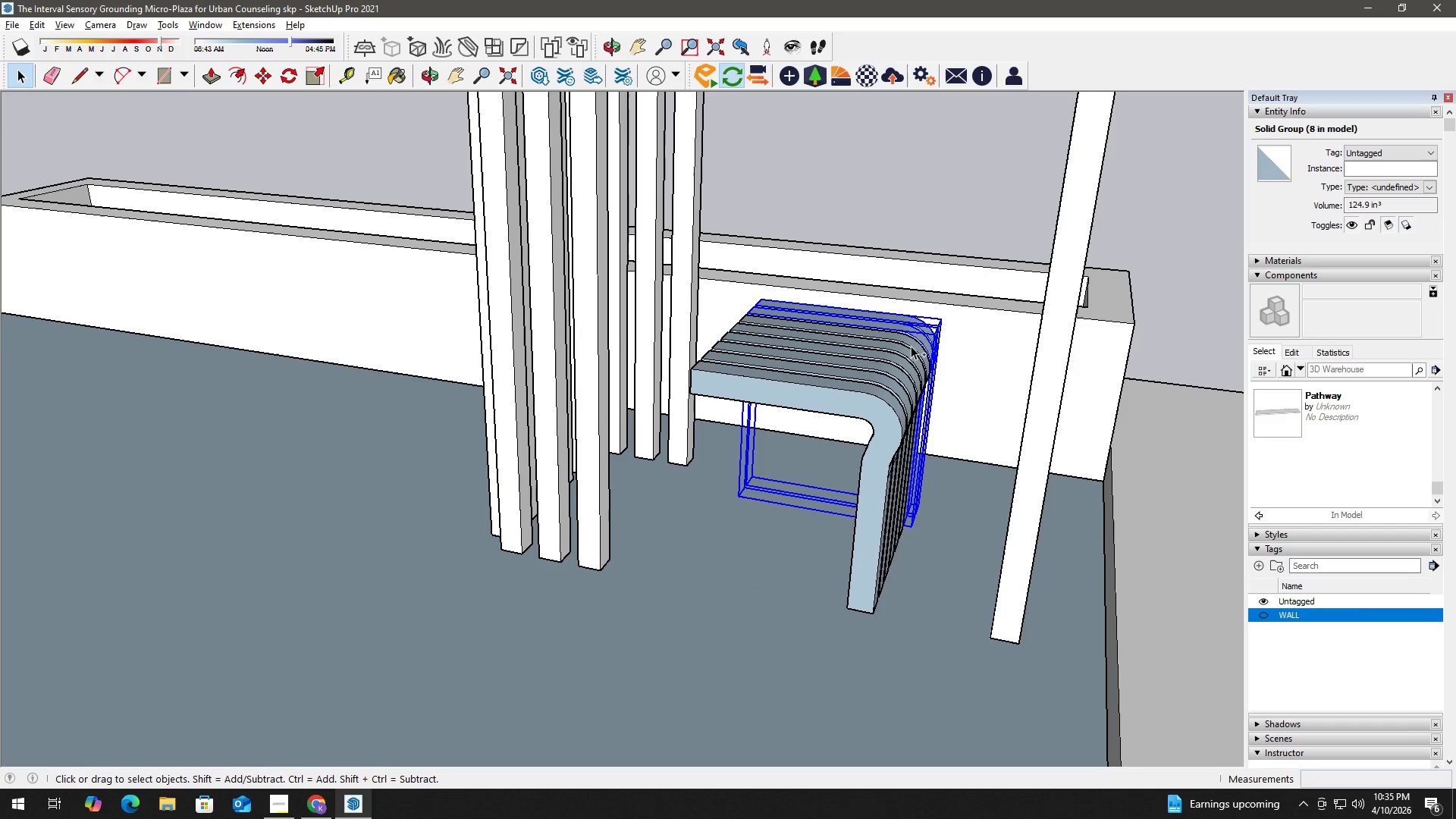 
hold_key(key=ControlLeft, duration=1.52)
double_click([908, 372])
 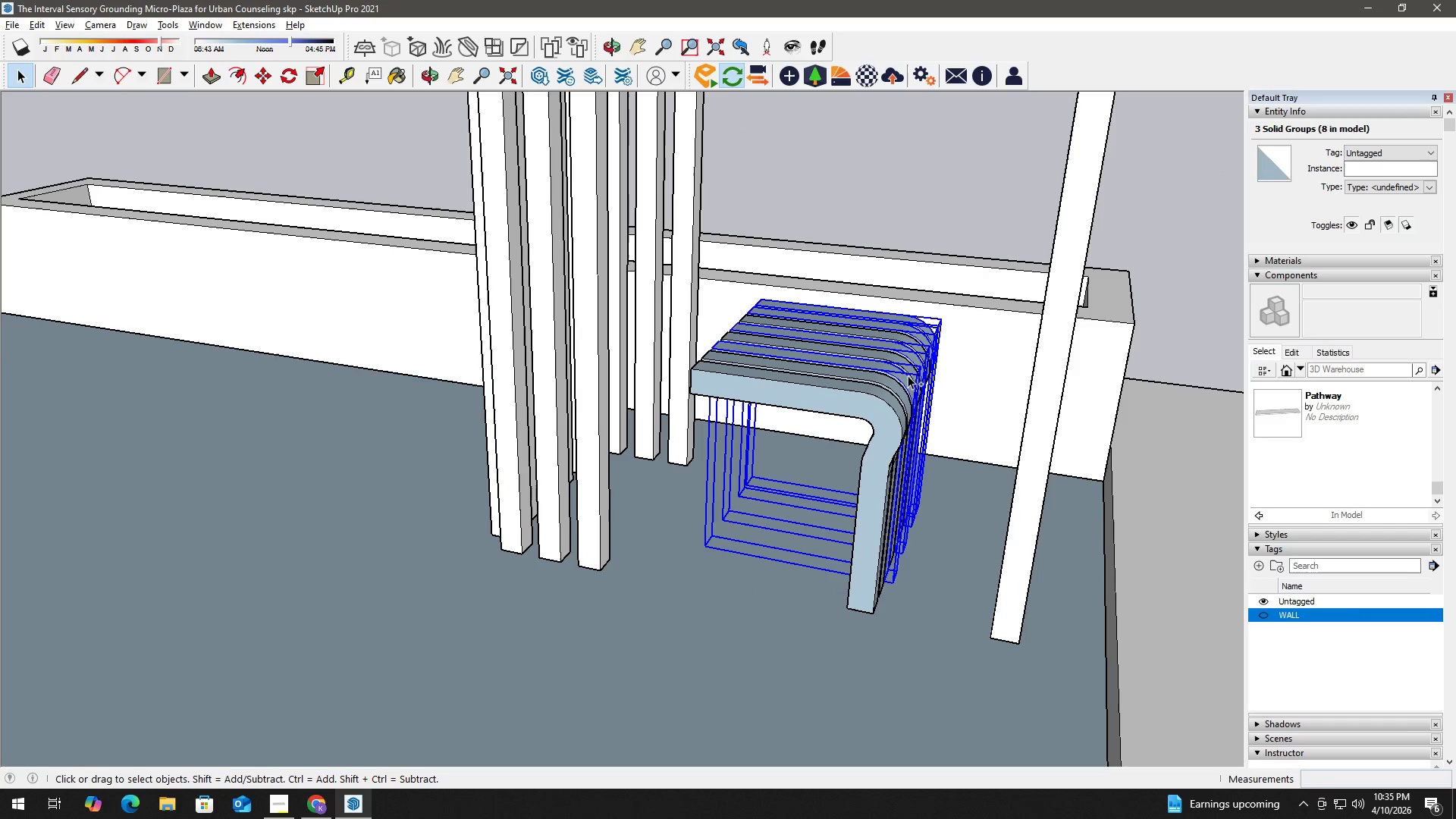 
triple_click([899, 384])
 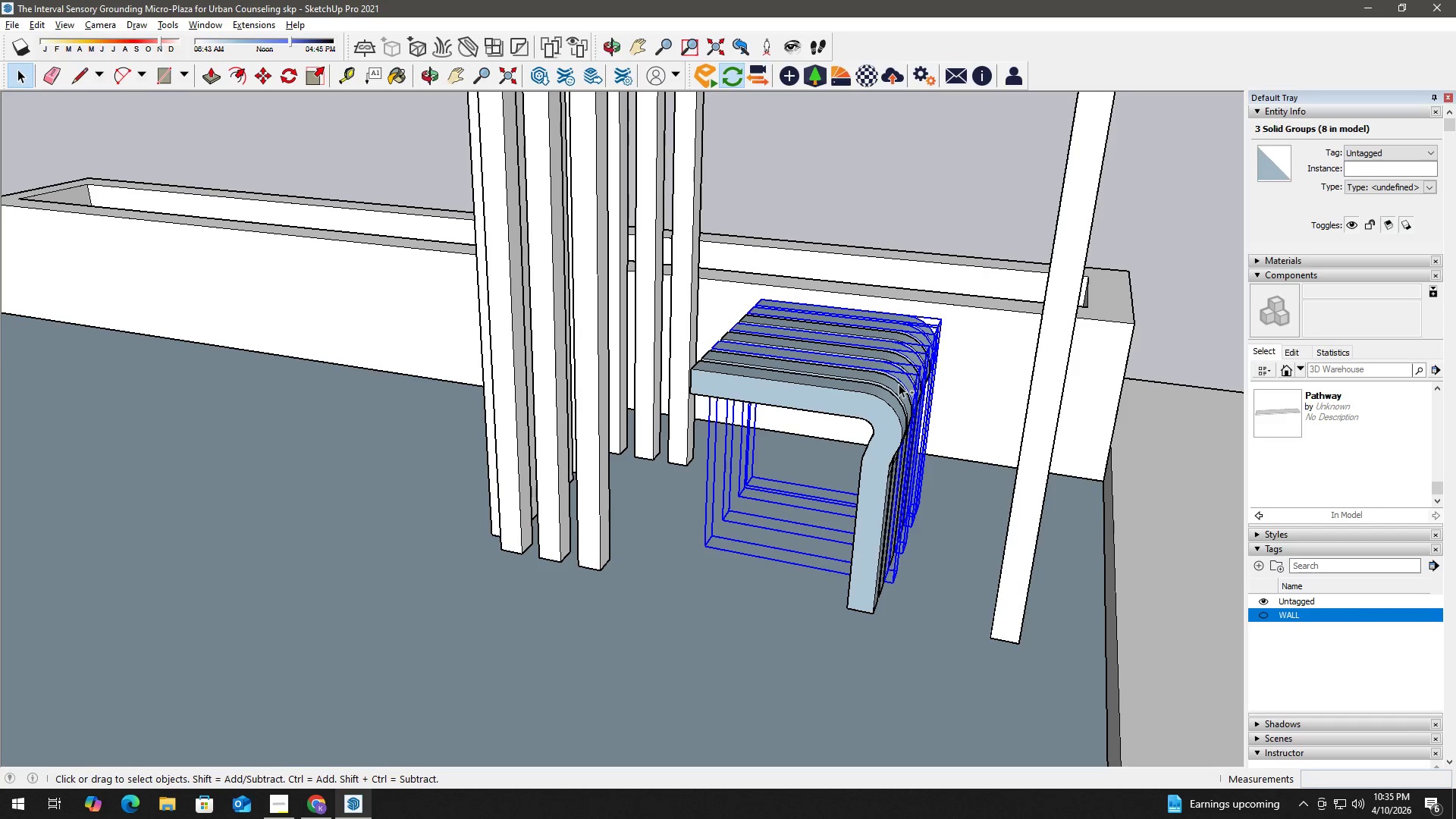 
hold_key(key=ControlLeft, duration=0.69)
left_click([889, 412])
 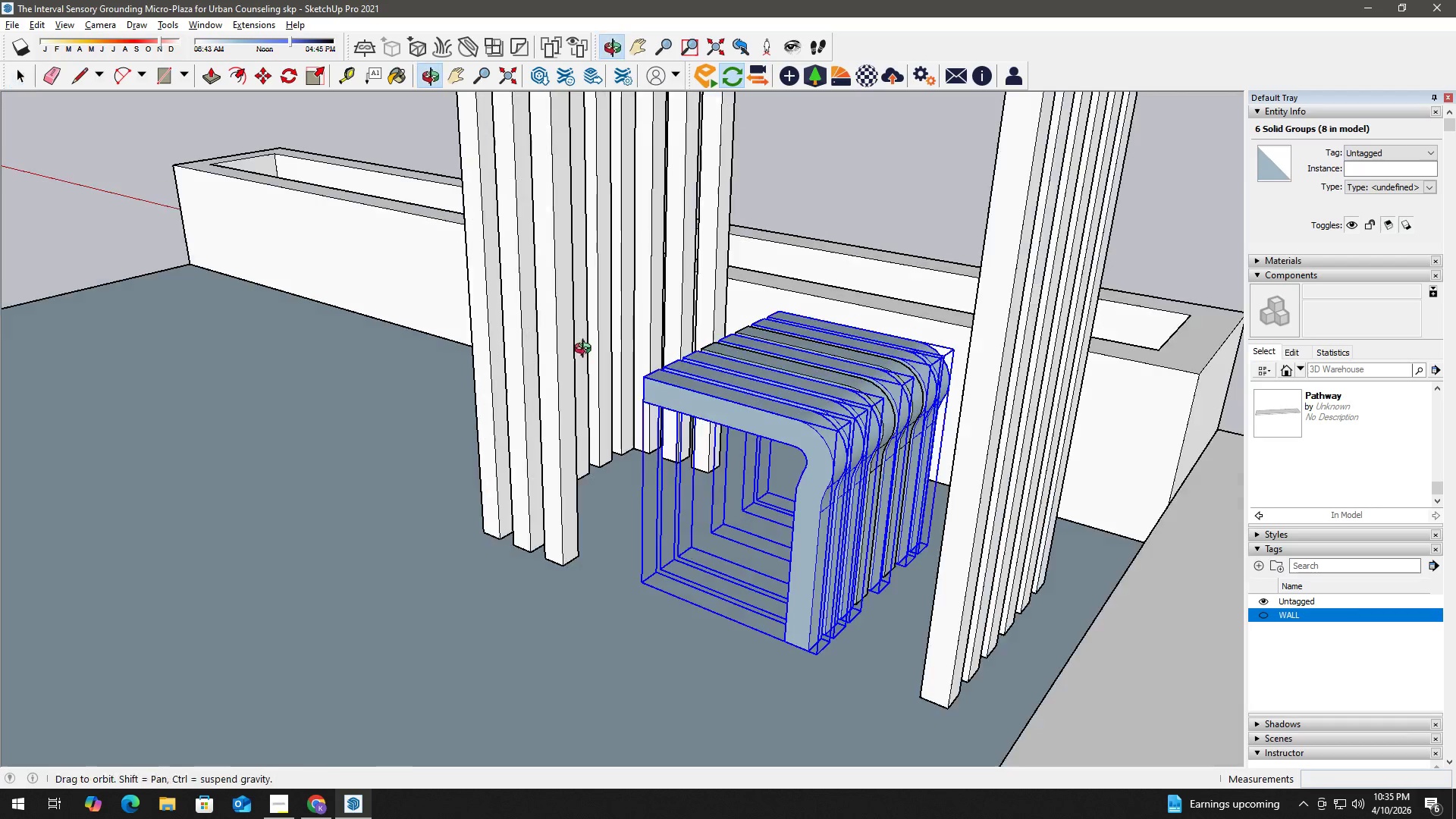 
scroll: coordinate [722, 298], scroll_direction: up, amount: 3.0
 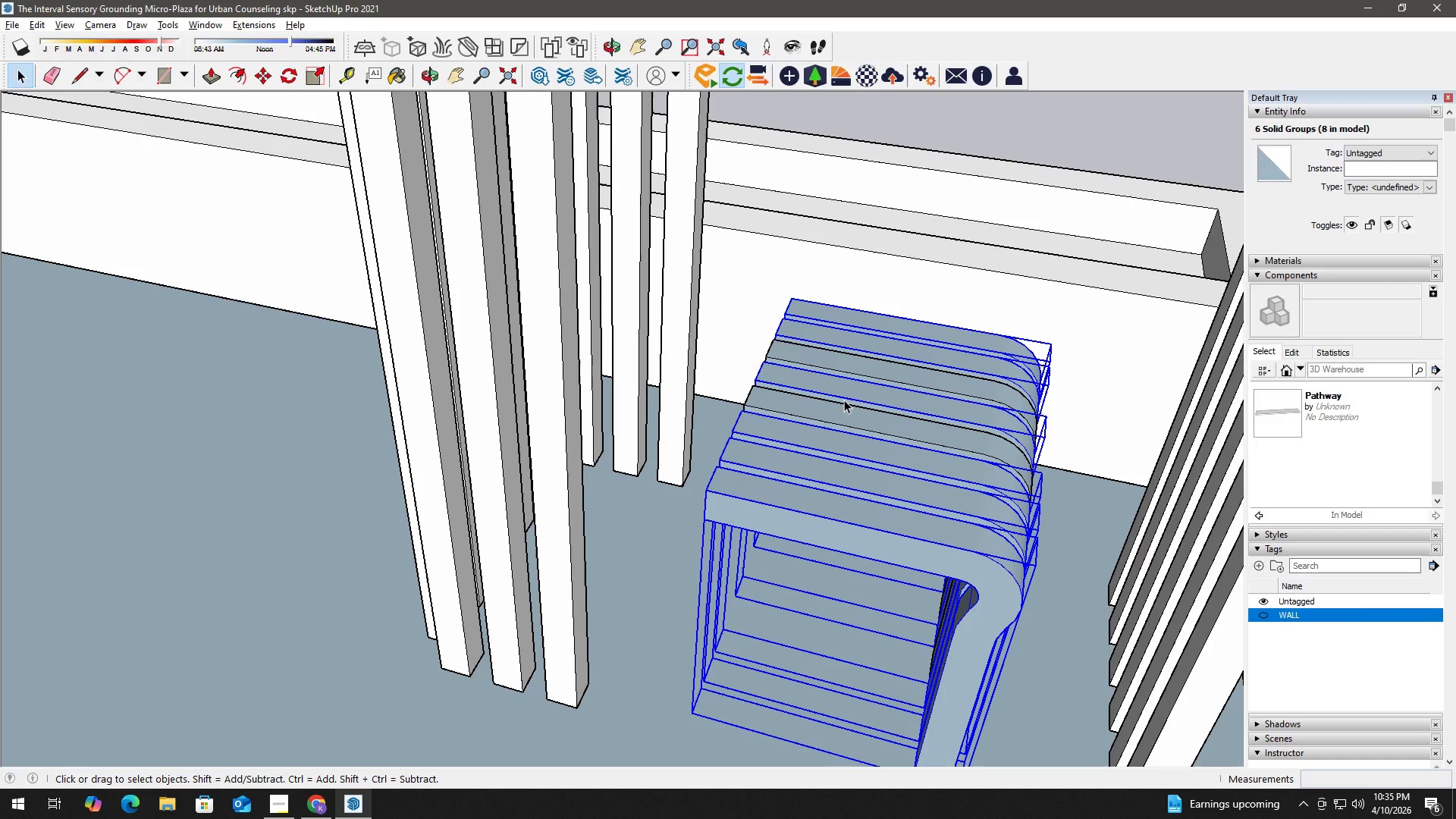 
hold_key(key=ControlLeft, duration=1.25)
left_click([839, 405])
 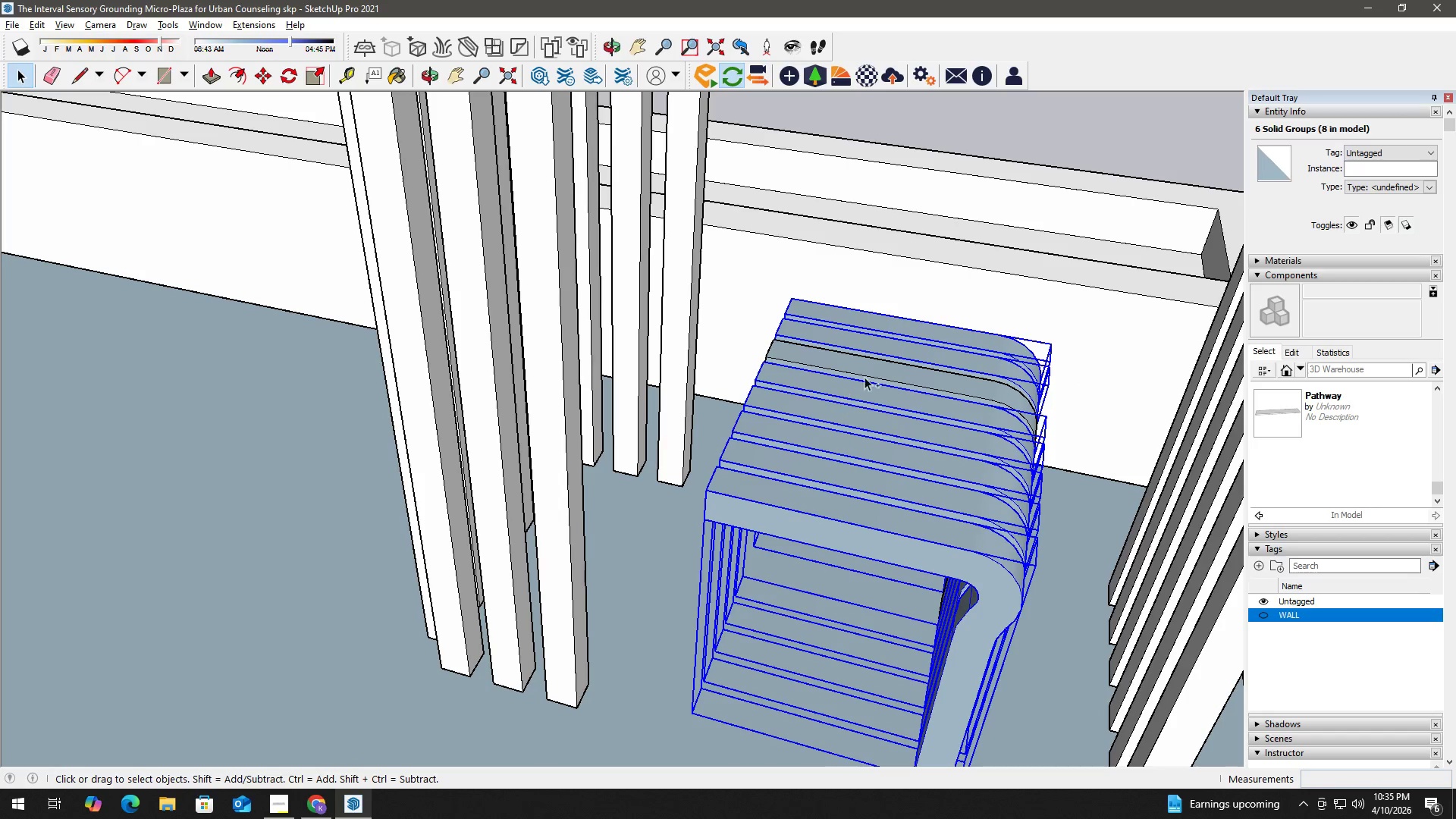 
left_click([869, 372])
 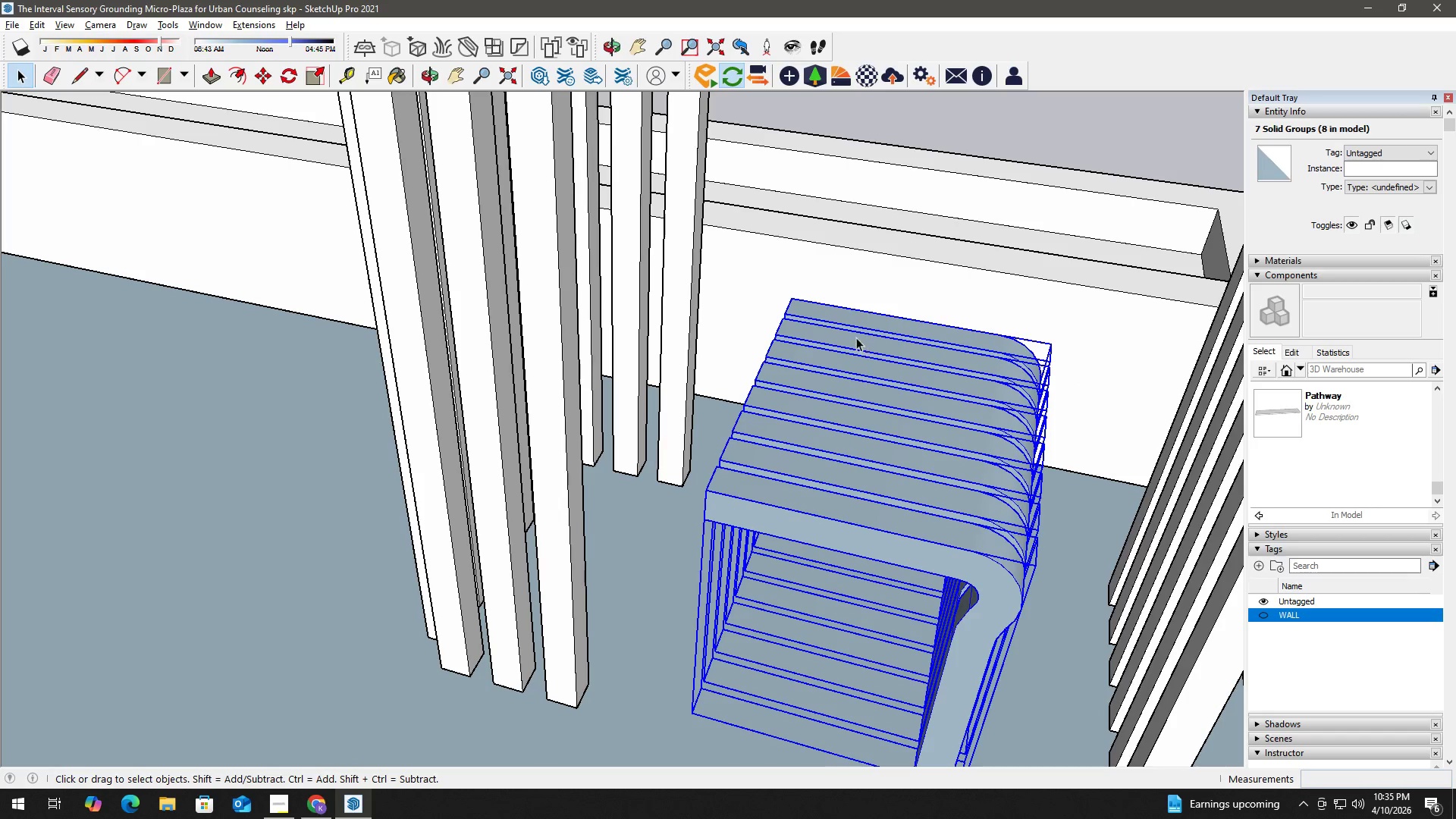 
key(M)
 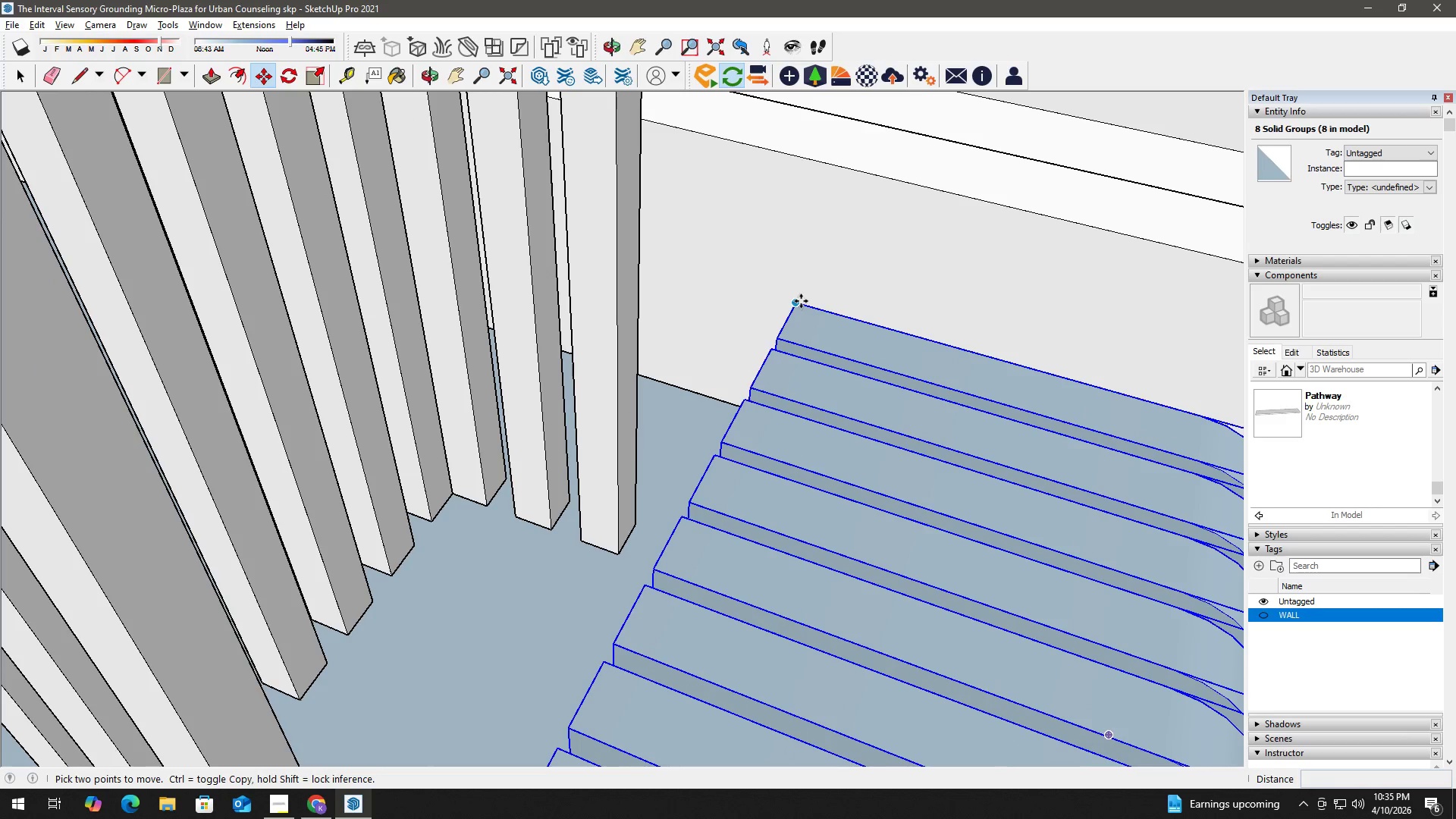 
scroll: coordinate [809, 323], scroll_direction: up, amount: 6.0
 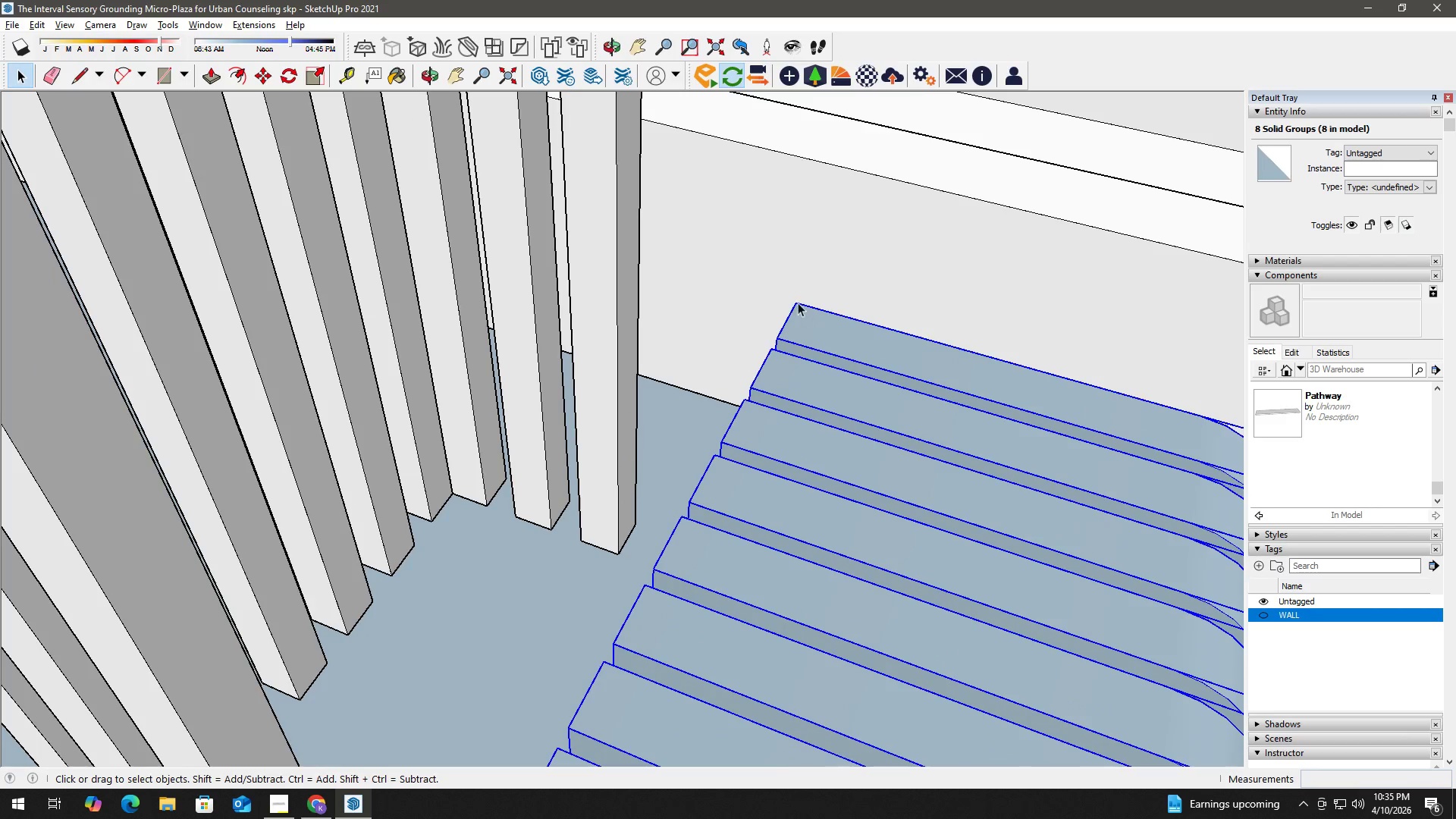 
left_click_drag(start_coordinate=[800, 301], to_coordinate=[795, 300])
 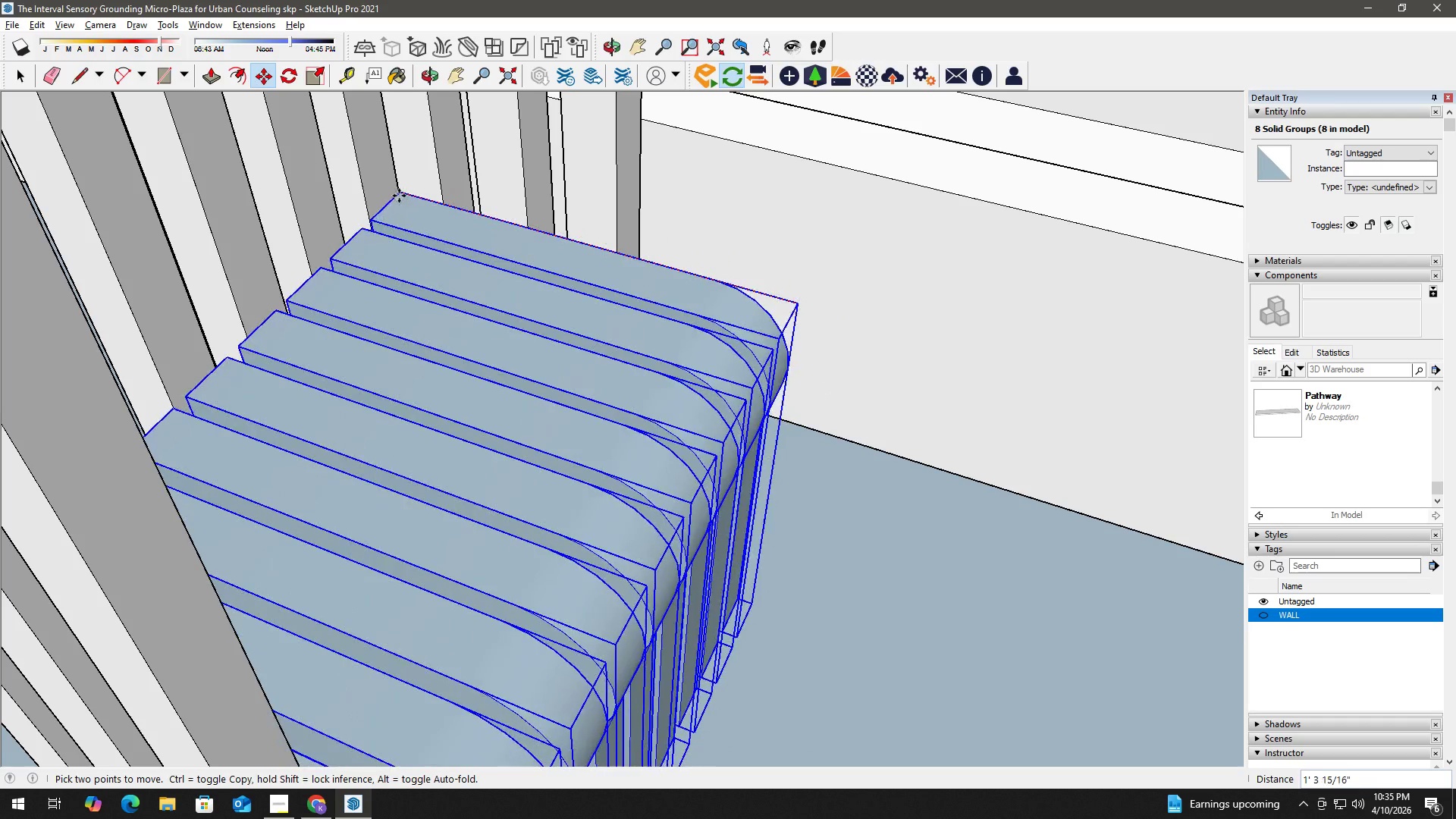 
left_click([393, 186])
 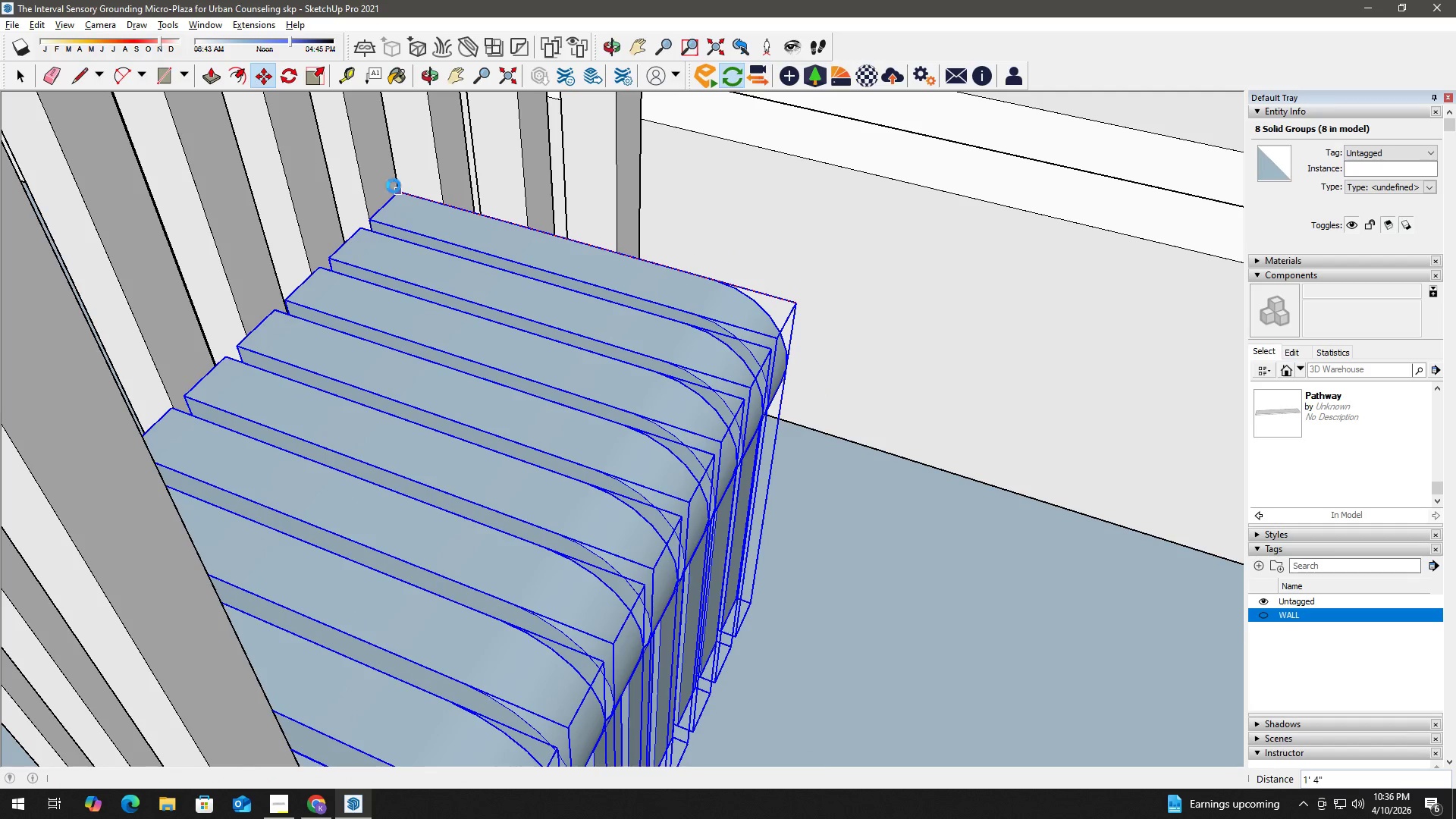 
key(Space)
 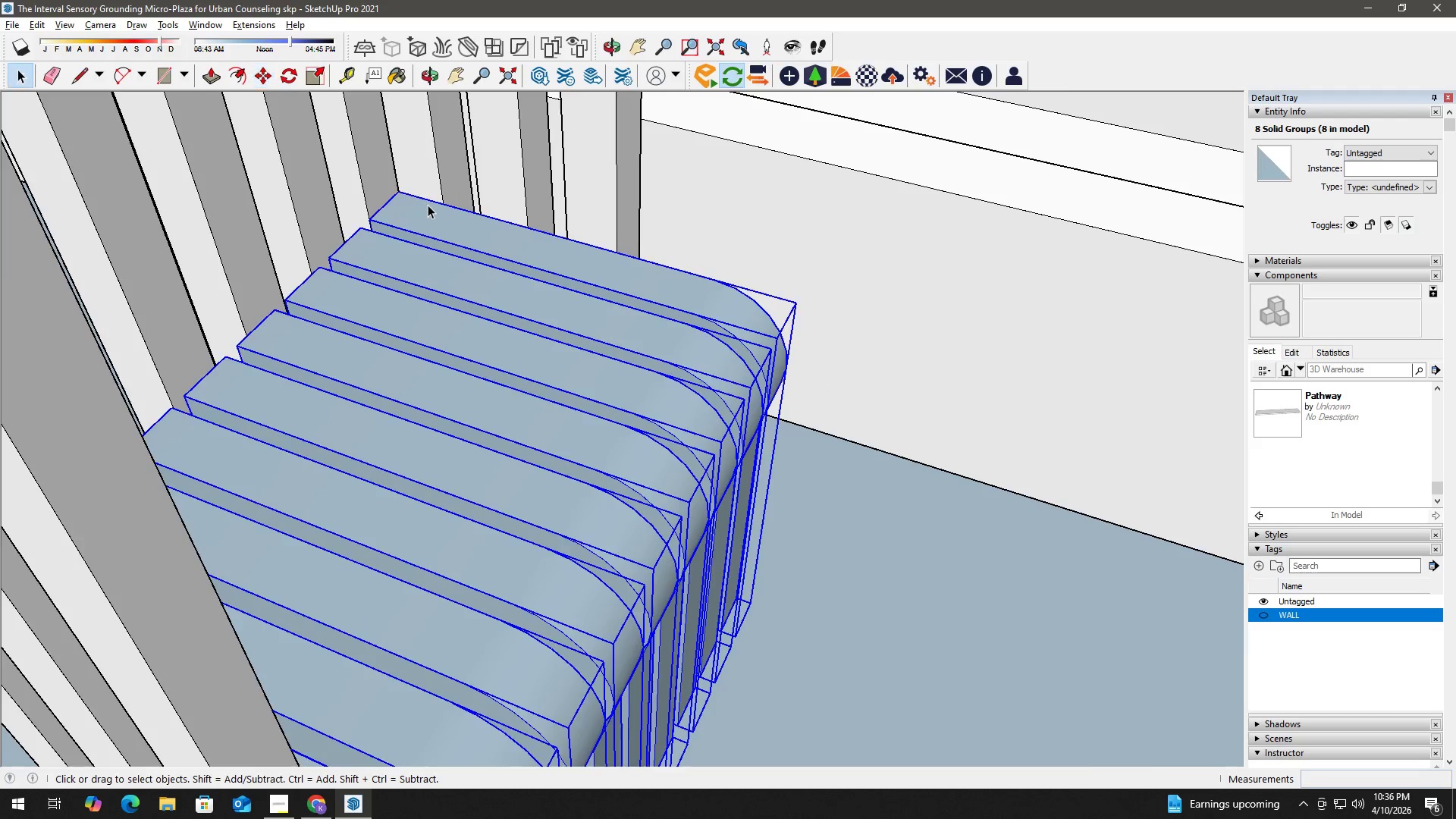 
scroll: coordinate [405, 260], scroll_direction: down, amount: 6.0
 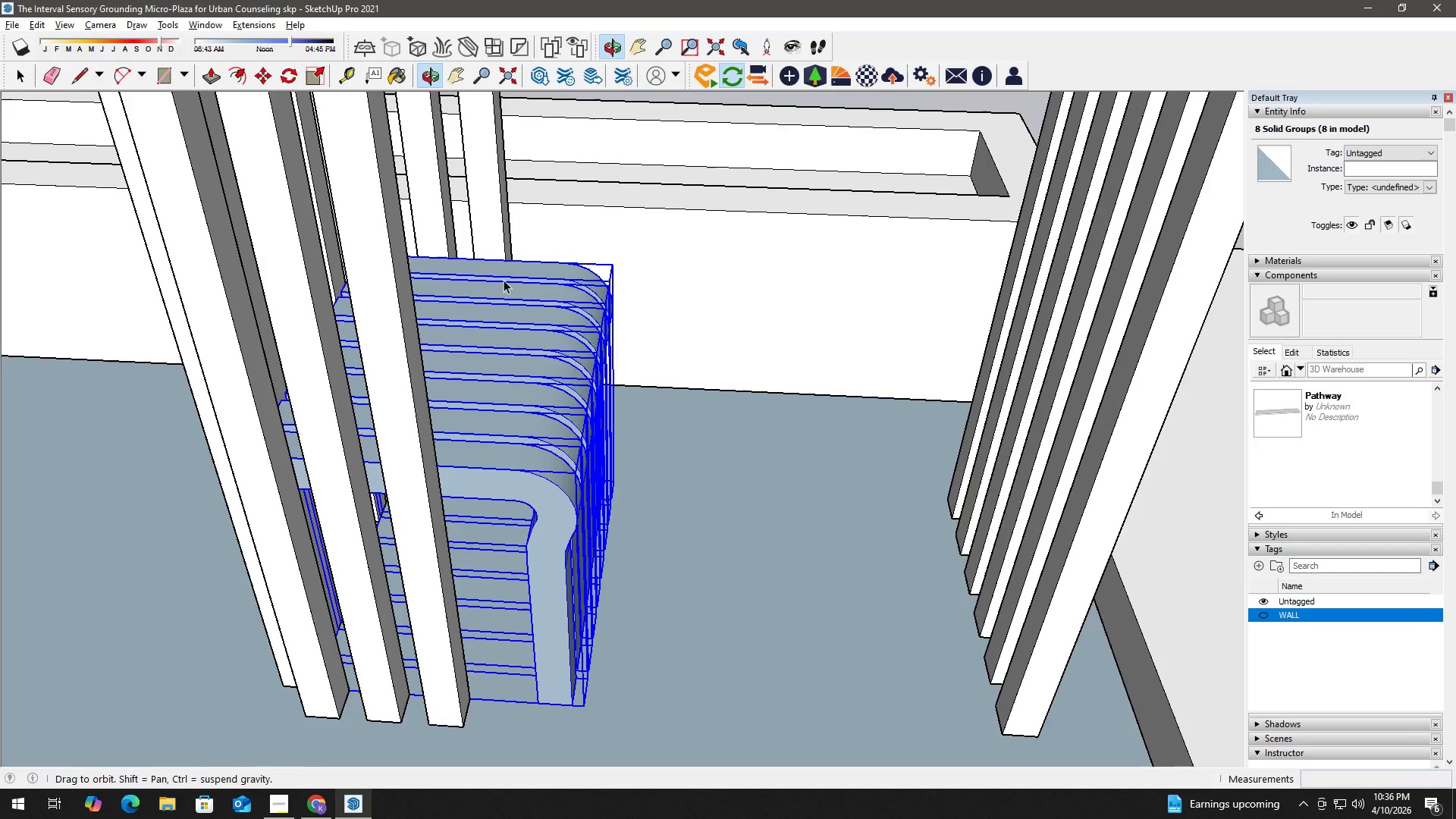 
key(Space)
 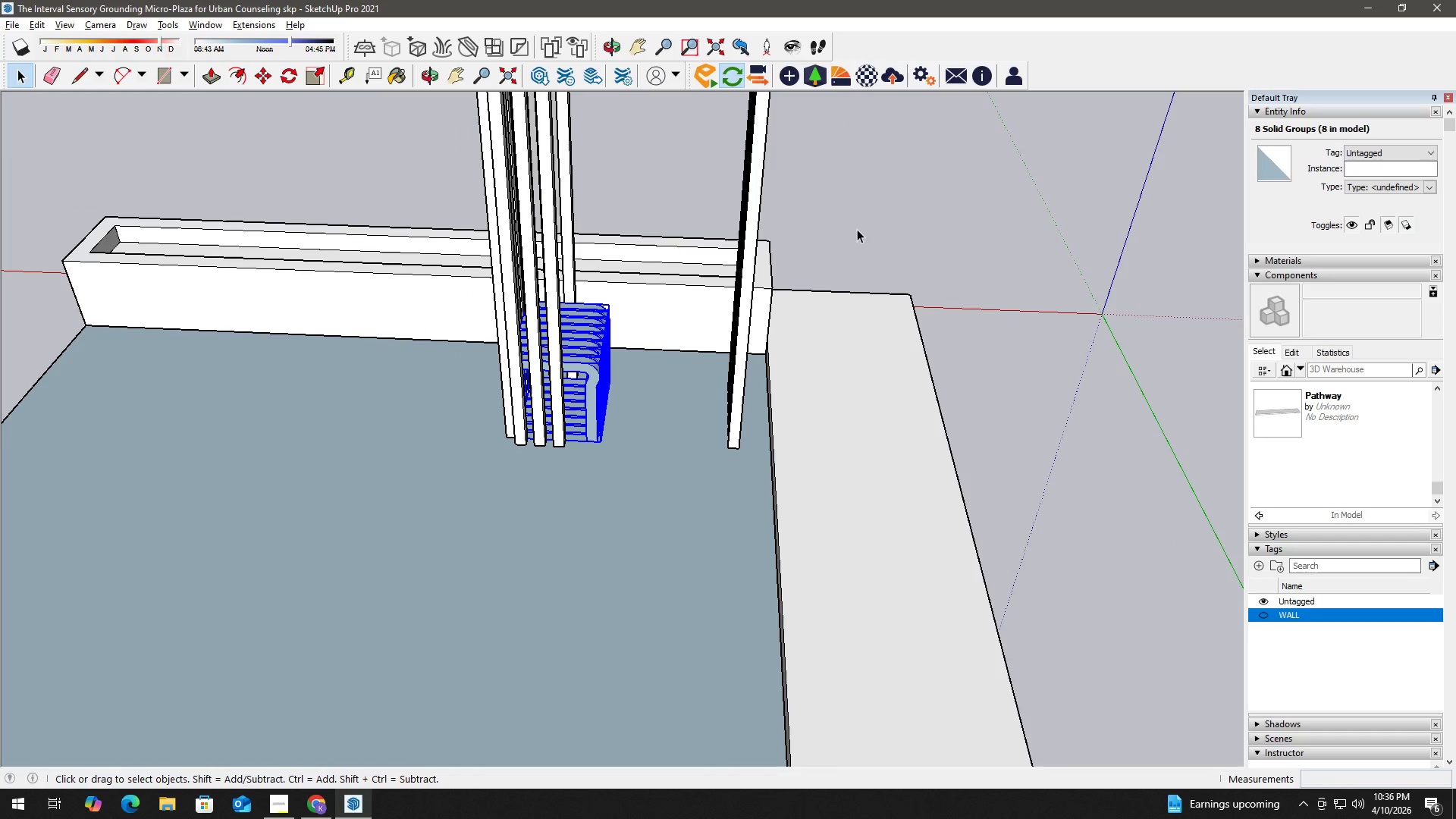 
left_click([858, 228])
 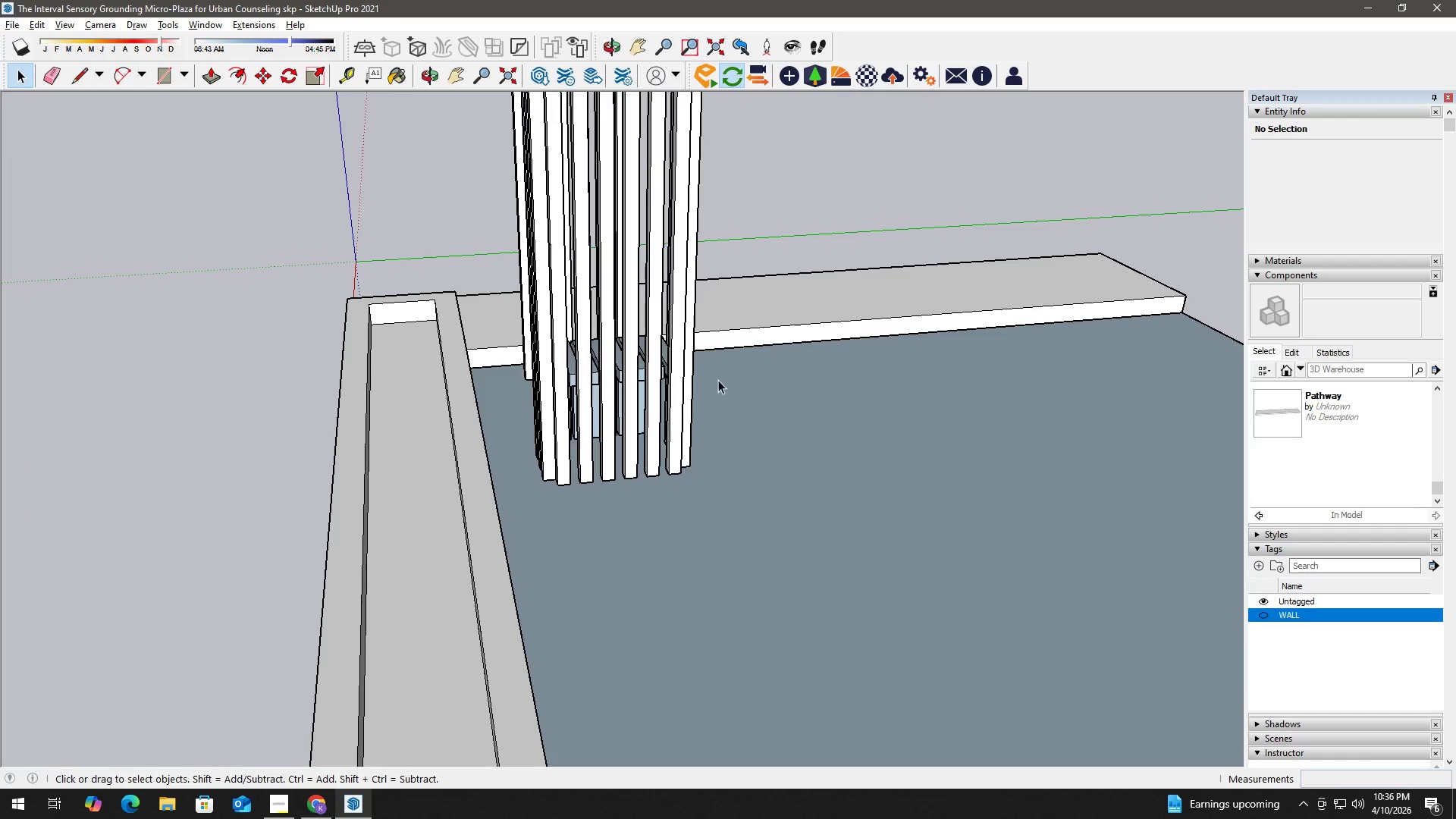 
scroll: coordinate [714, 325], scroll_direction: down, amount: 12.0
 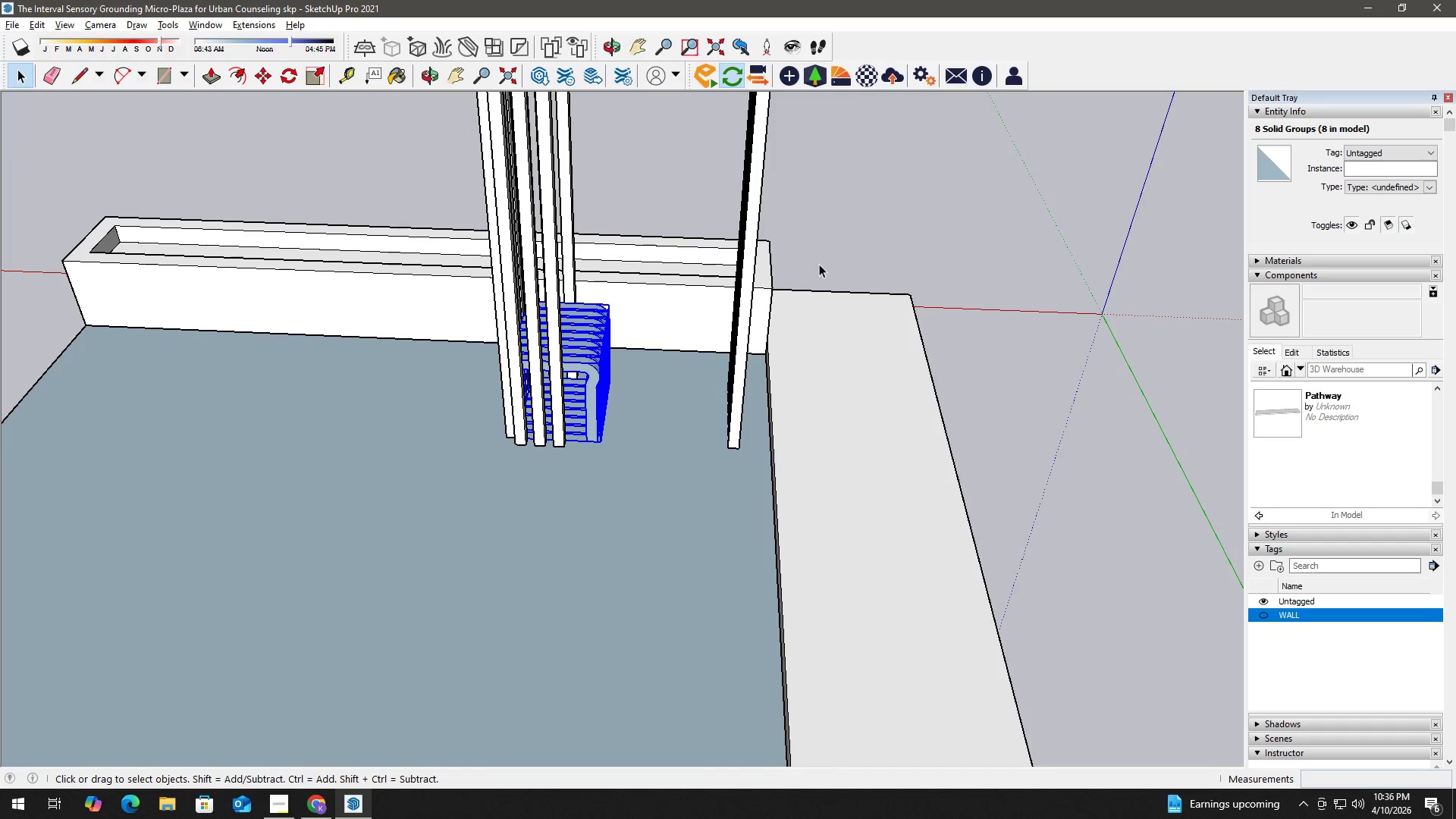 
key(Control+Z)
 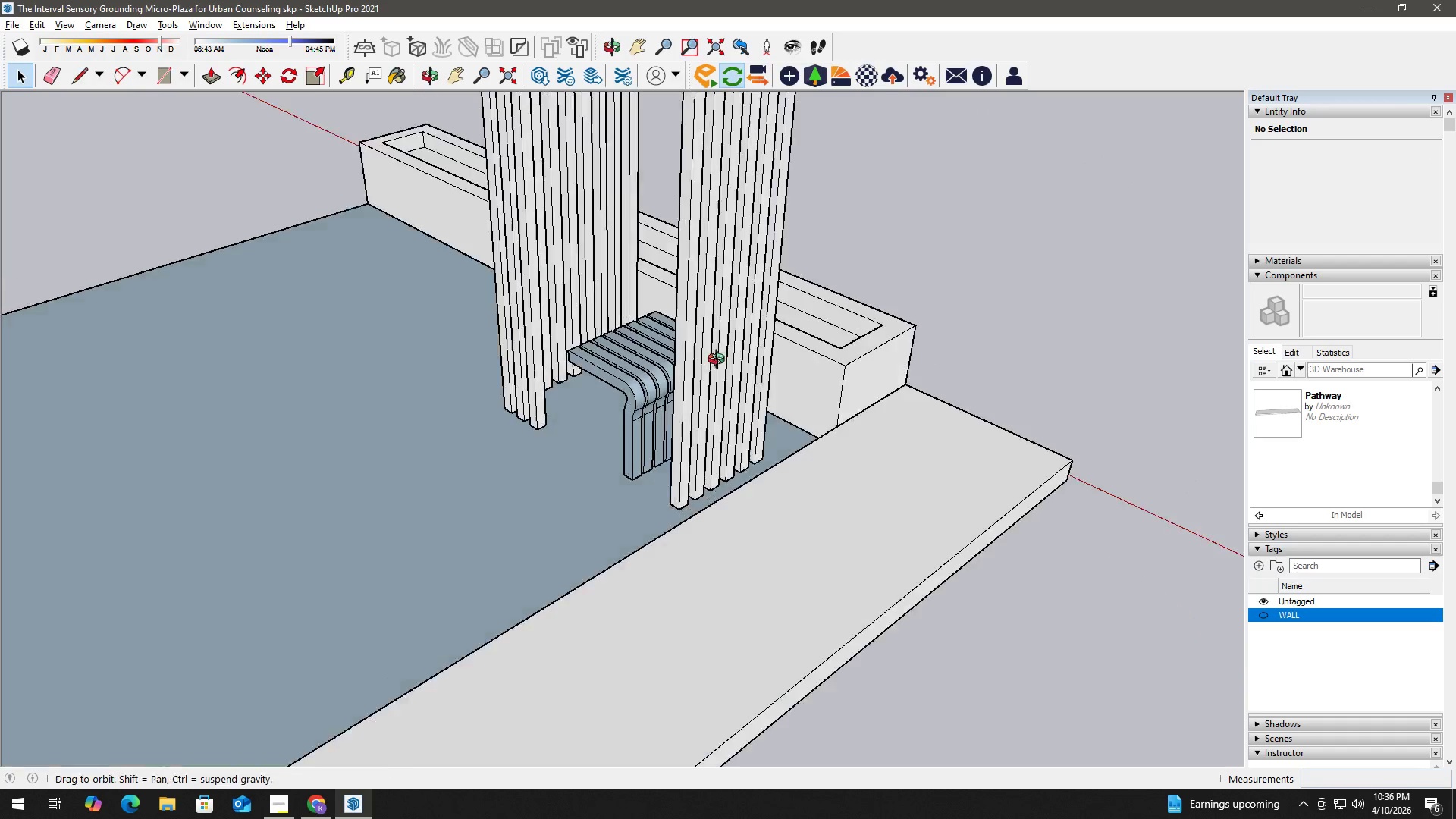 
key(Control+Z)
 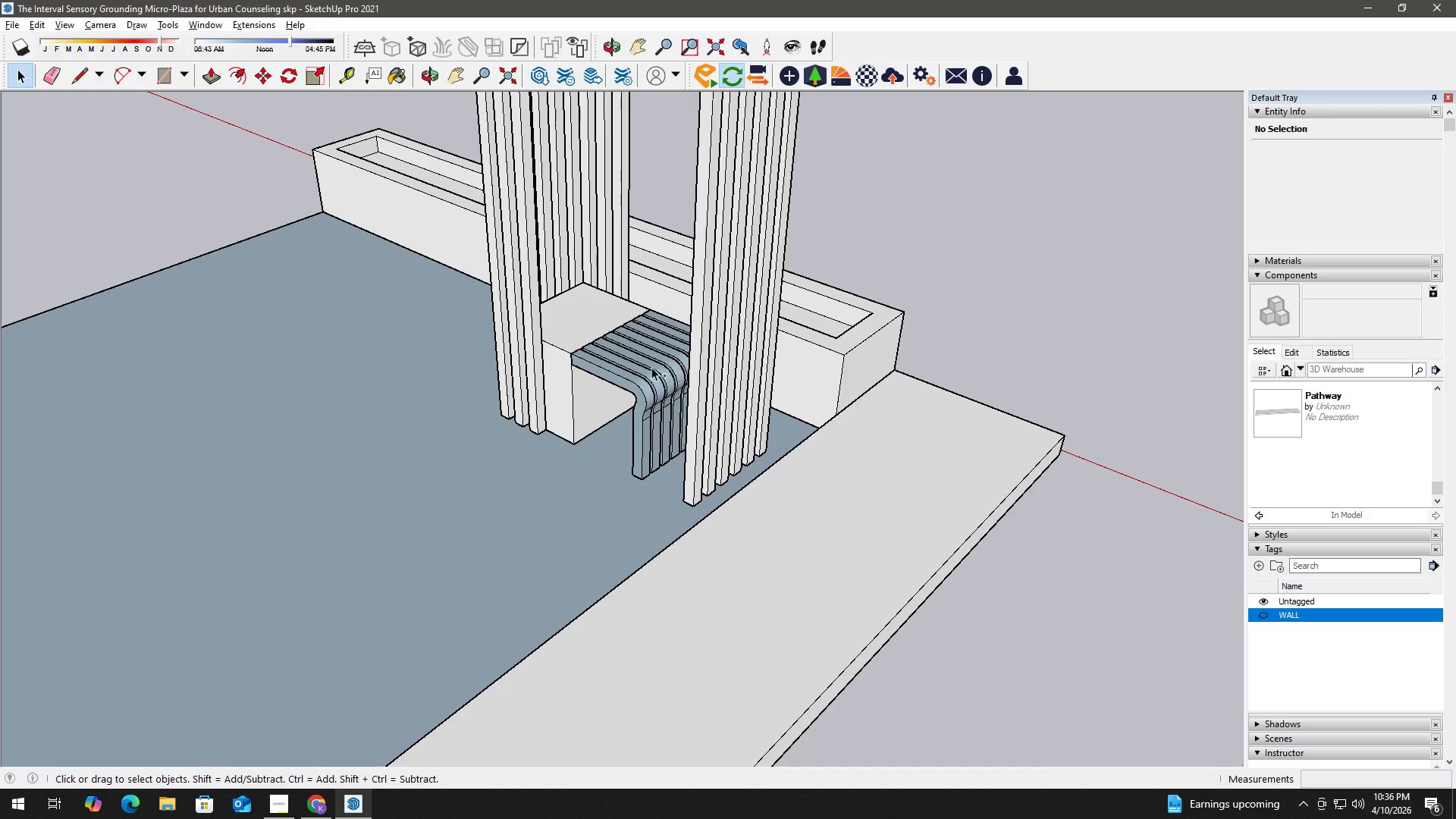 
left_click([674, 384])
 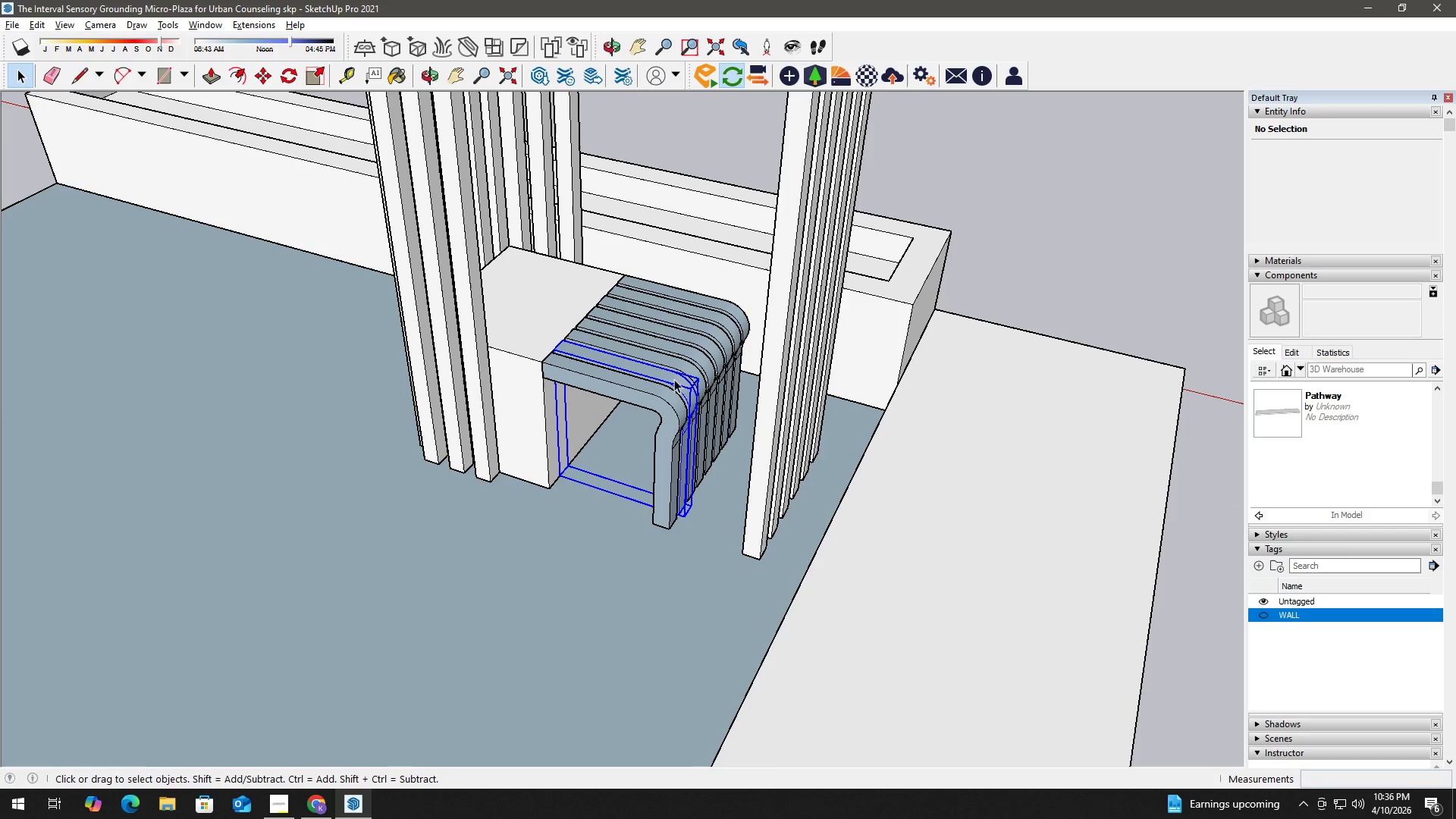 
scroll: coordinate [677, 387], scroll_direction: up, amount: 4.0
 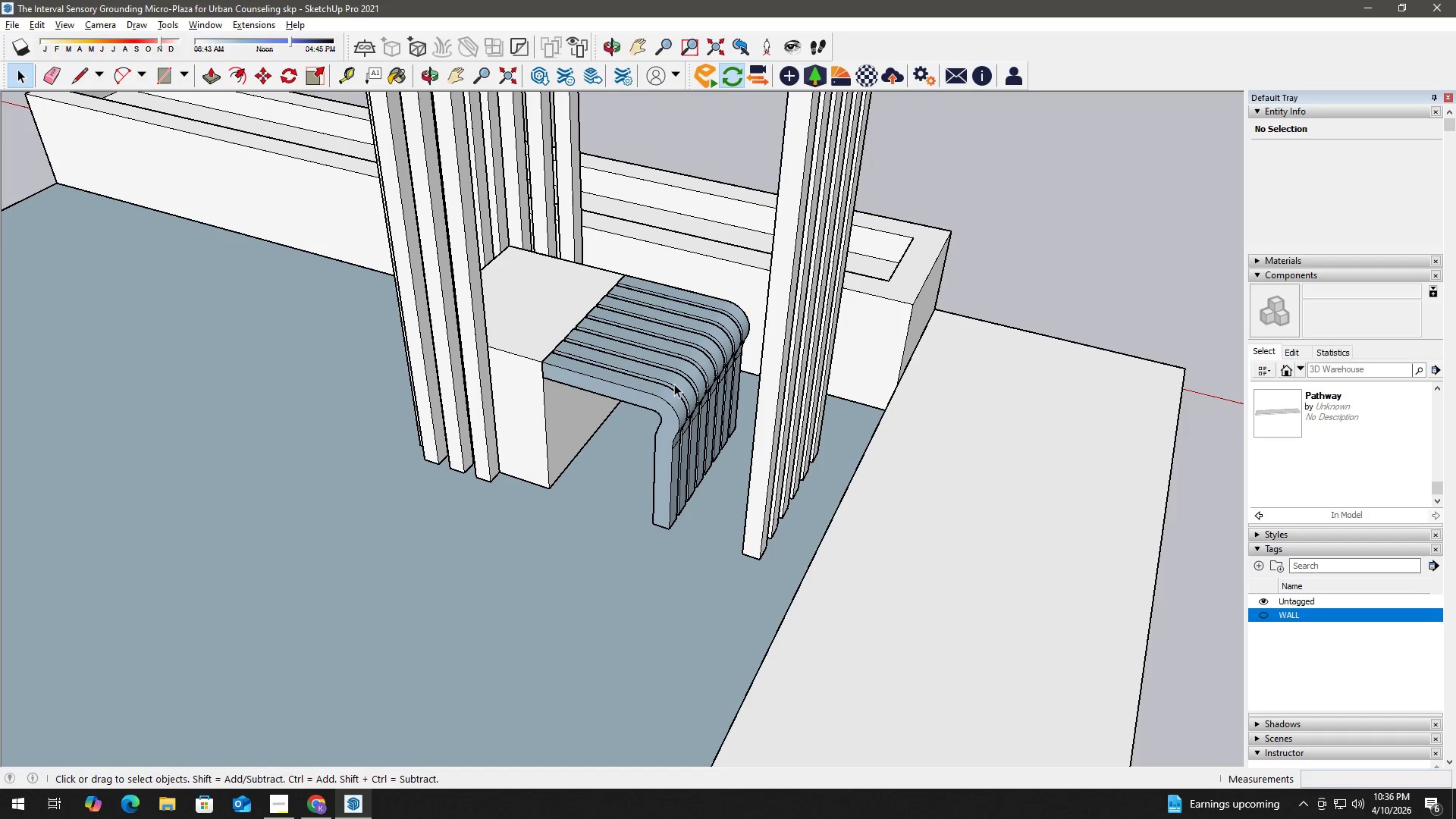 
hold_key(key=ControlLeft, duration=1.5)
left_click([720, 277])
 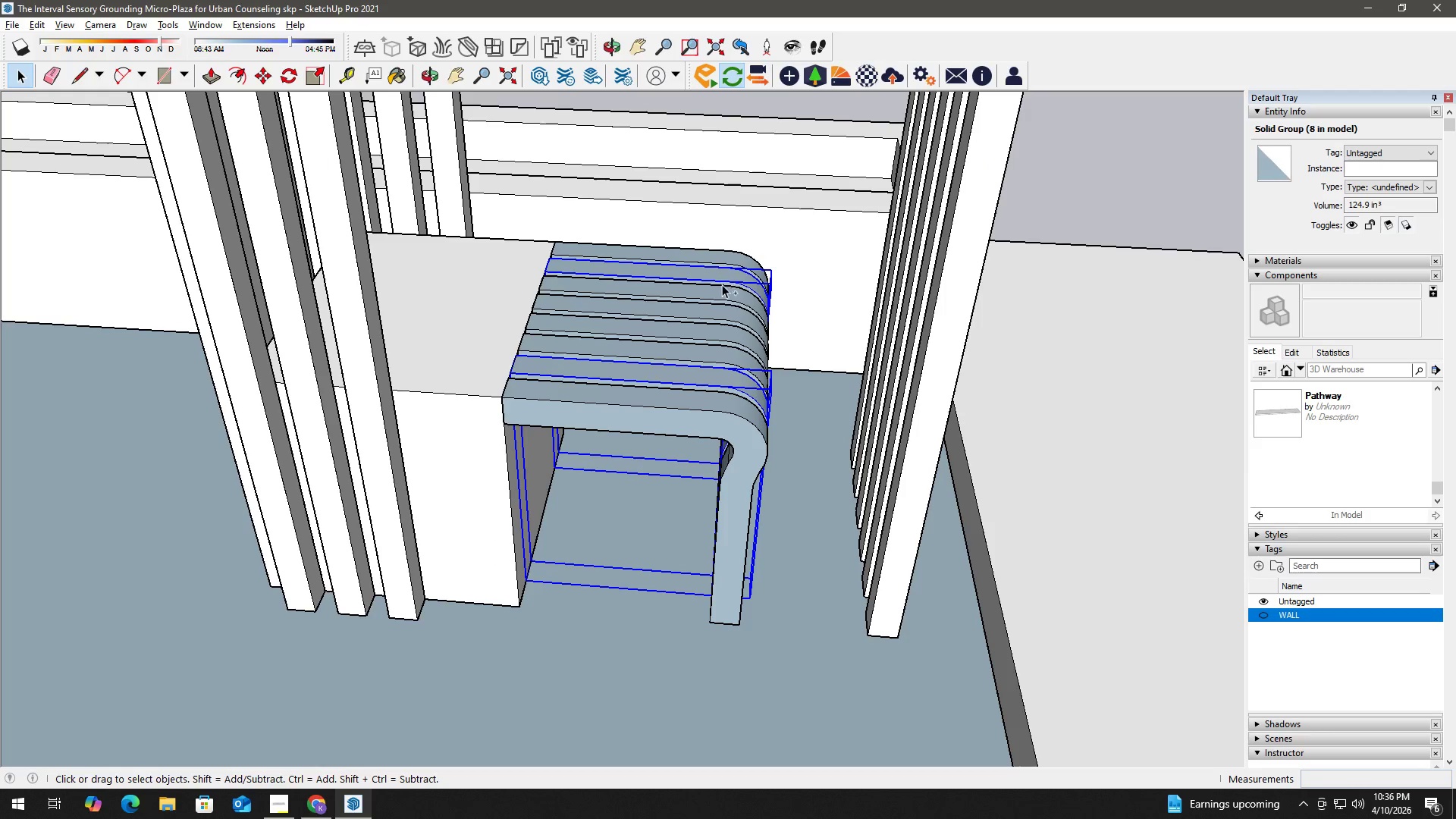 
scroll: coordinate [676, 316], scroll_direction: up, amount: 5.0
 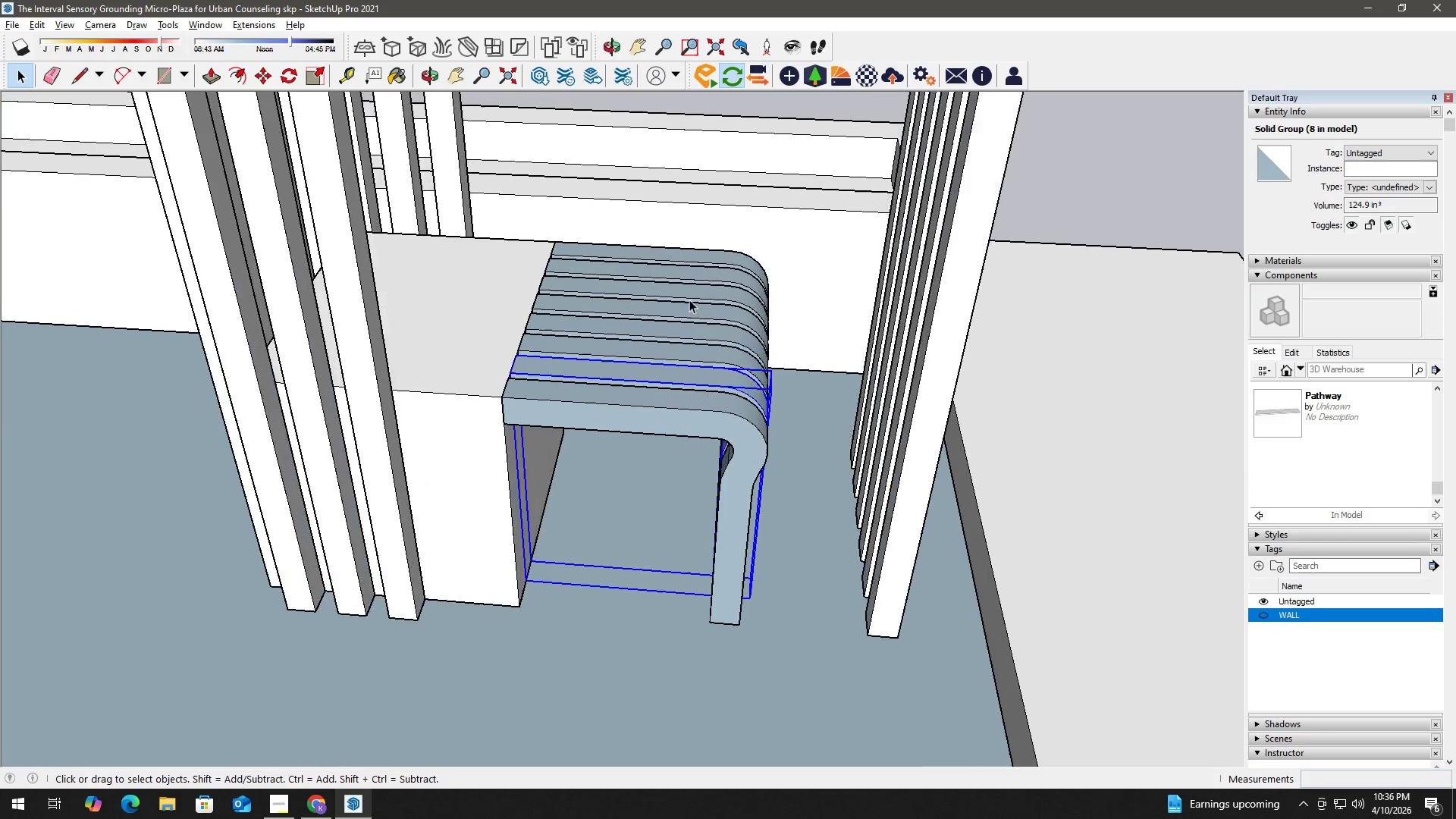 
double_click([719, 292])
 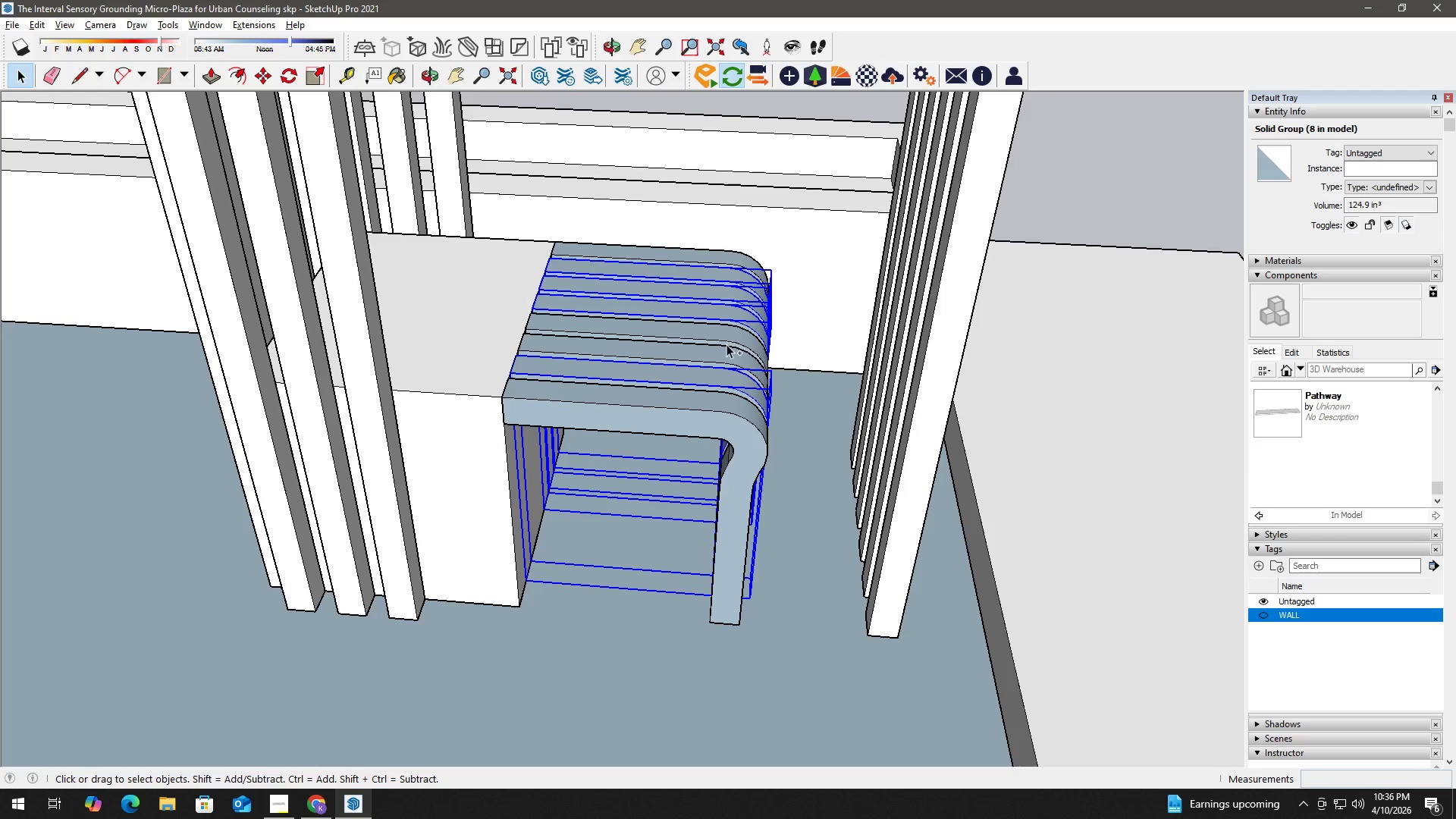 
hold_key(key=ControlLeft, duration=0.95)
 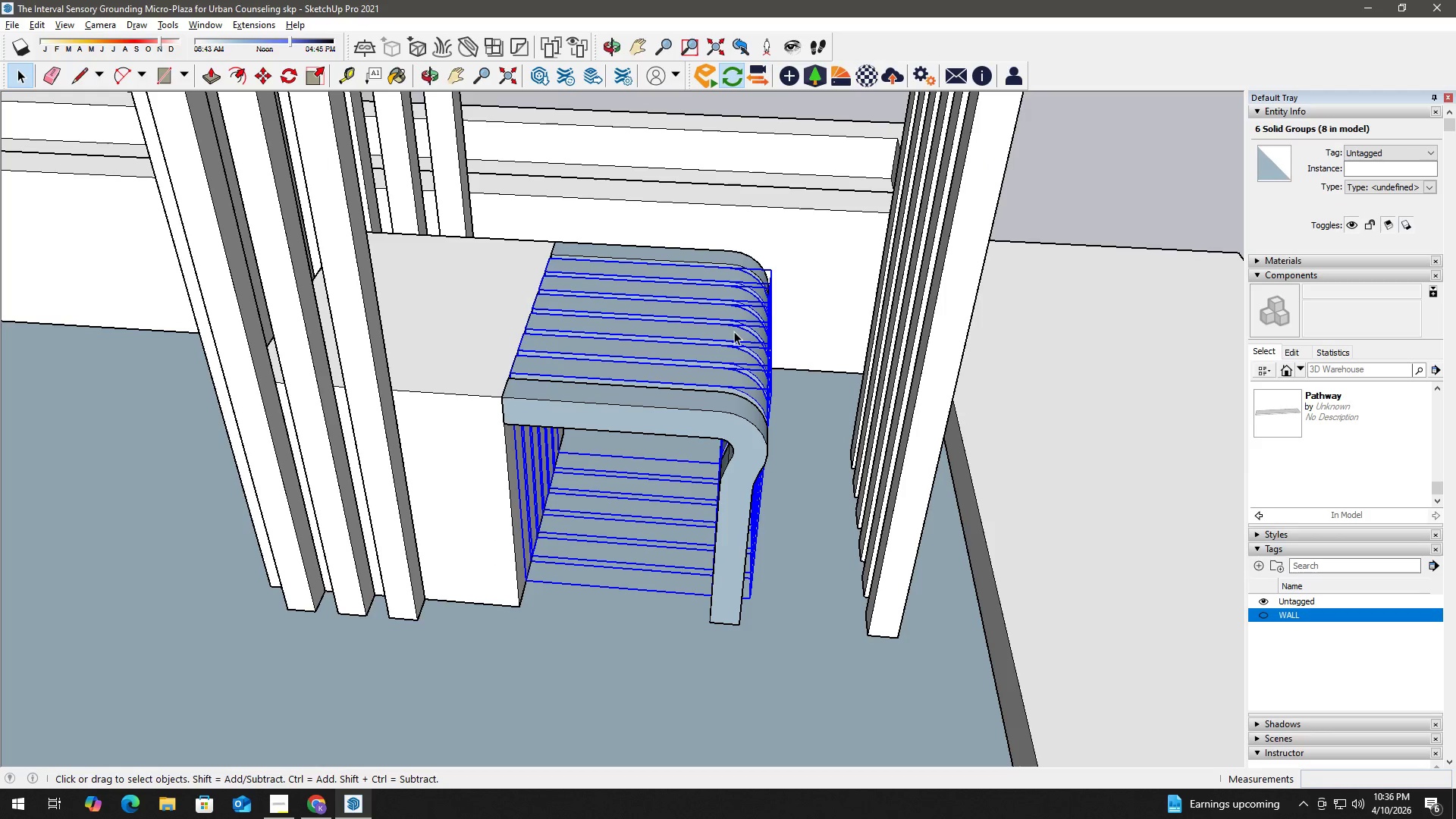 
key(Delete)
 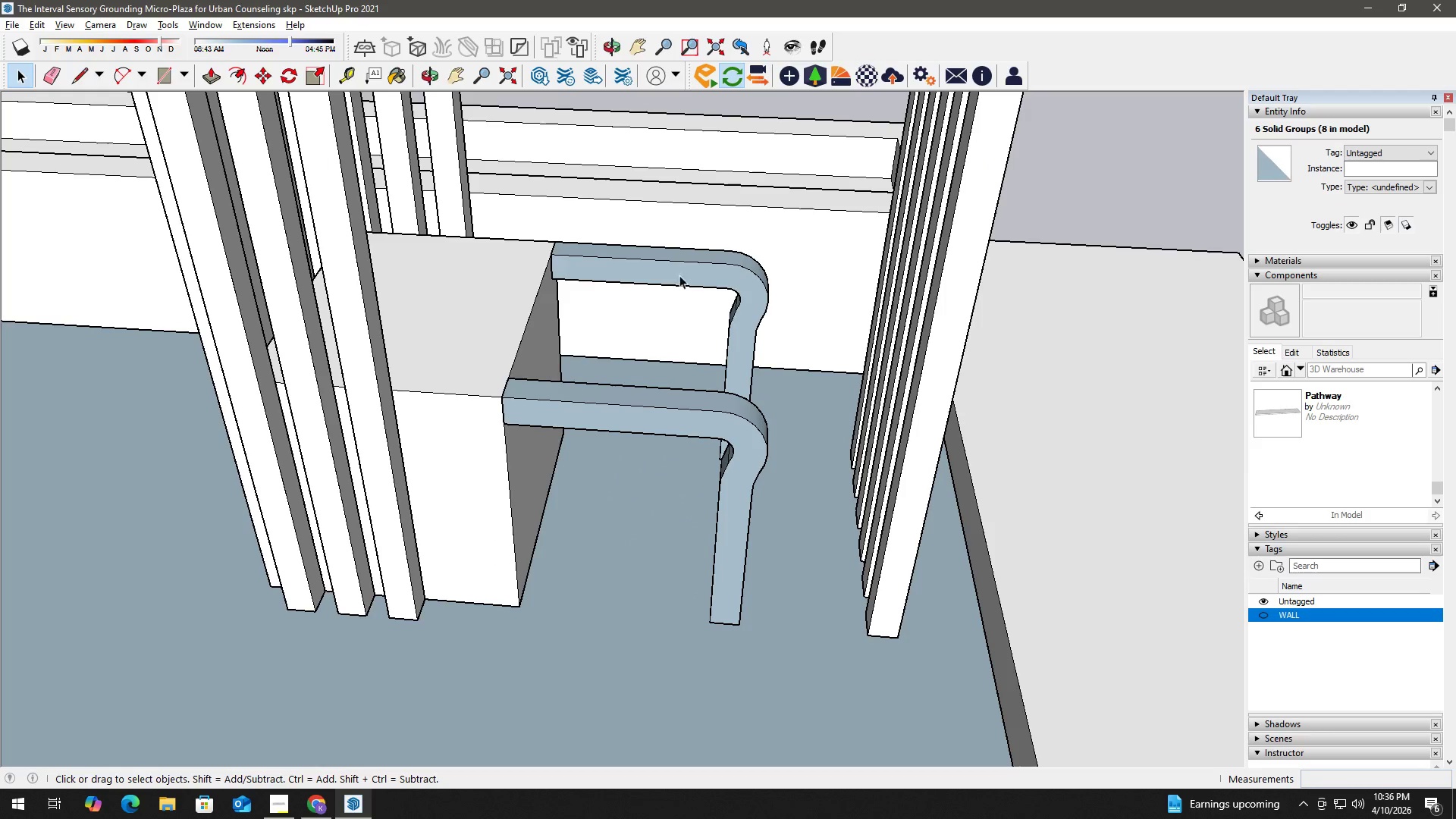 
left_click([685, 265])
 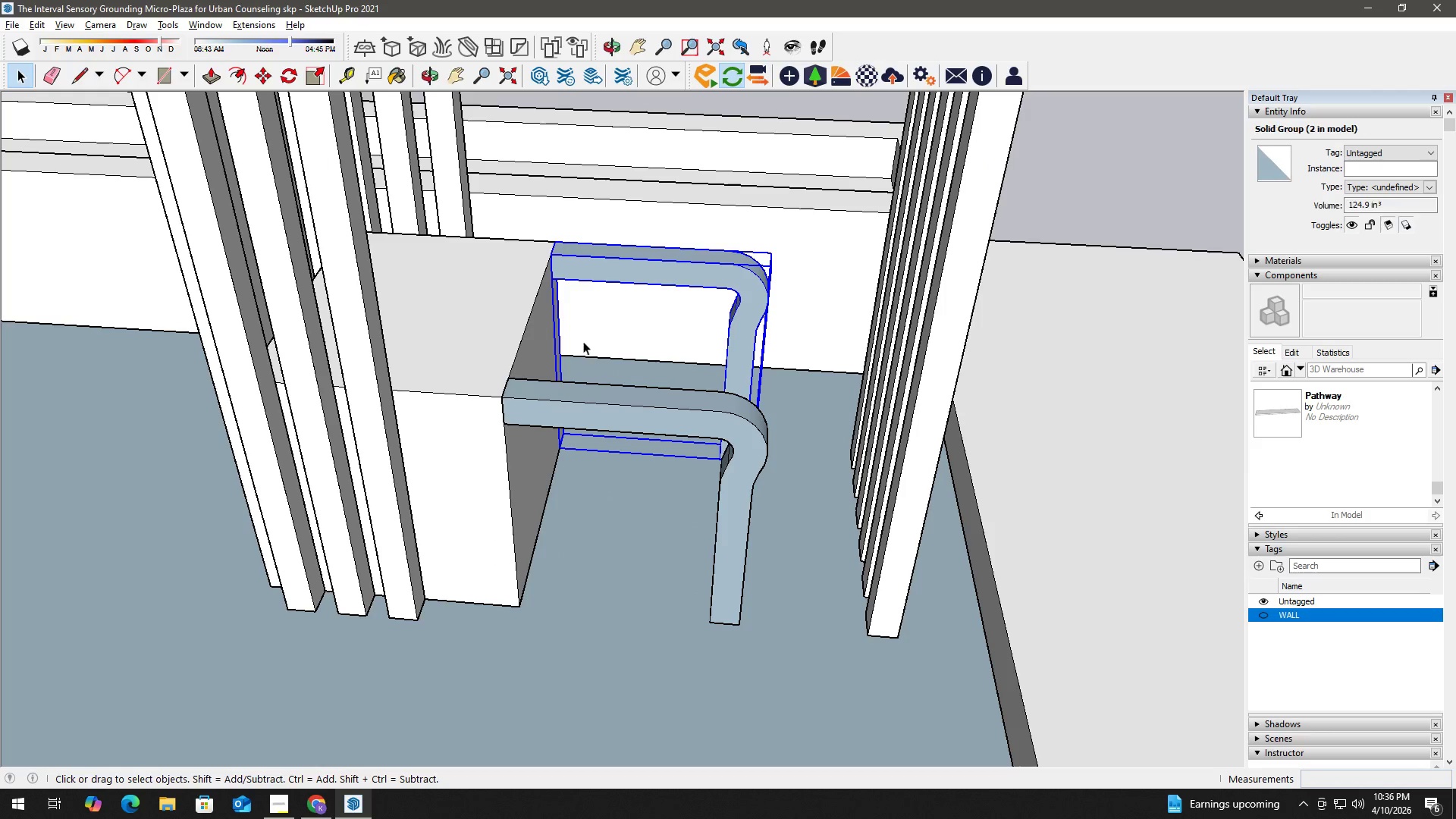 
key(Delete)
 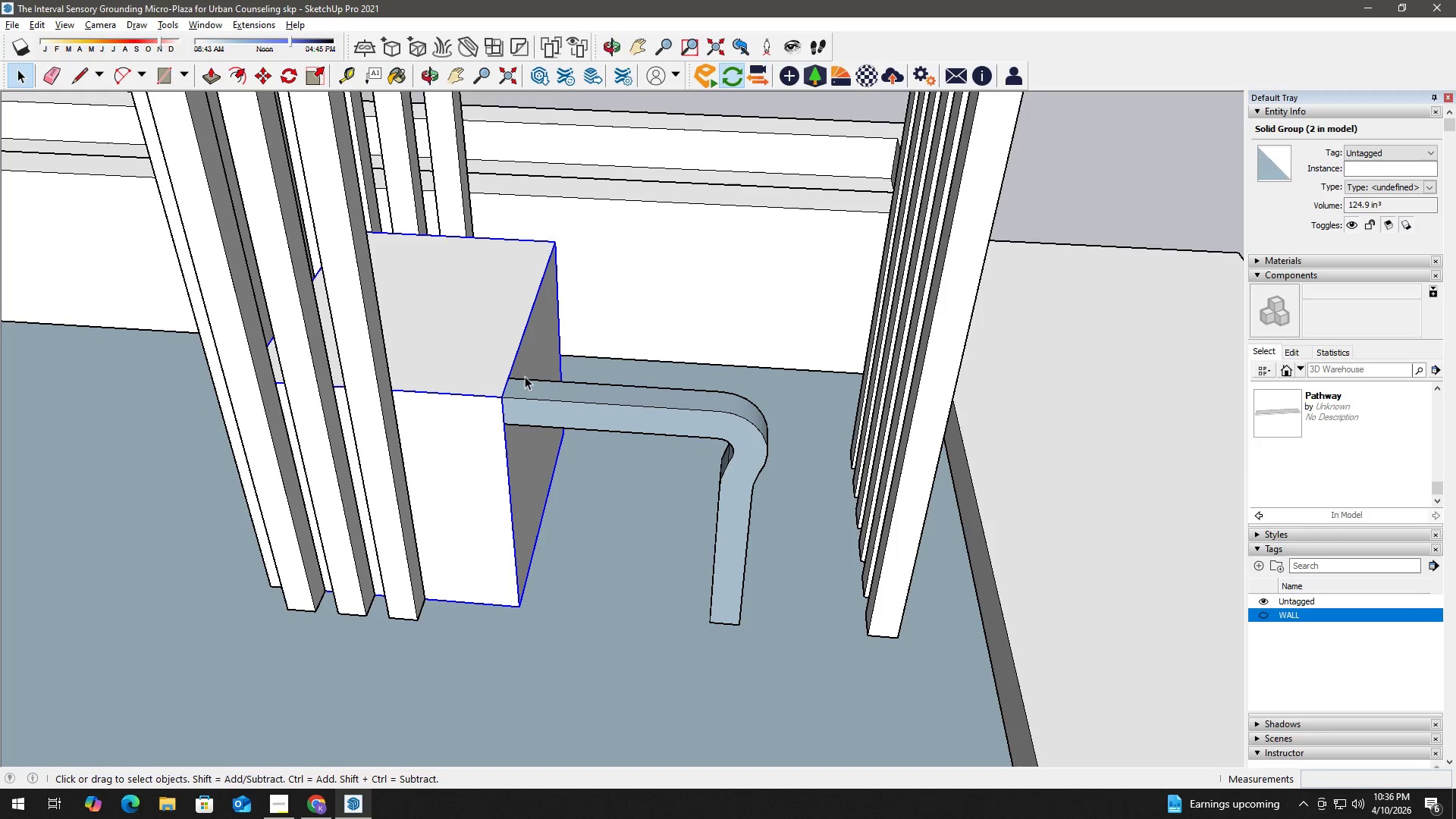 
left_click([554, 400])
 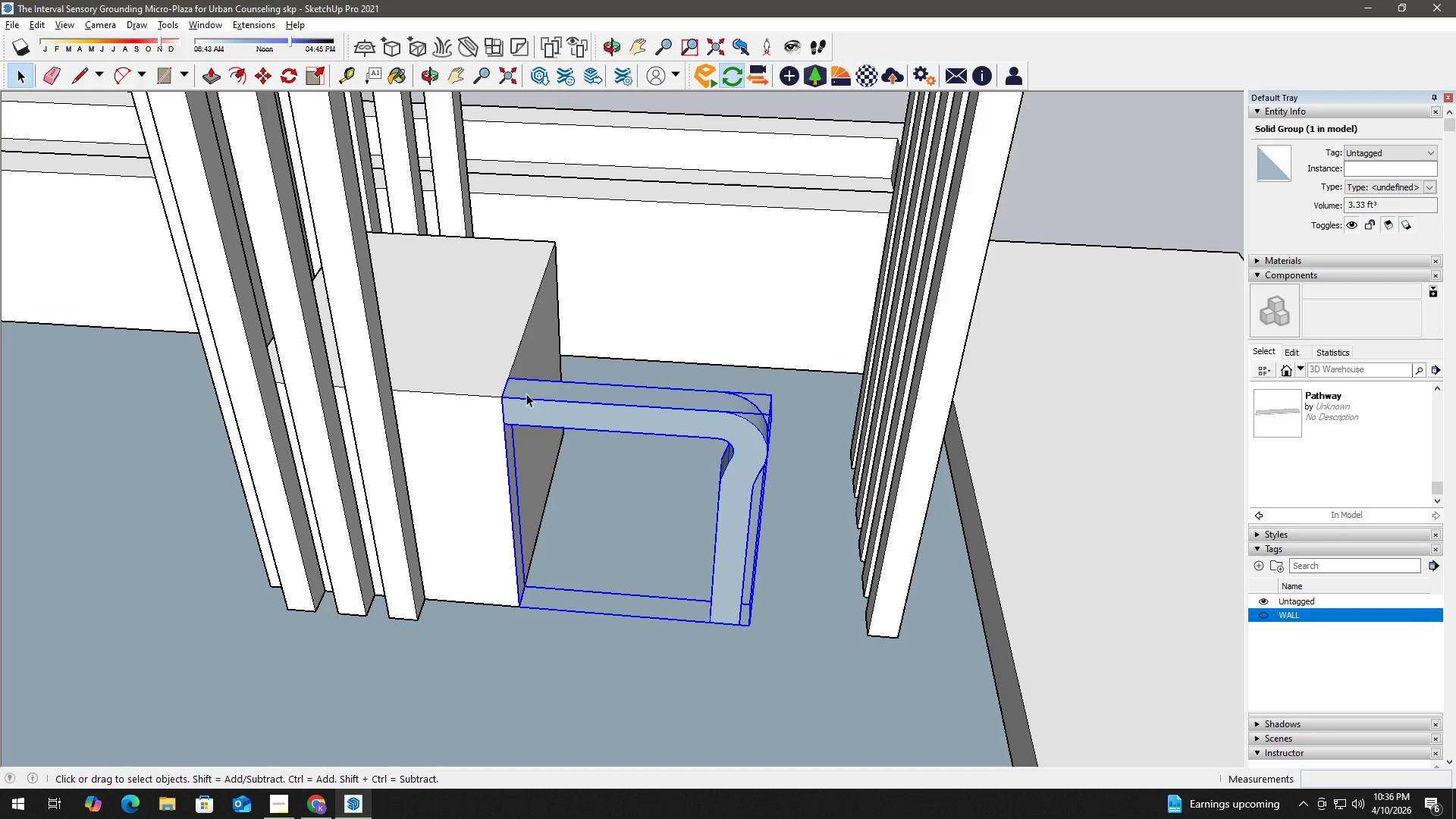 
key(M)
 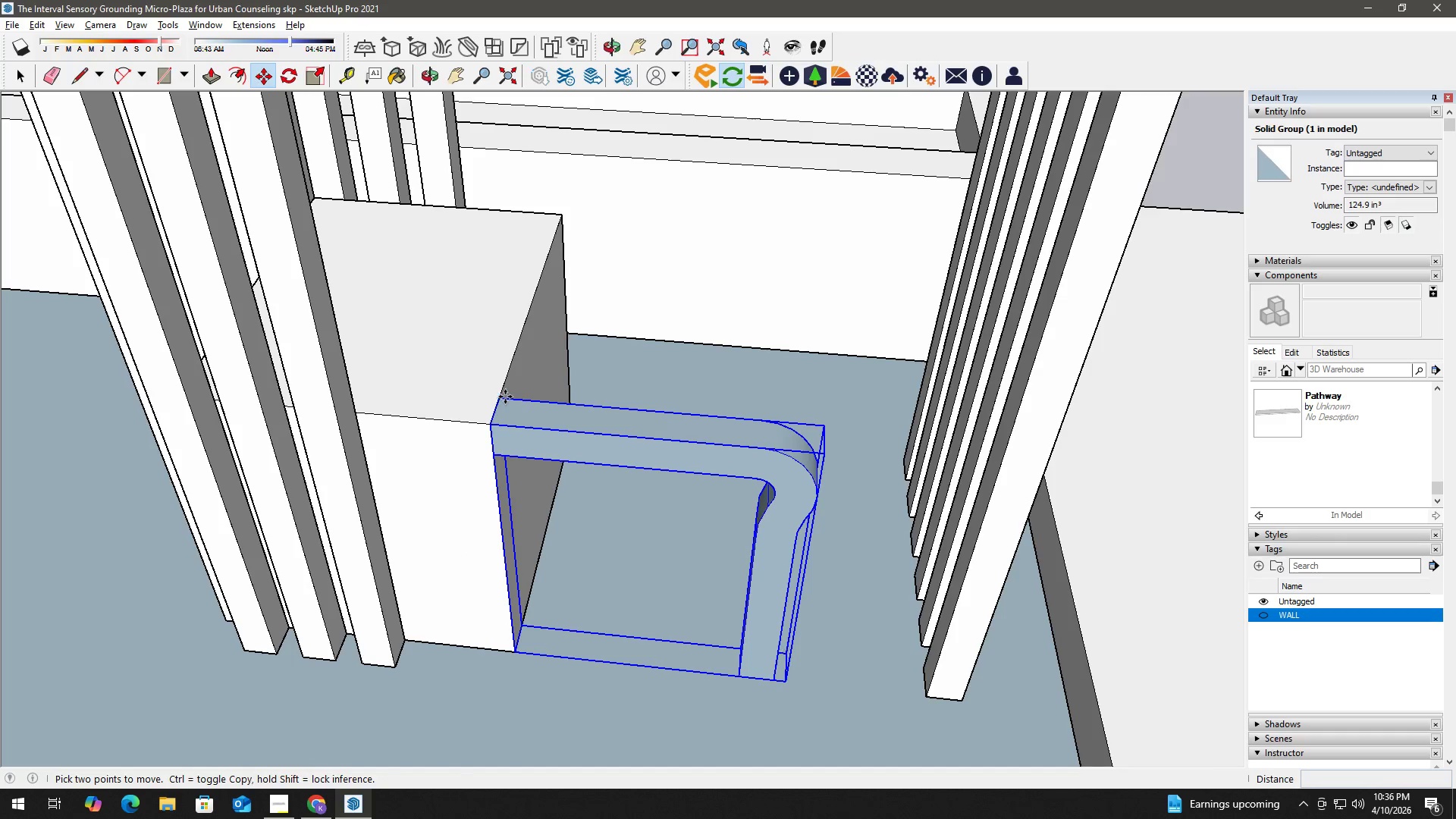 
scroll: coordinate [526, 393], scroll_direction: up, amount: 2.0
 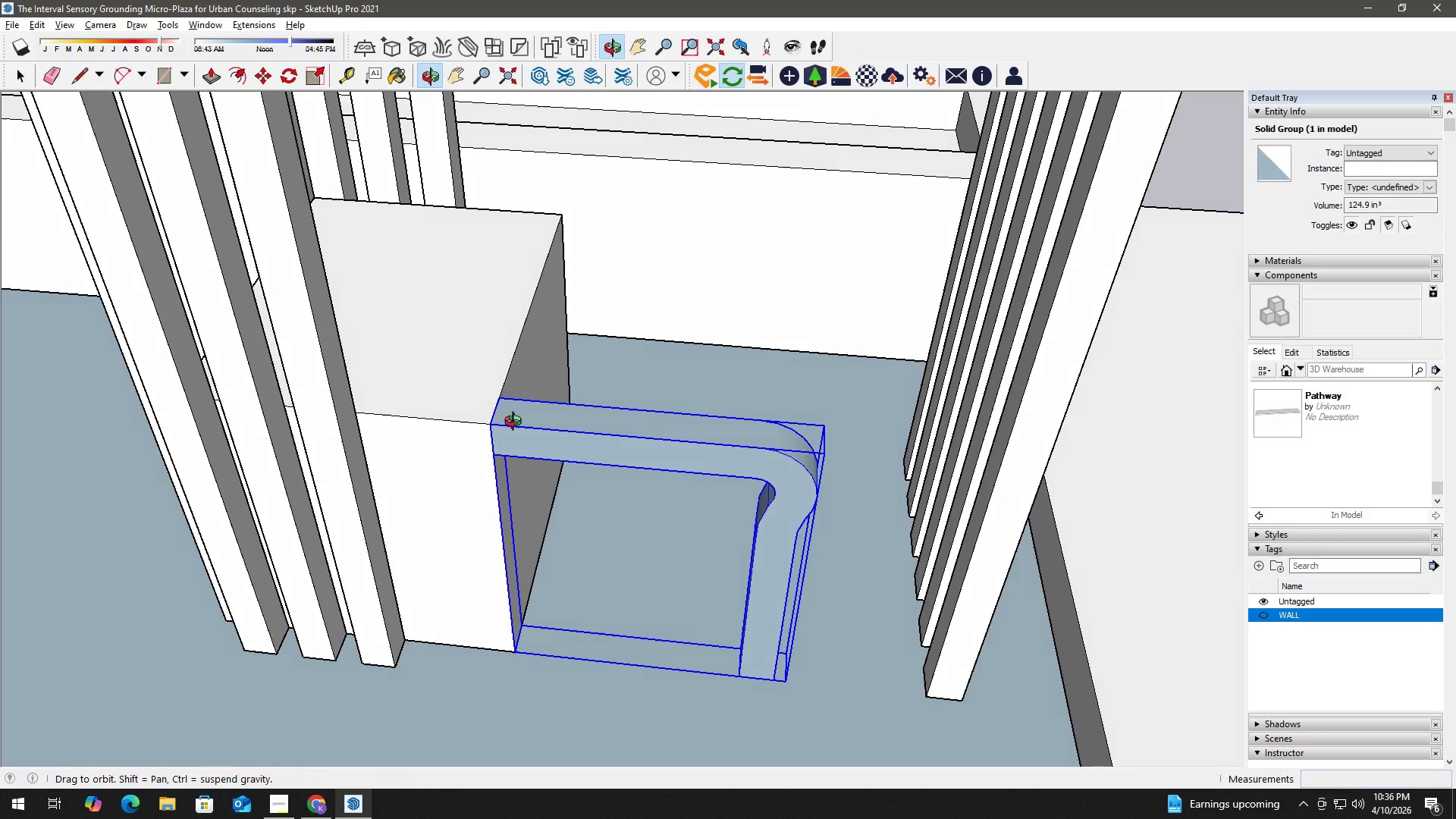 
key(Control+ControlLeft)
 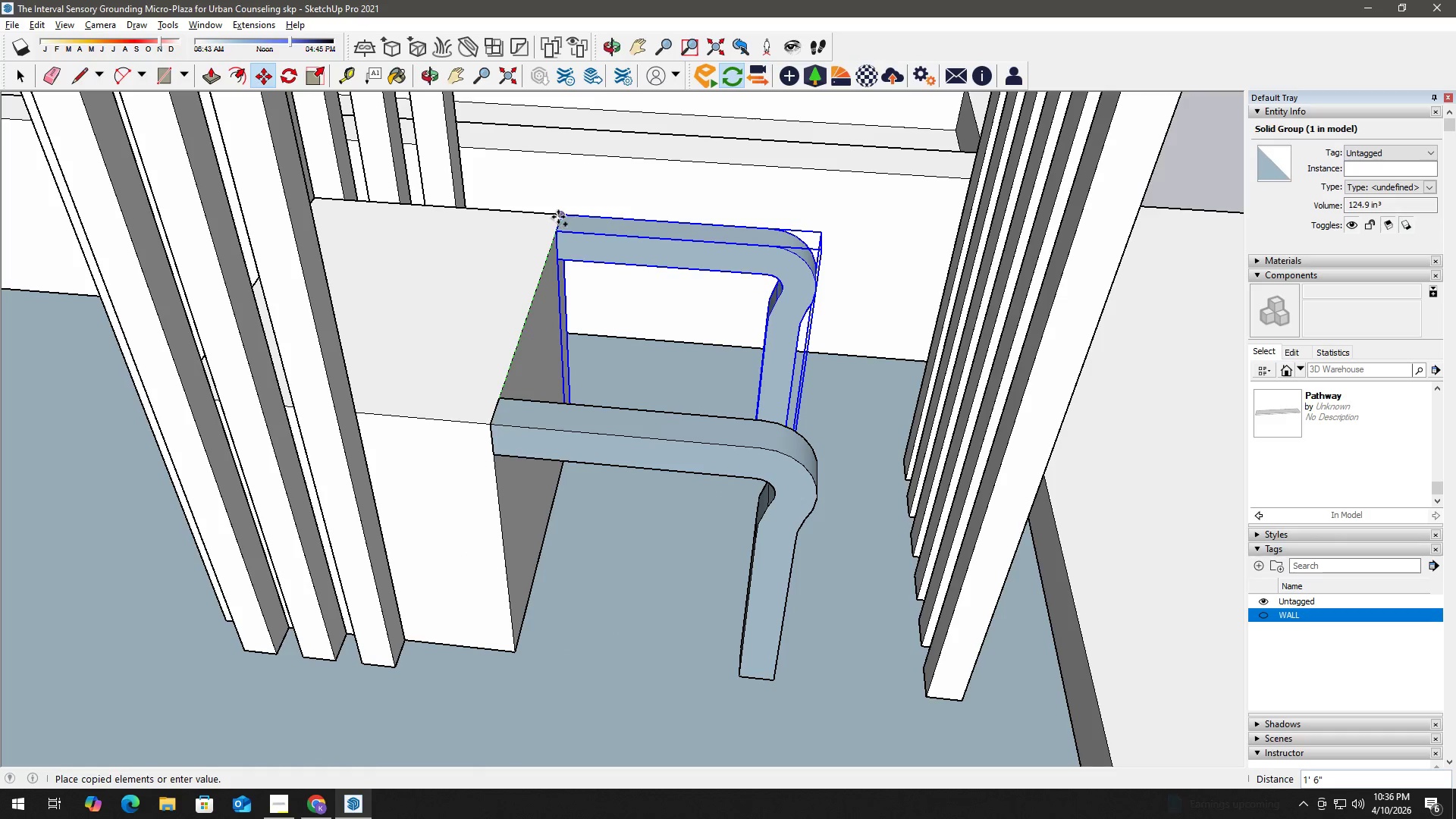 
left_click([559, 216])
 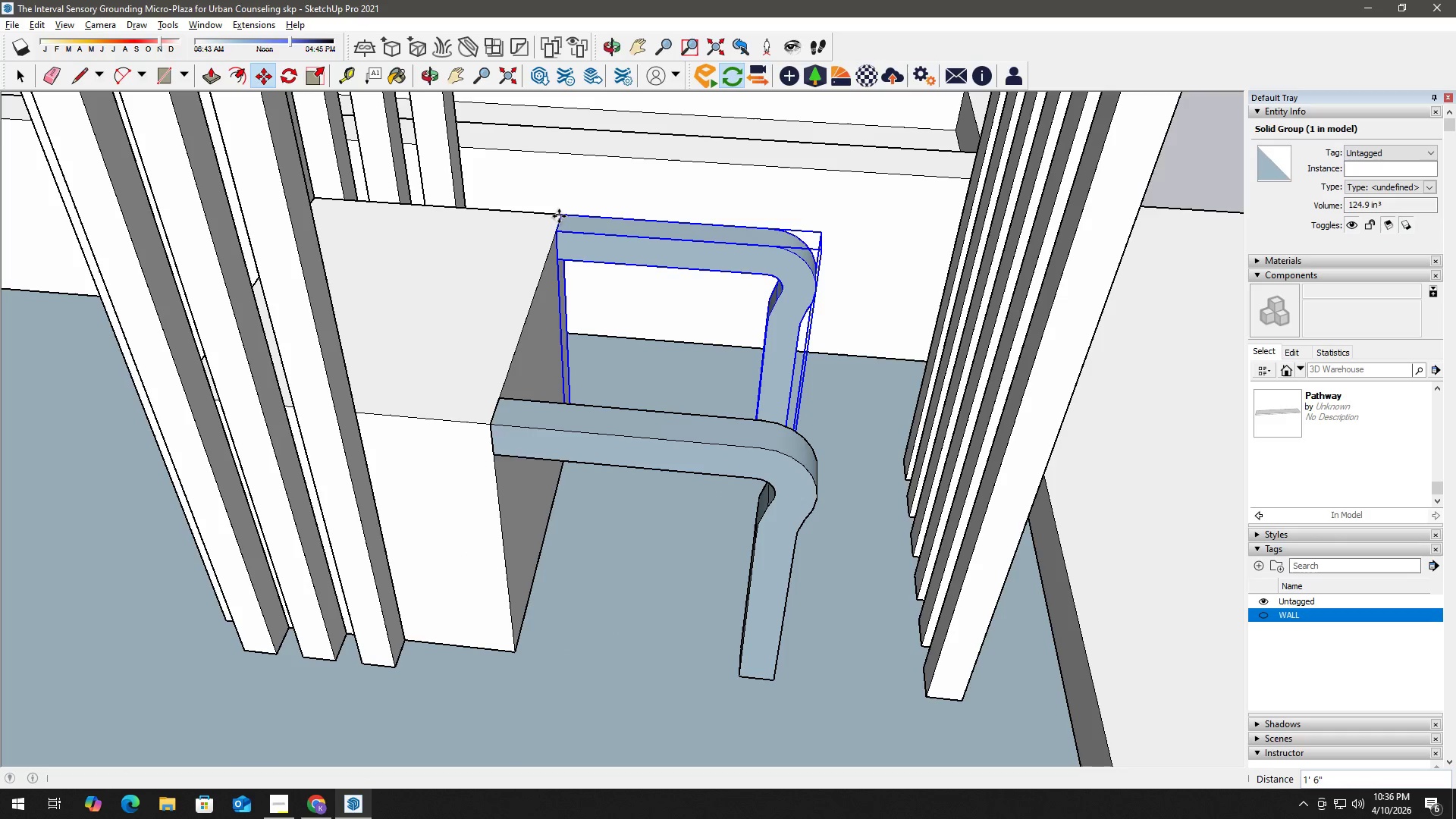 
key(NumpadDivide)
 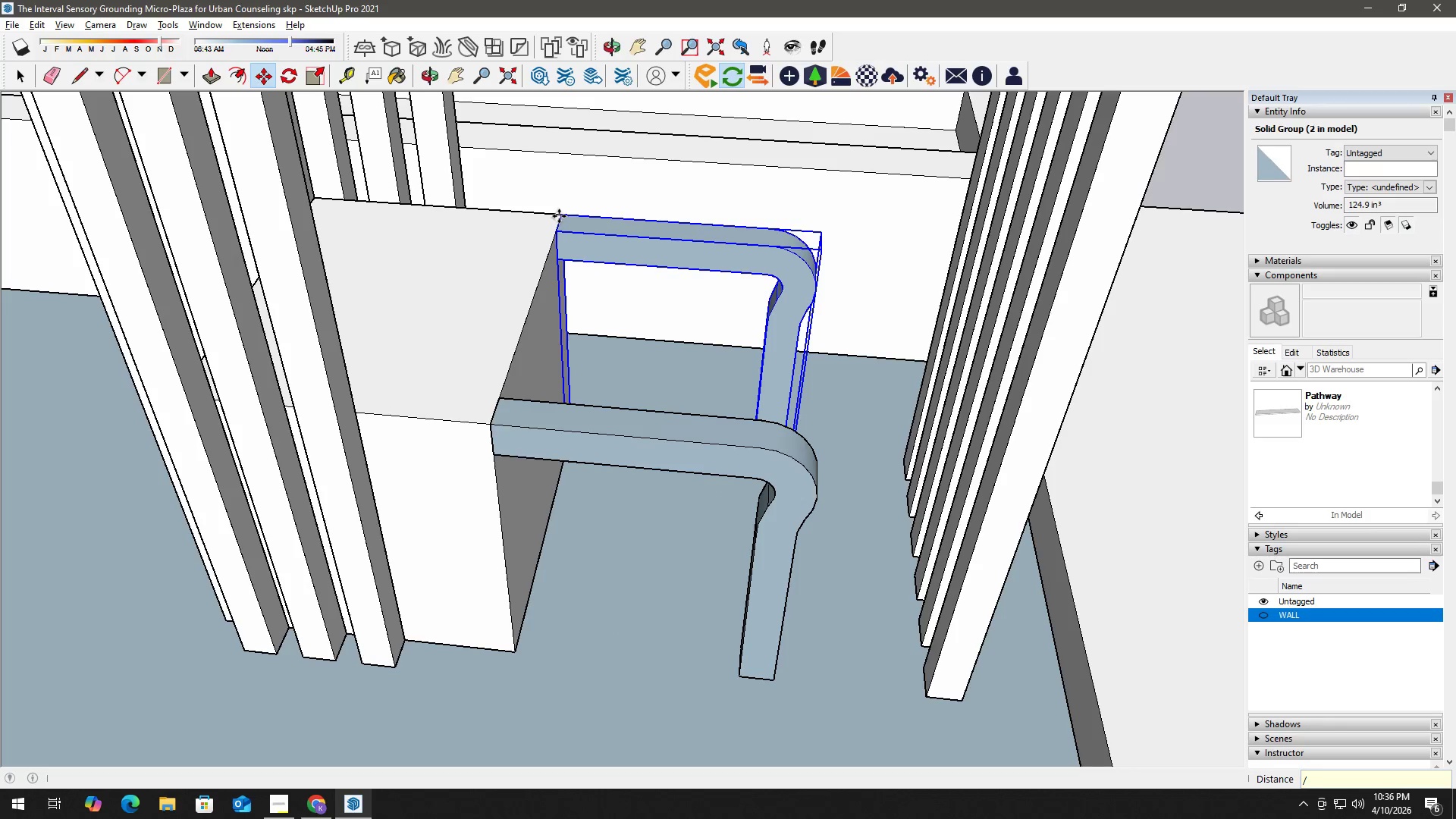 
key(Numpad5)
 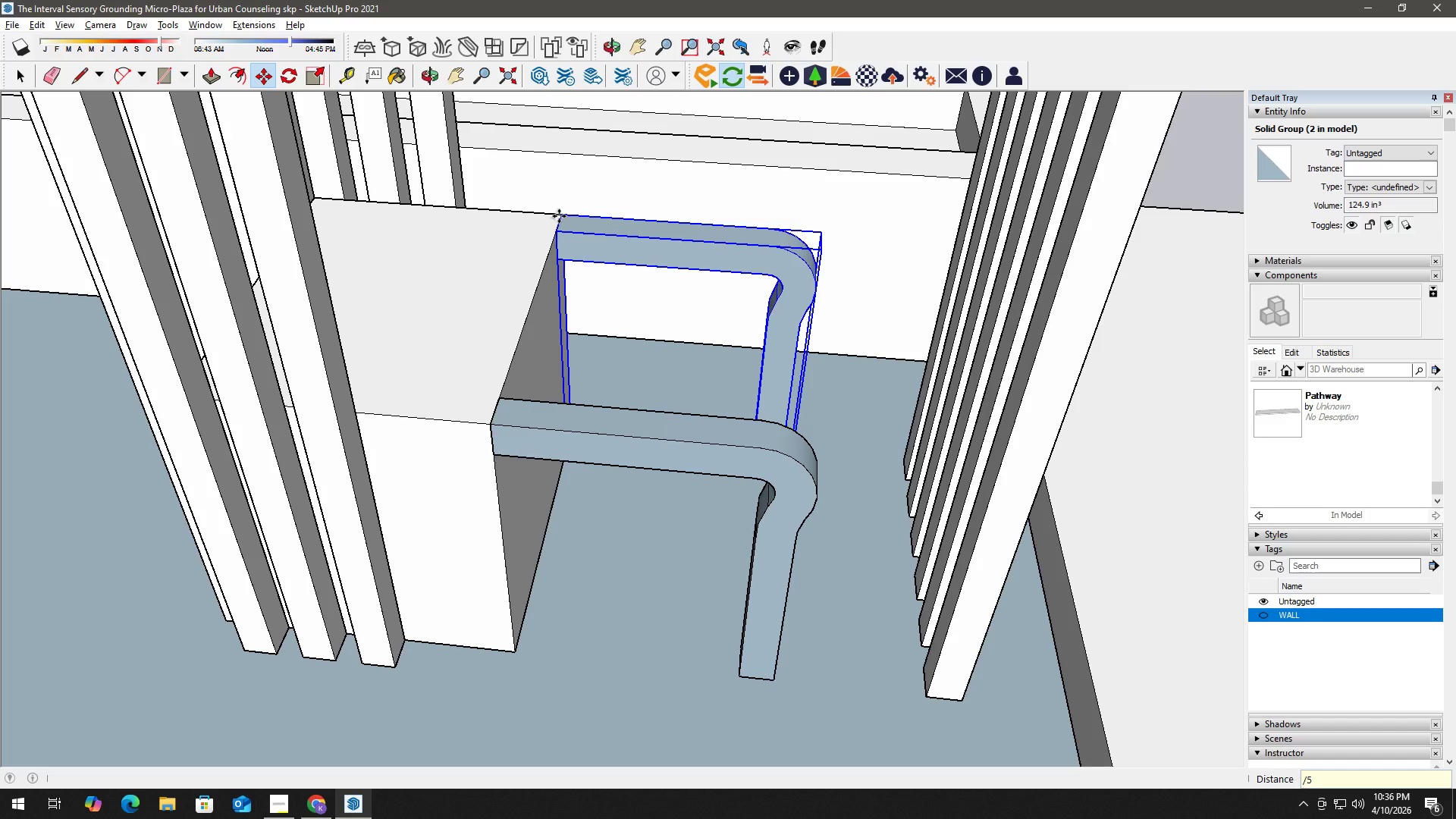 
key(NumpadEnter)
 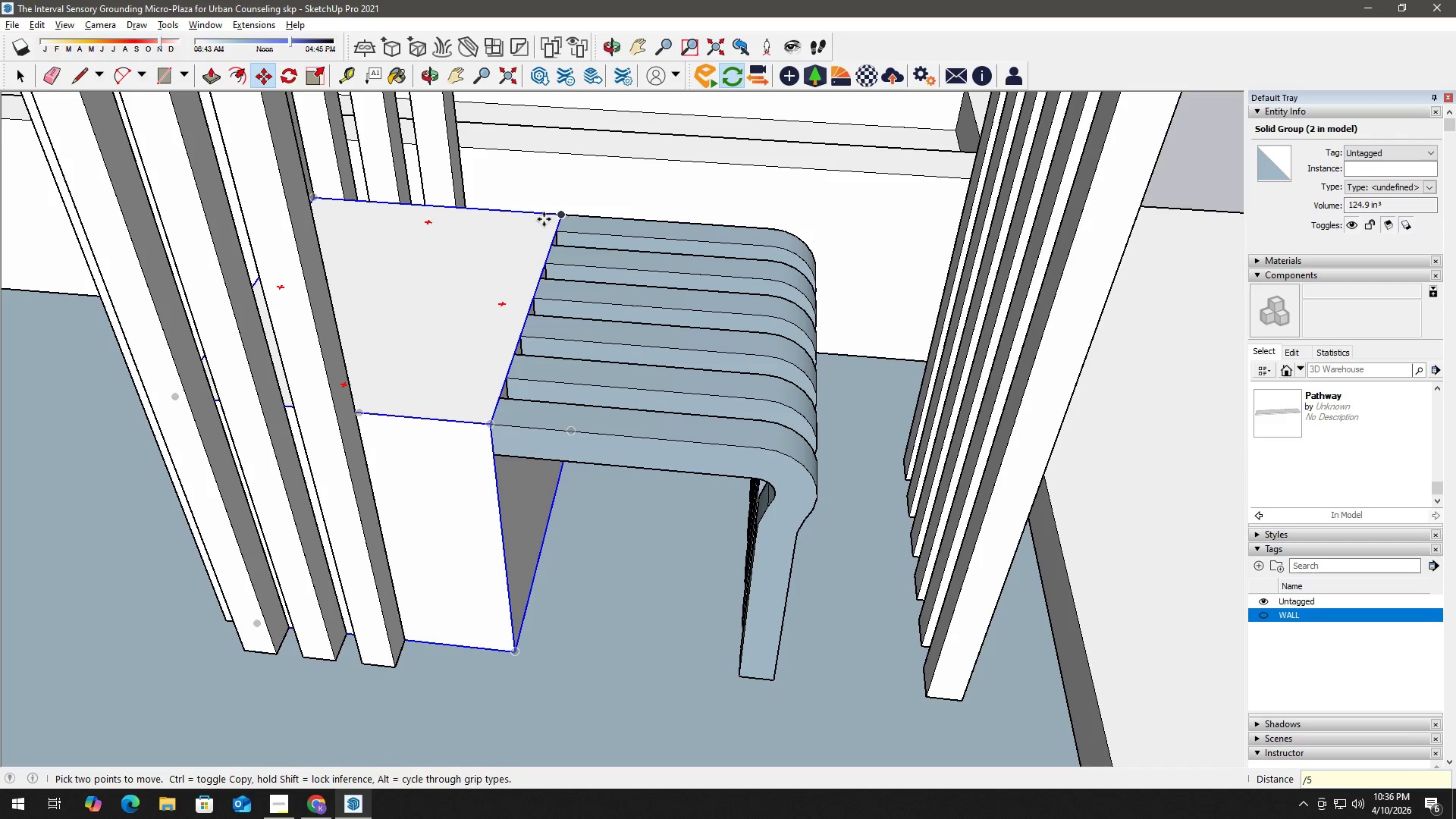 
key(Space)
 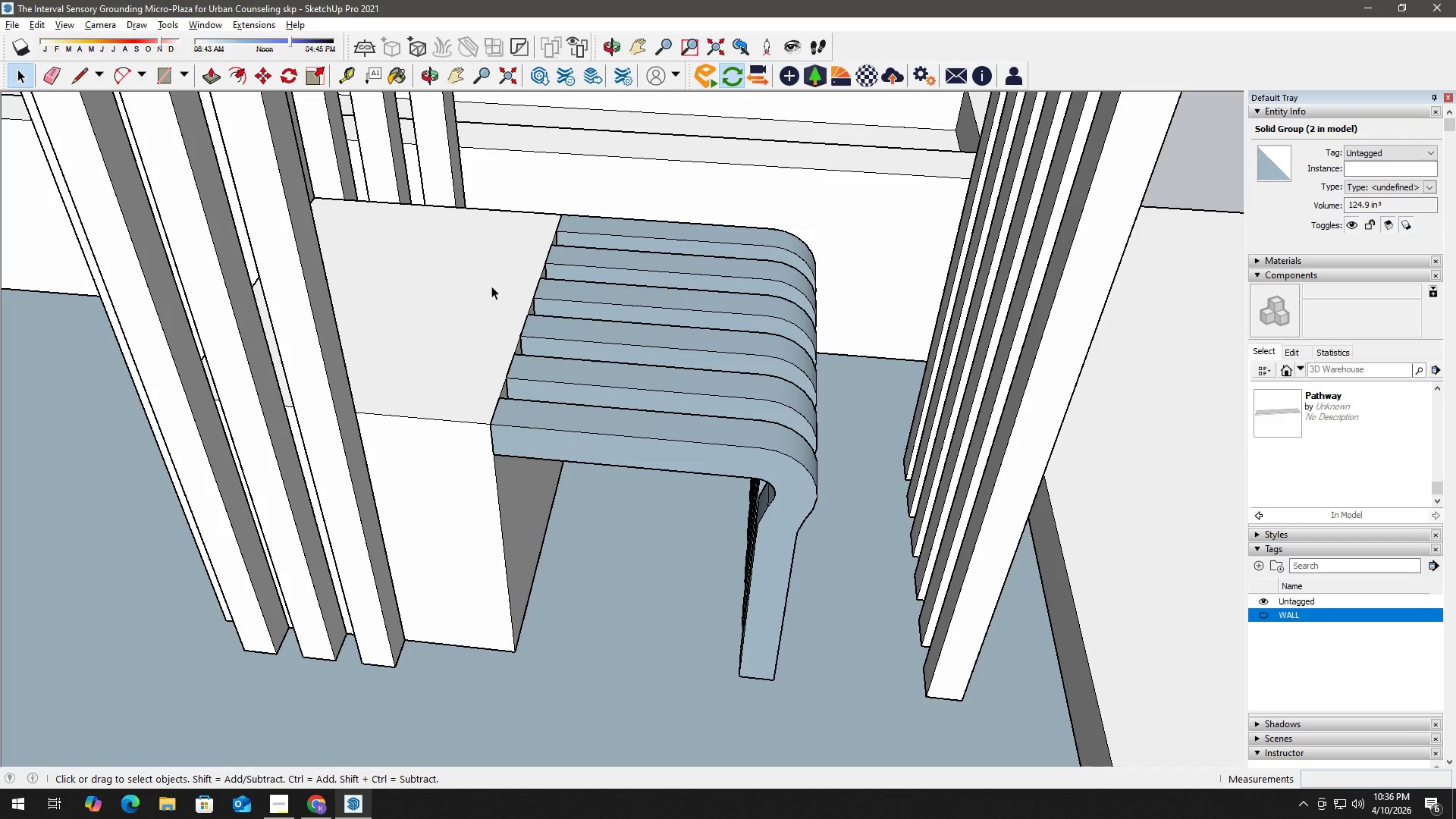 
left_click([491, 286])
 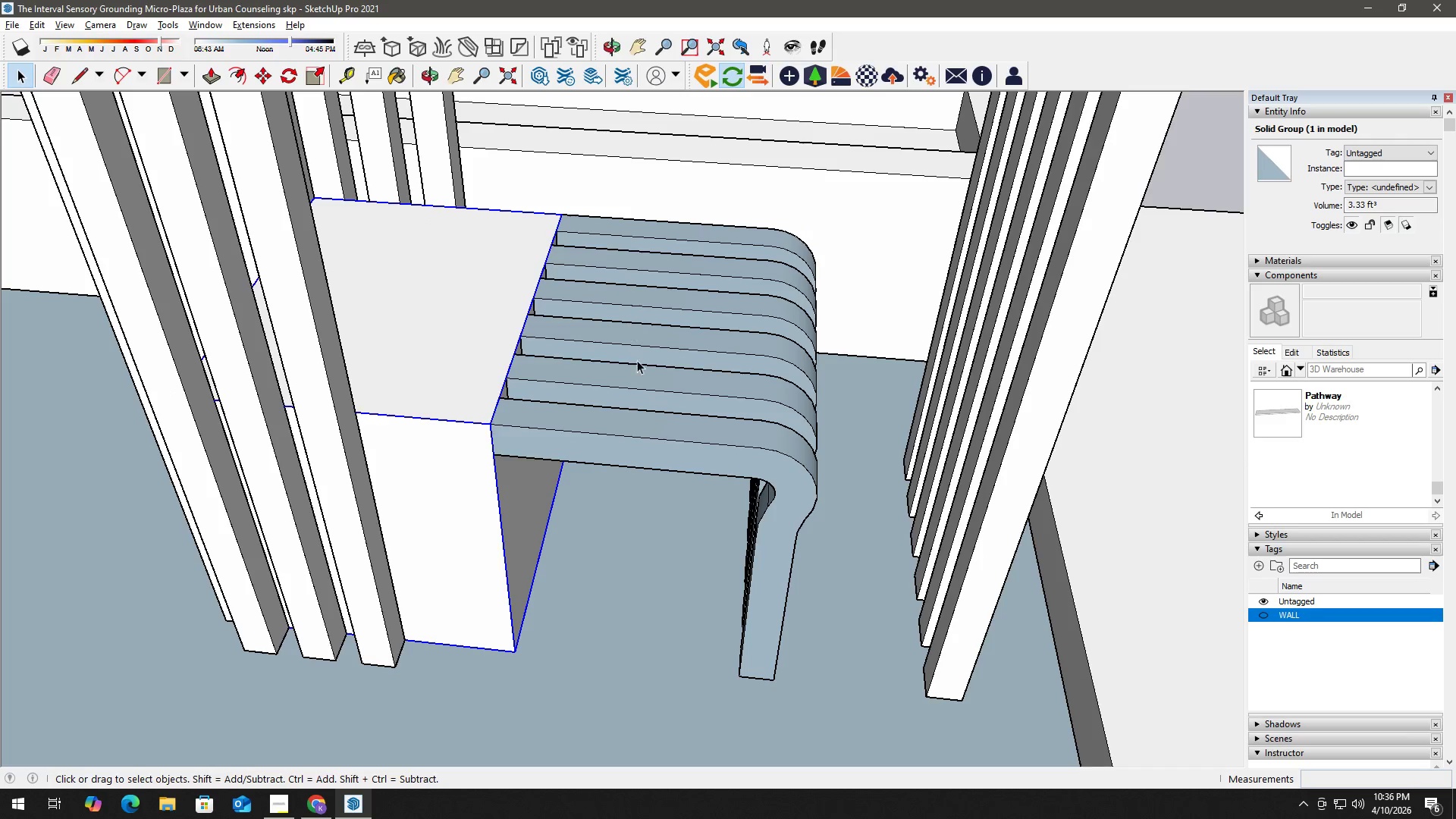 
key(T)
 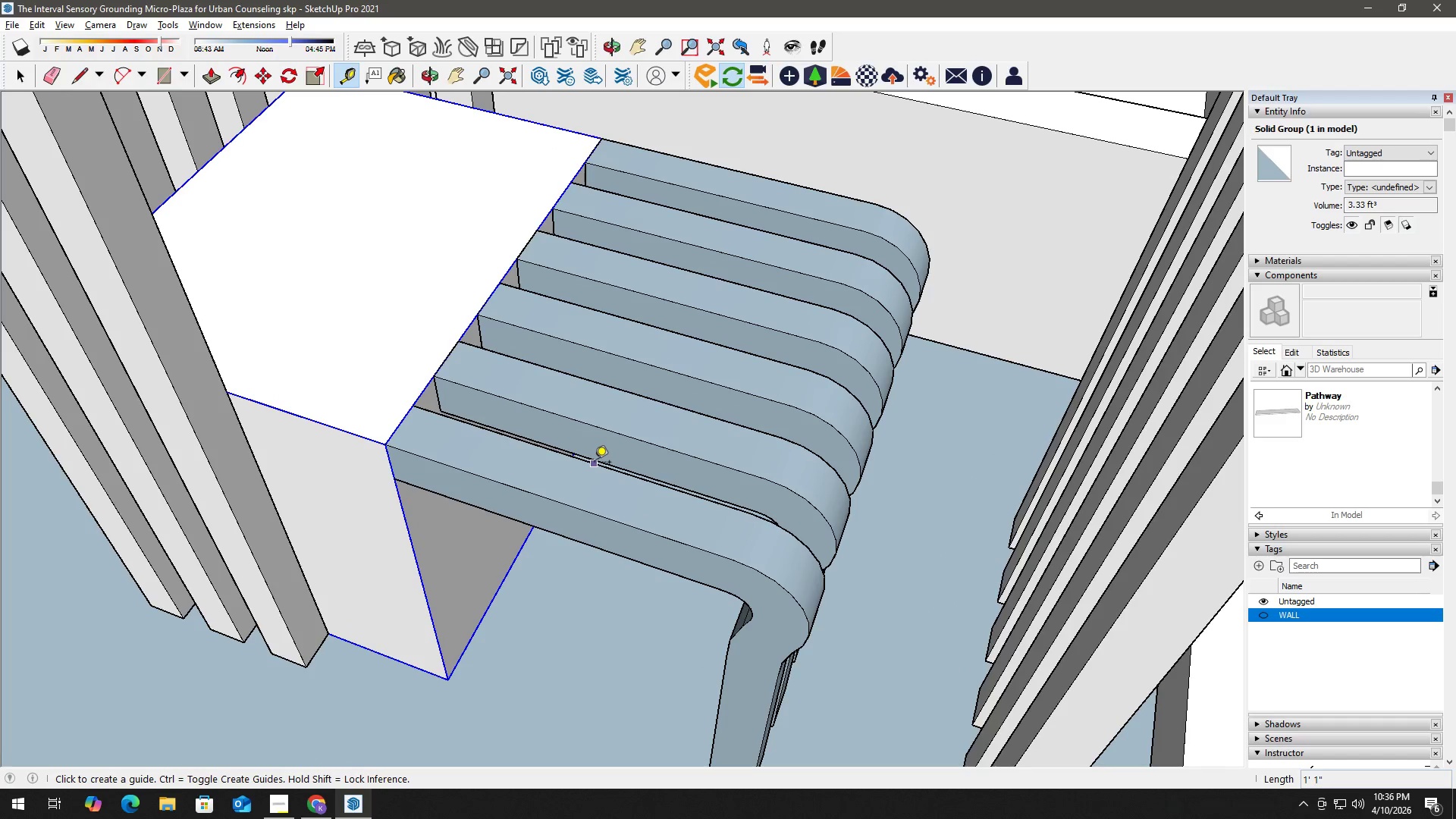 
scroll: coordinate [559, 444], scroll_direction: up, amount: 3.0
 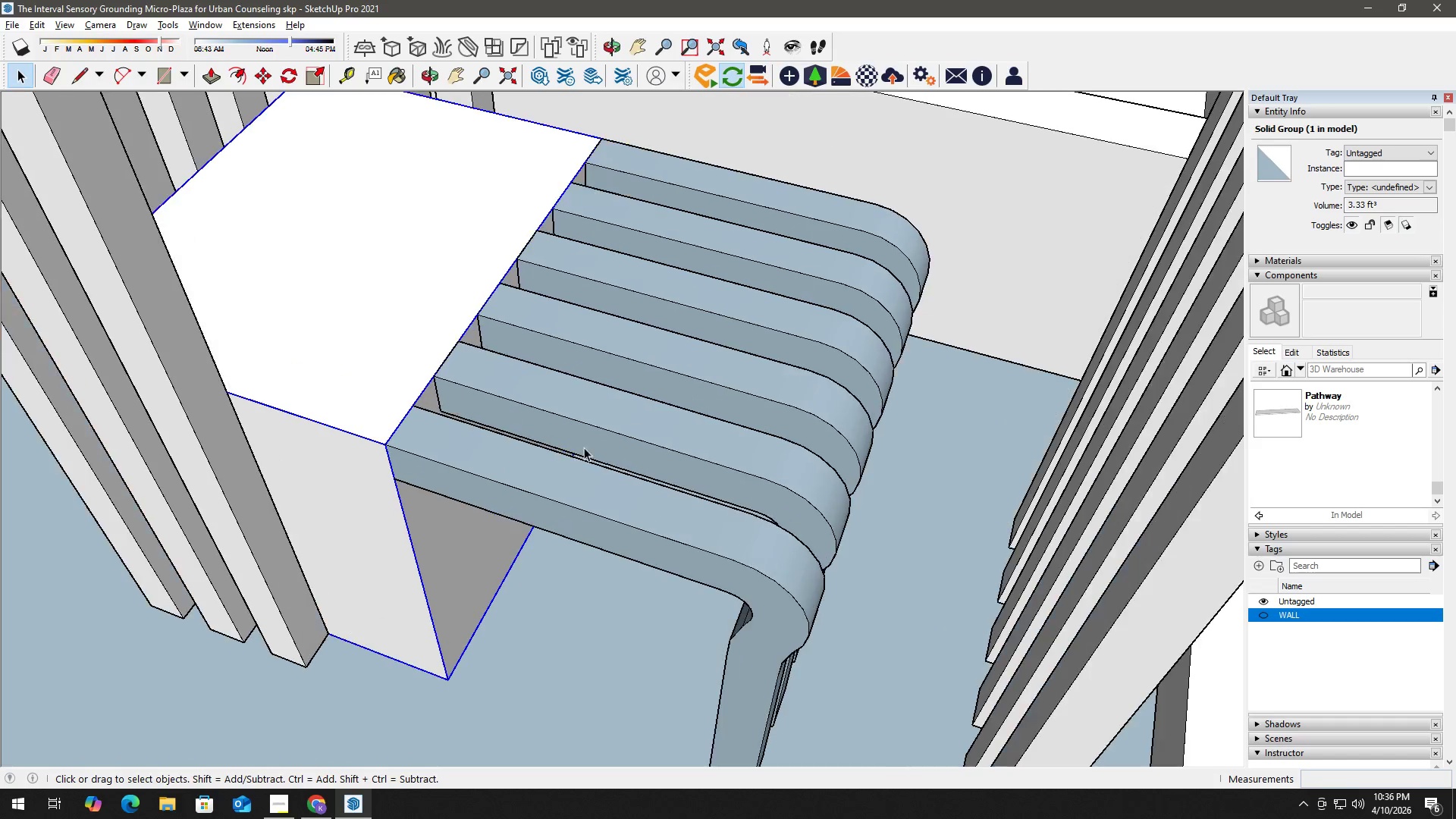 
left_click_drag(start_coordinate=[595, 463], to_coordinate=[598, 460])
 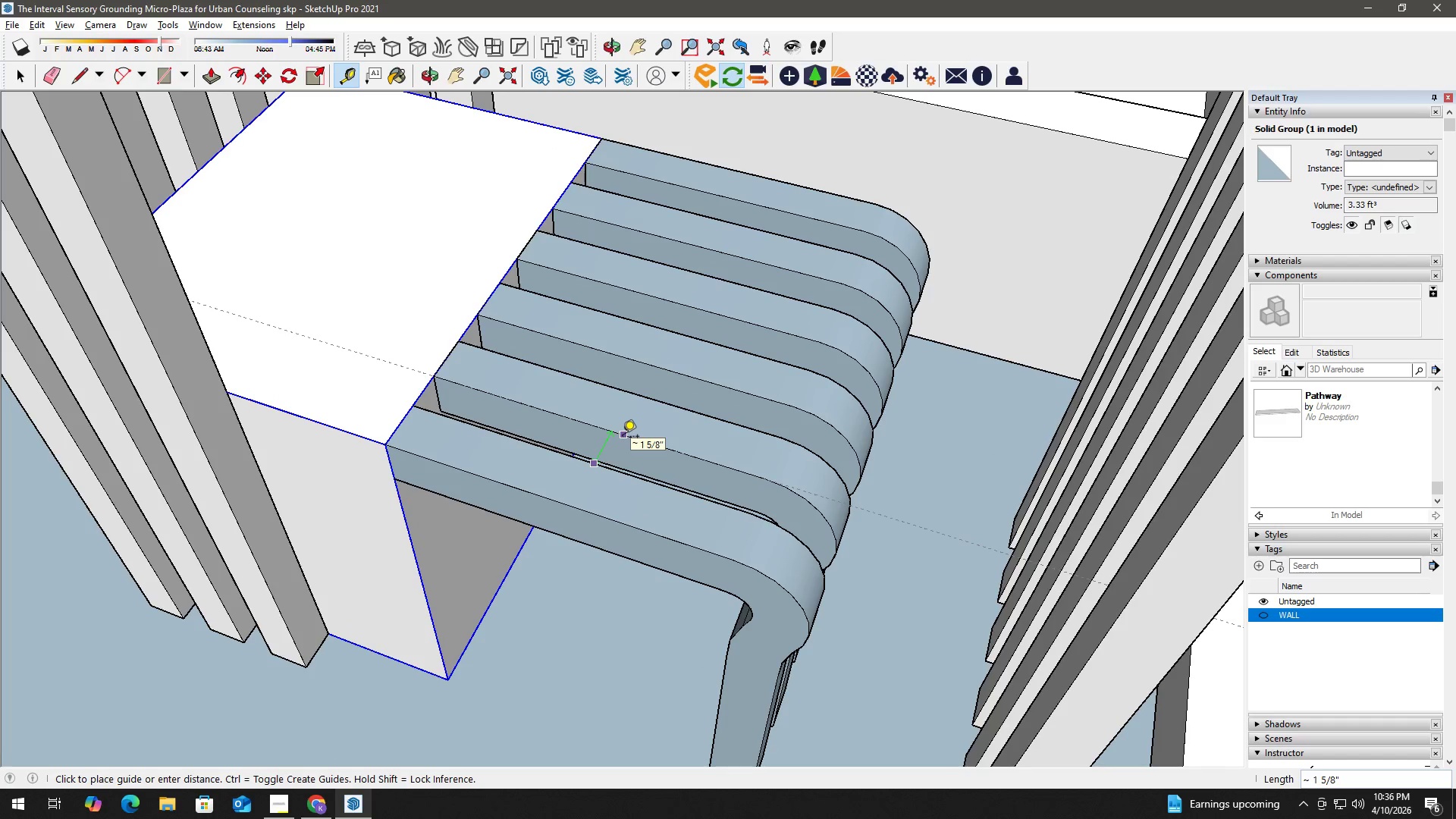 
key(Space)
 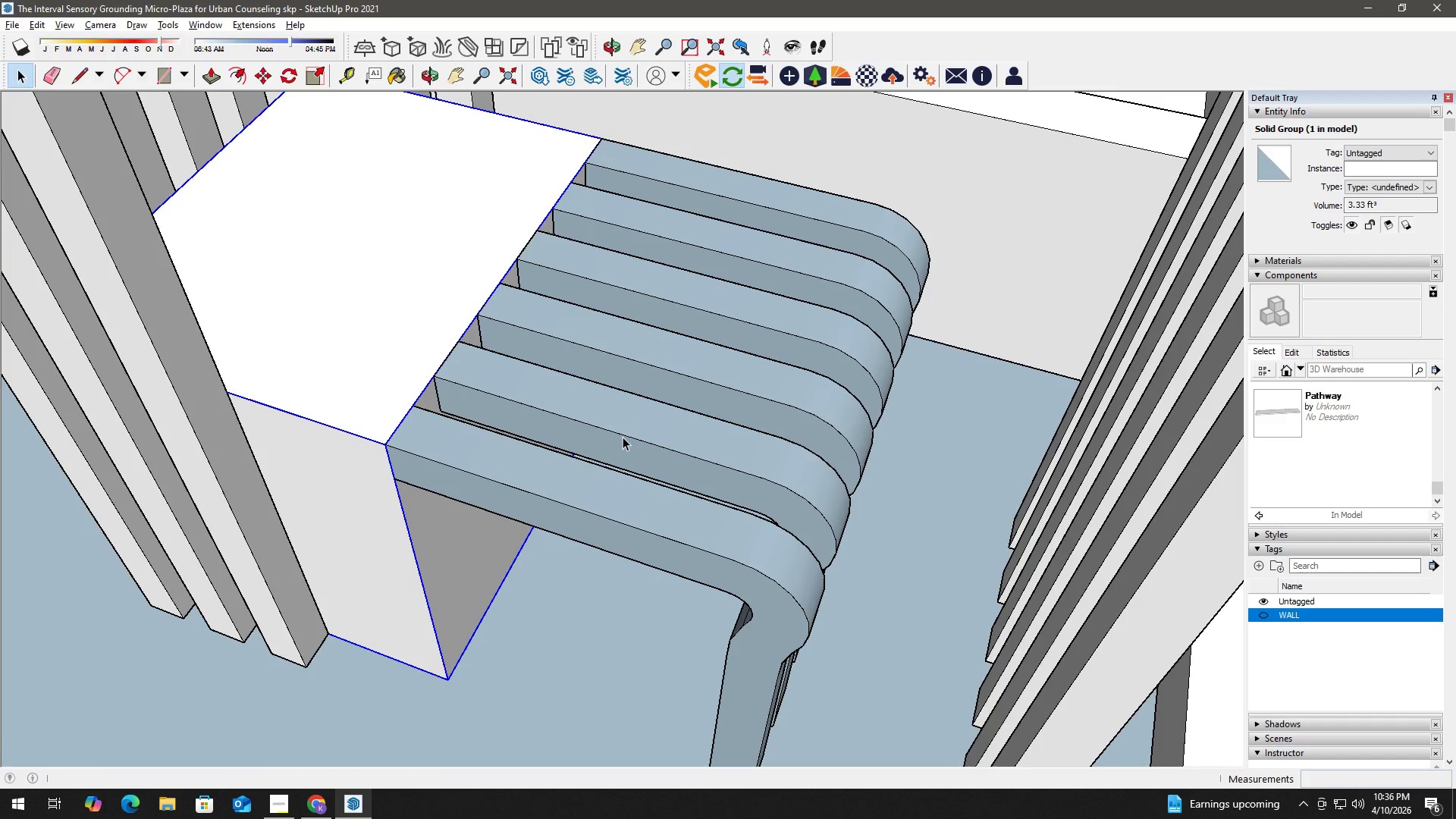 
wait(6.94)
 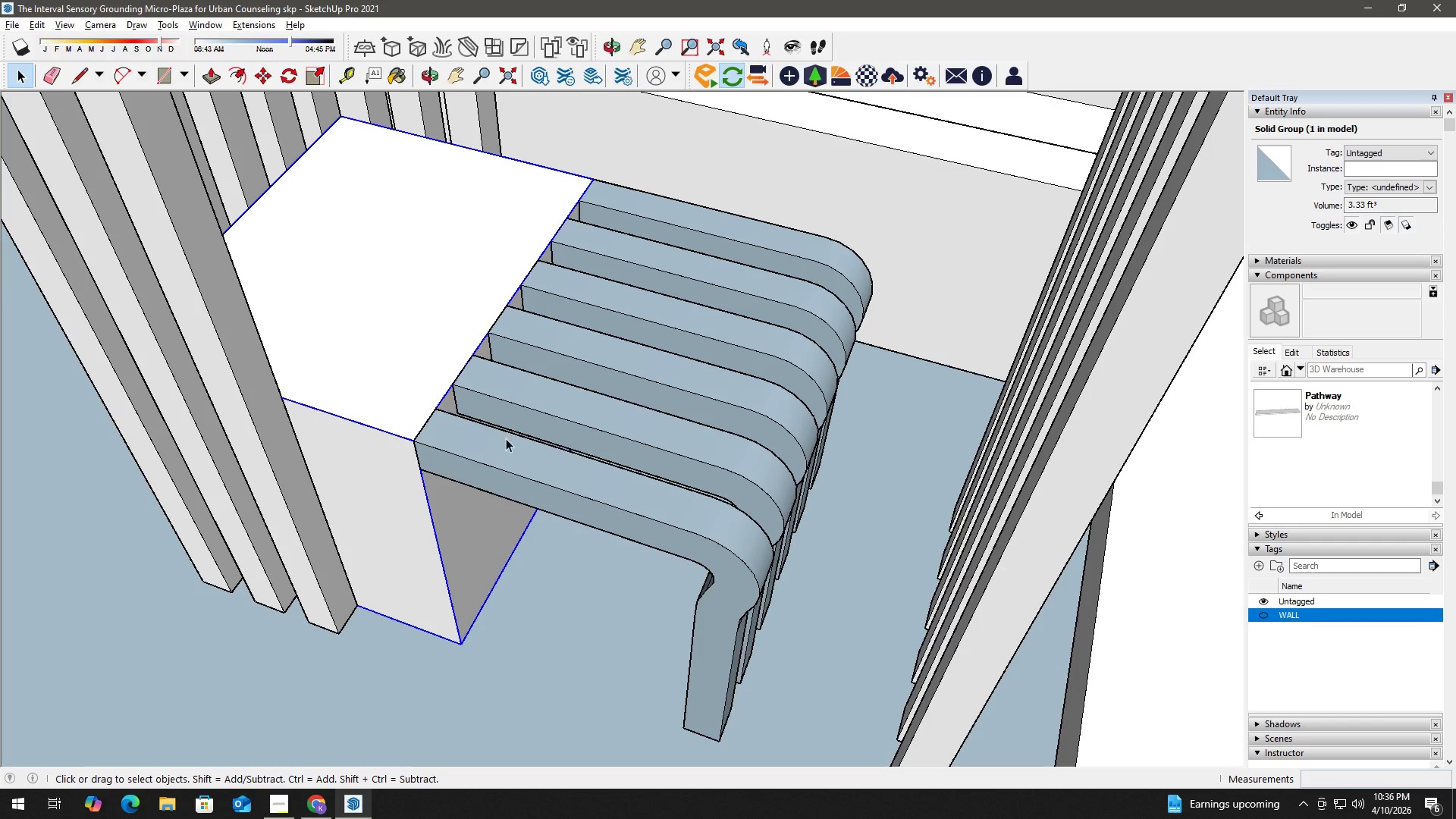 
left_click([505, 441])
 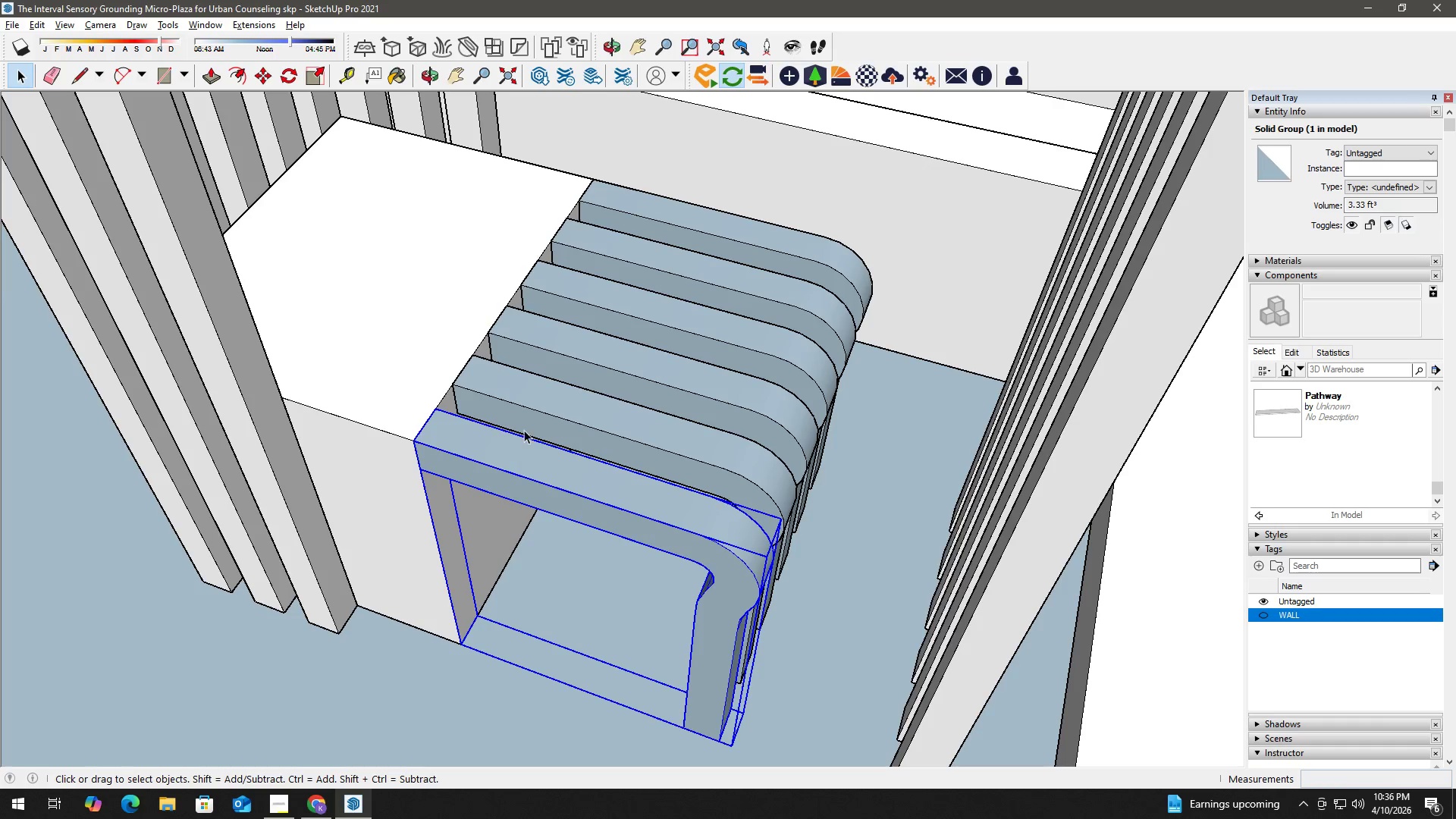 
scroll: coordinate [542, 425], scroll_direction: down, amount: 1.0
 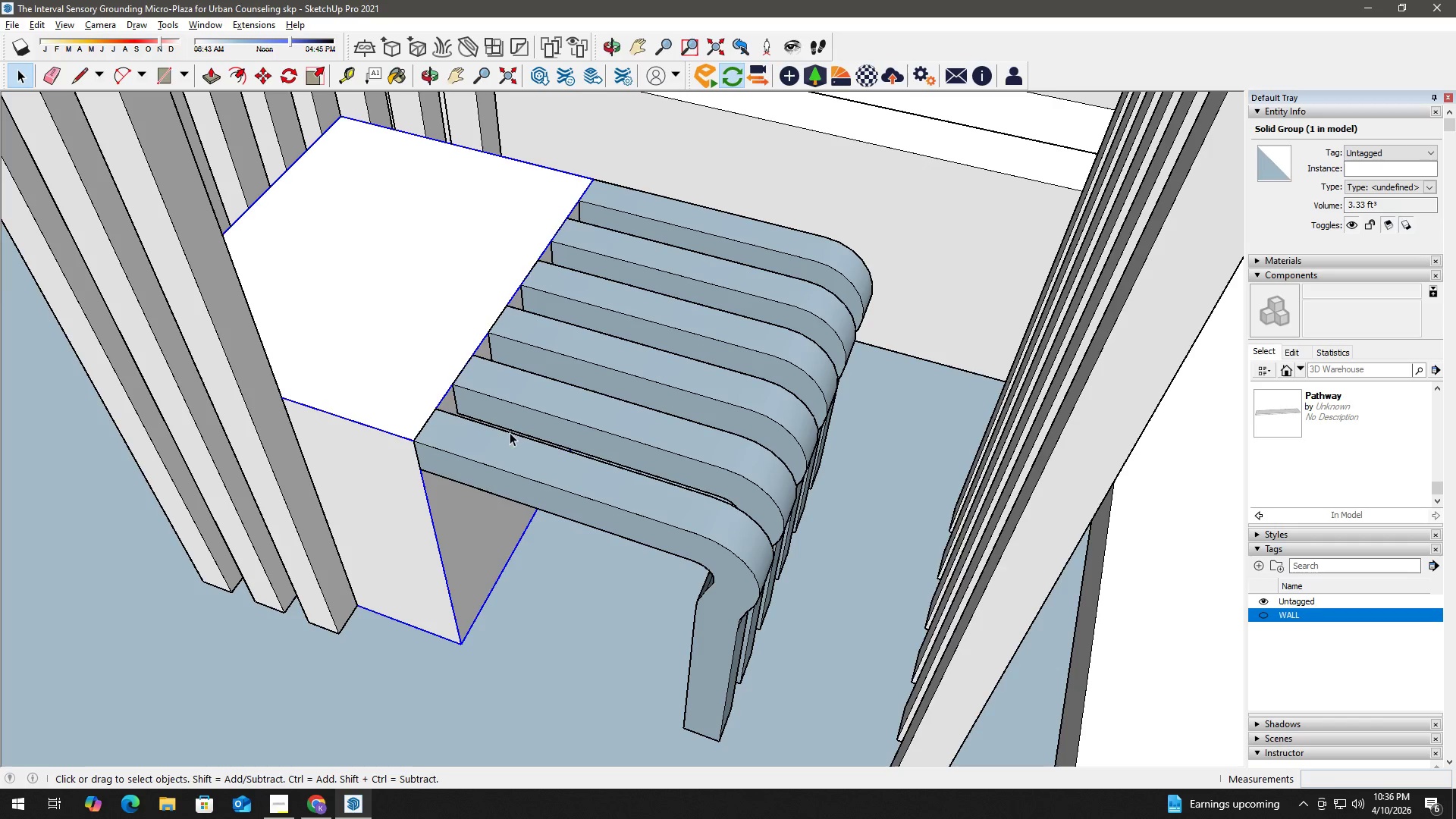 
hold_key(key=ControlLeft, duration=1.5)
double_click([554, 408])
 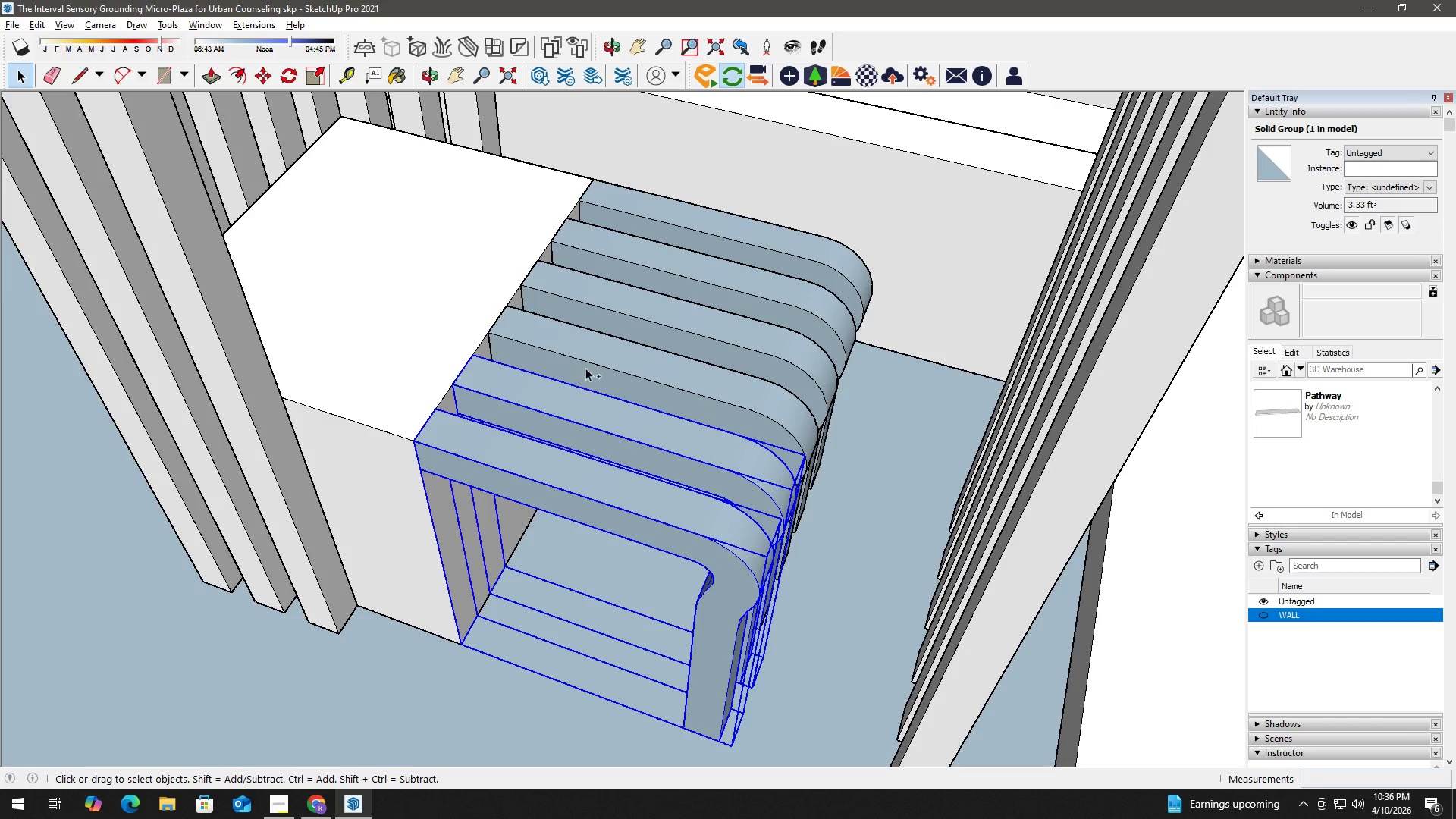 
triple_click([590, 364])
 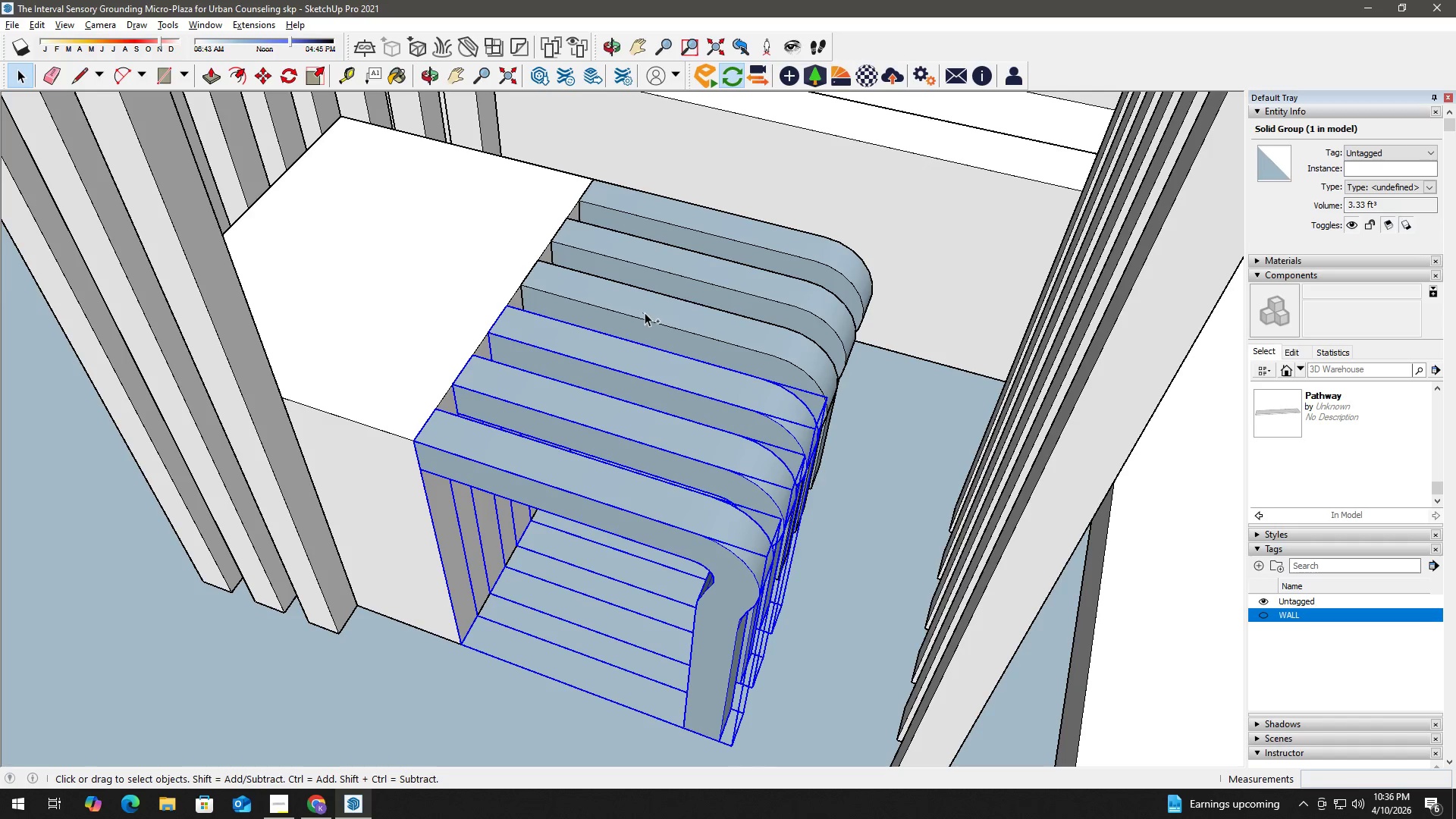 
triple_click([684, 274])
 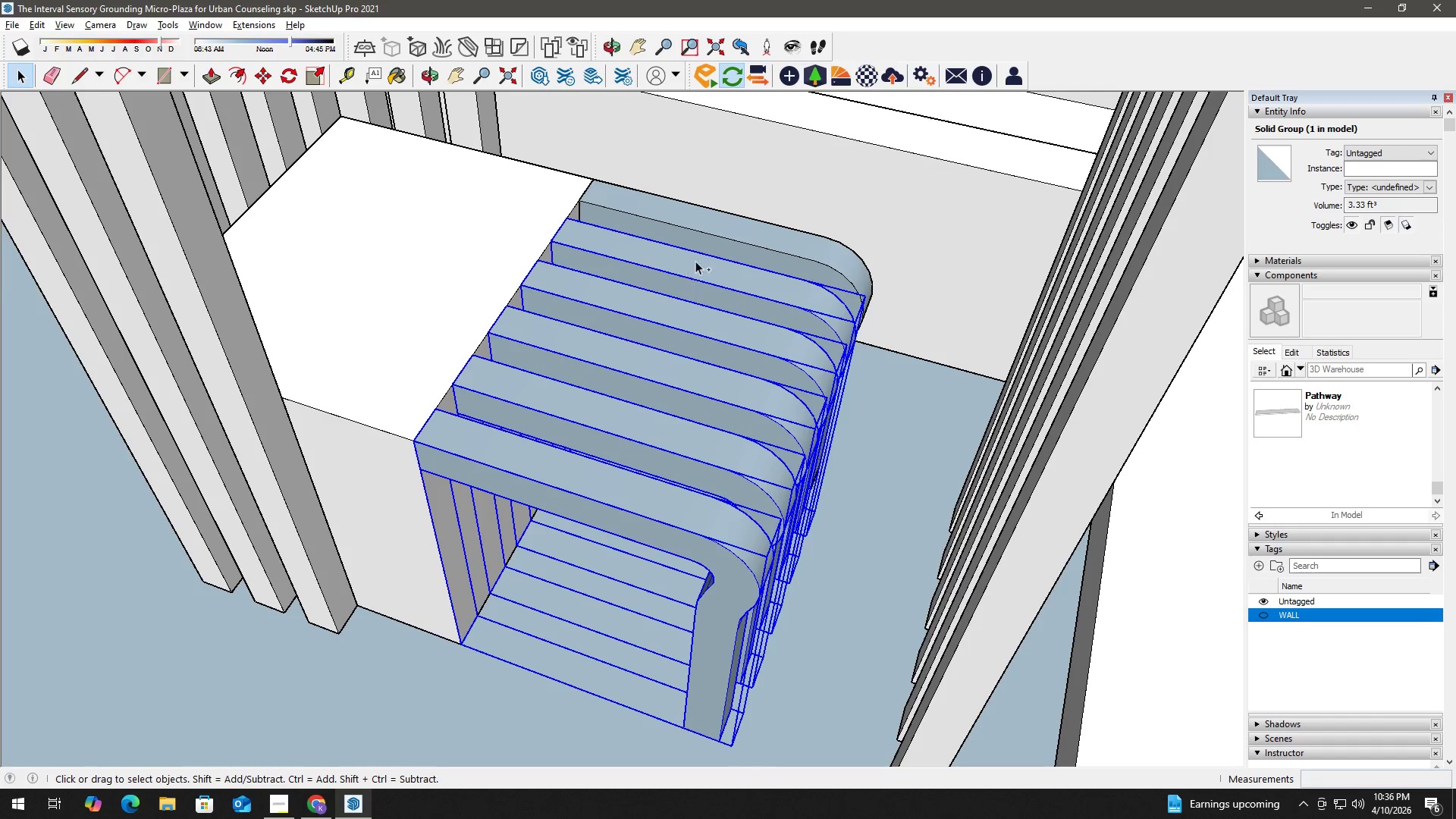 
triple_click([717, 231])
 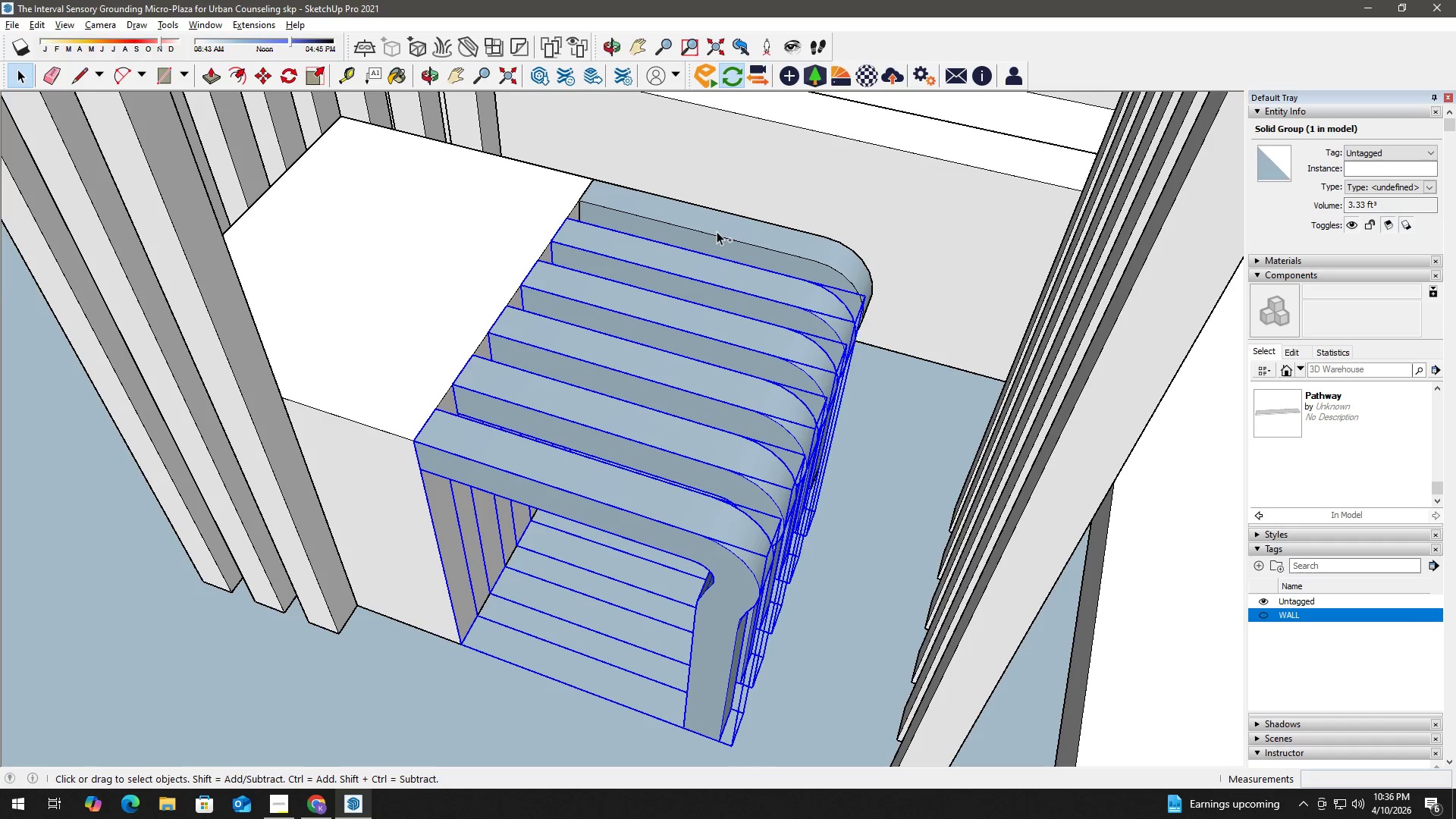 
key(Control+ControlLeft)
 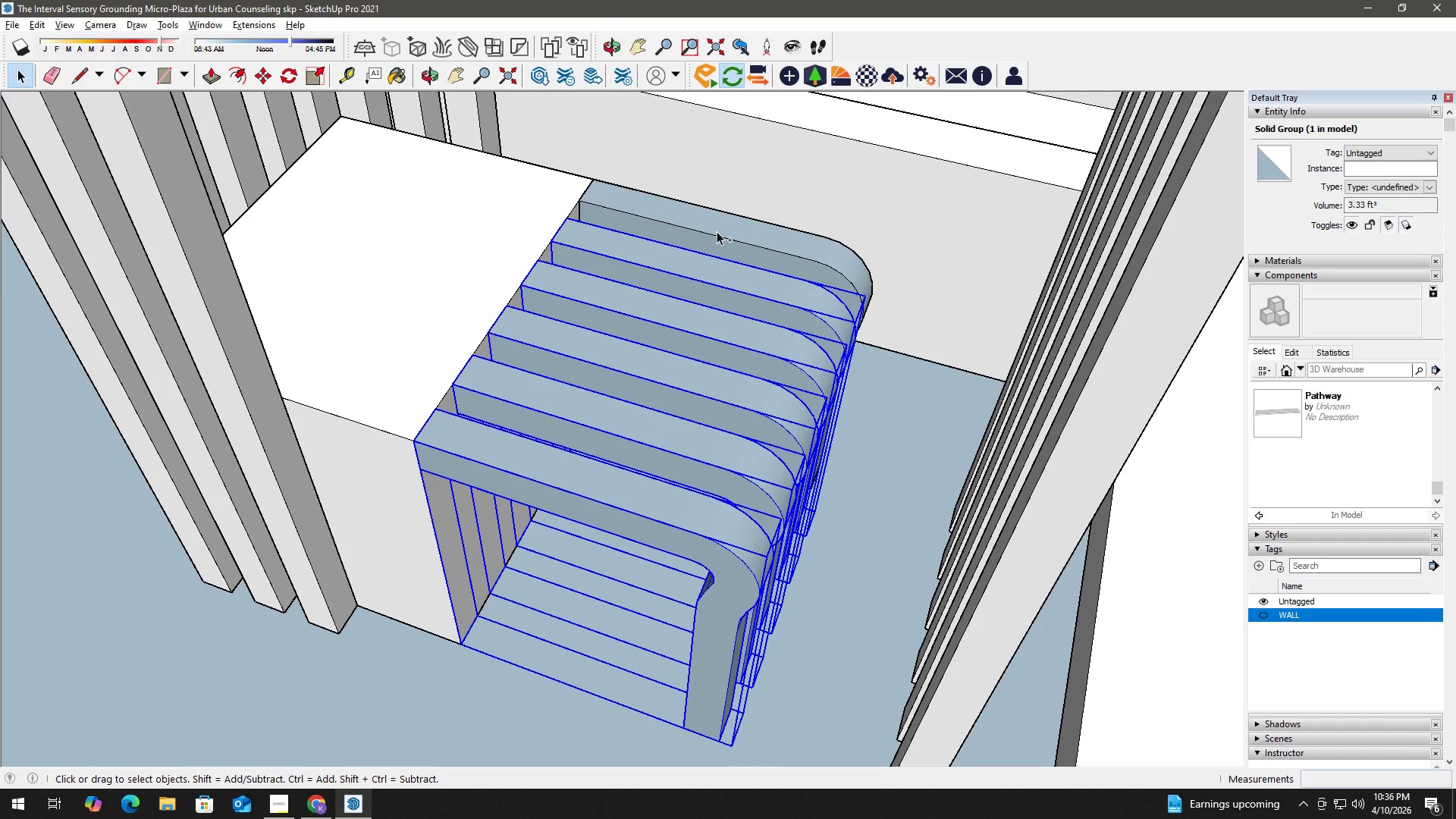 
key(Control+ControlLeft)
 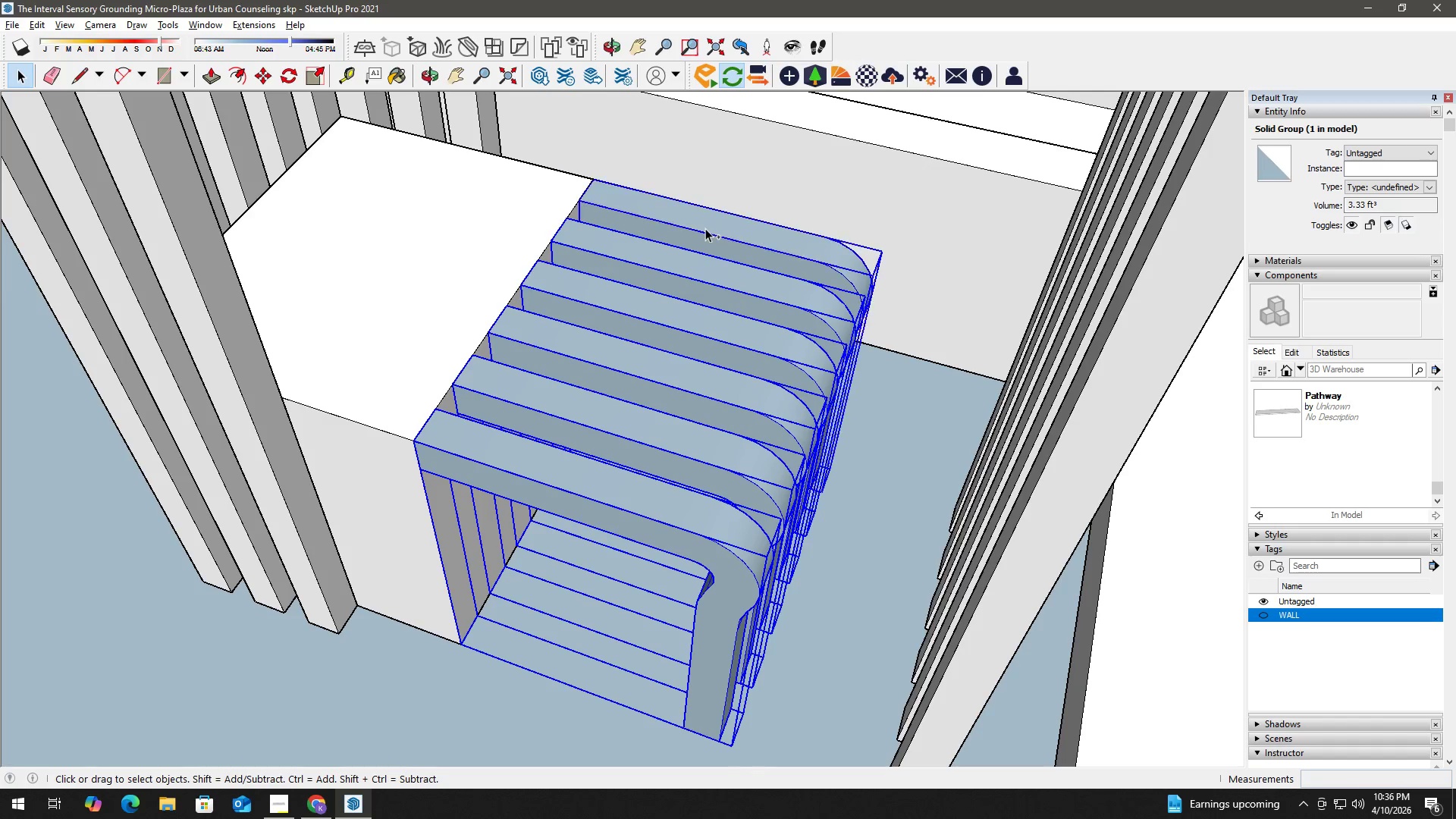 
key(Control+ControlLeft)
 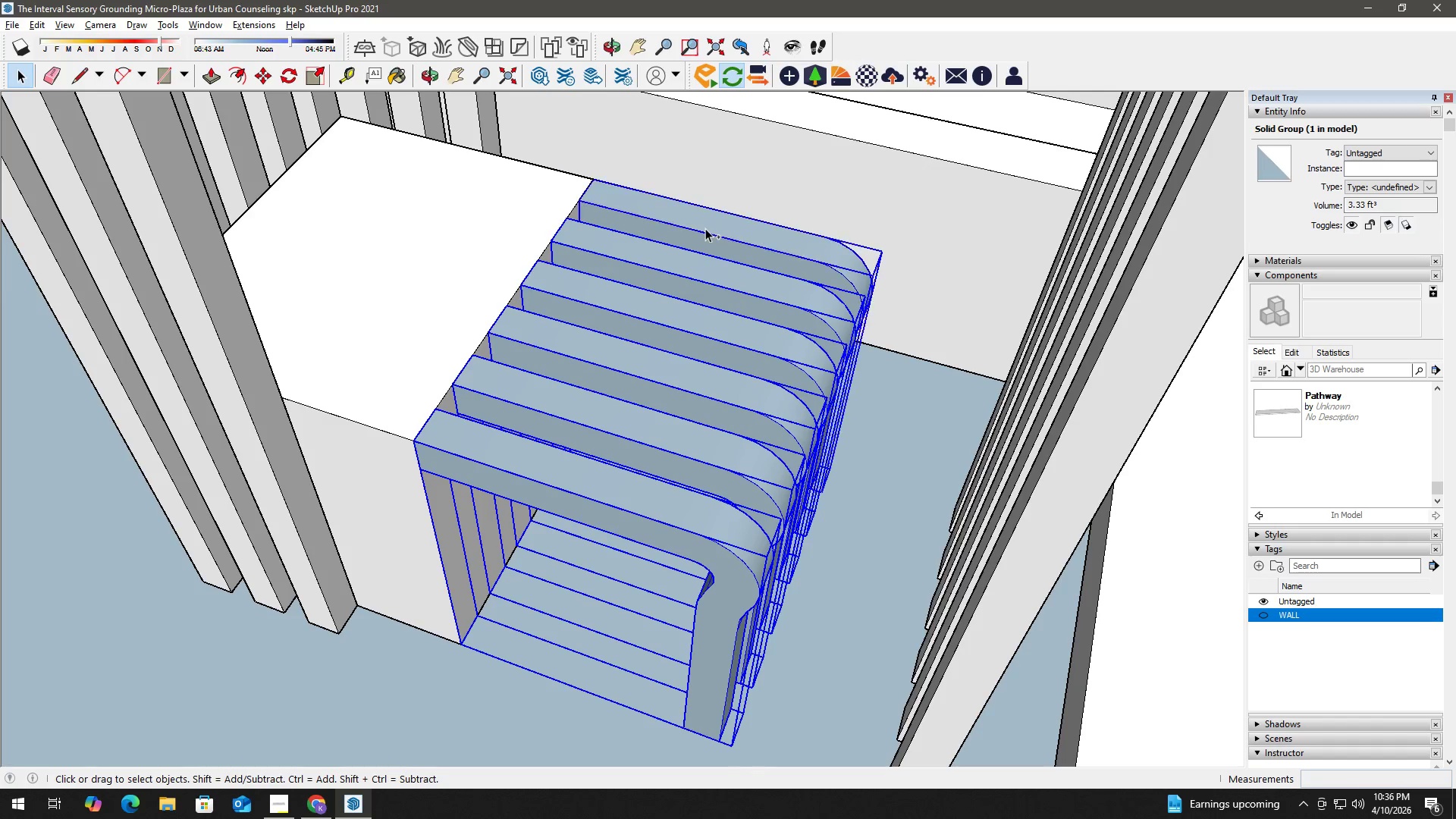 
key(Control+ControlLeft)
 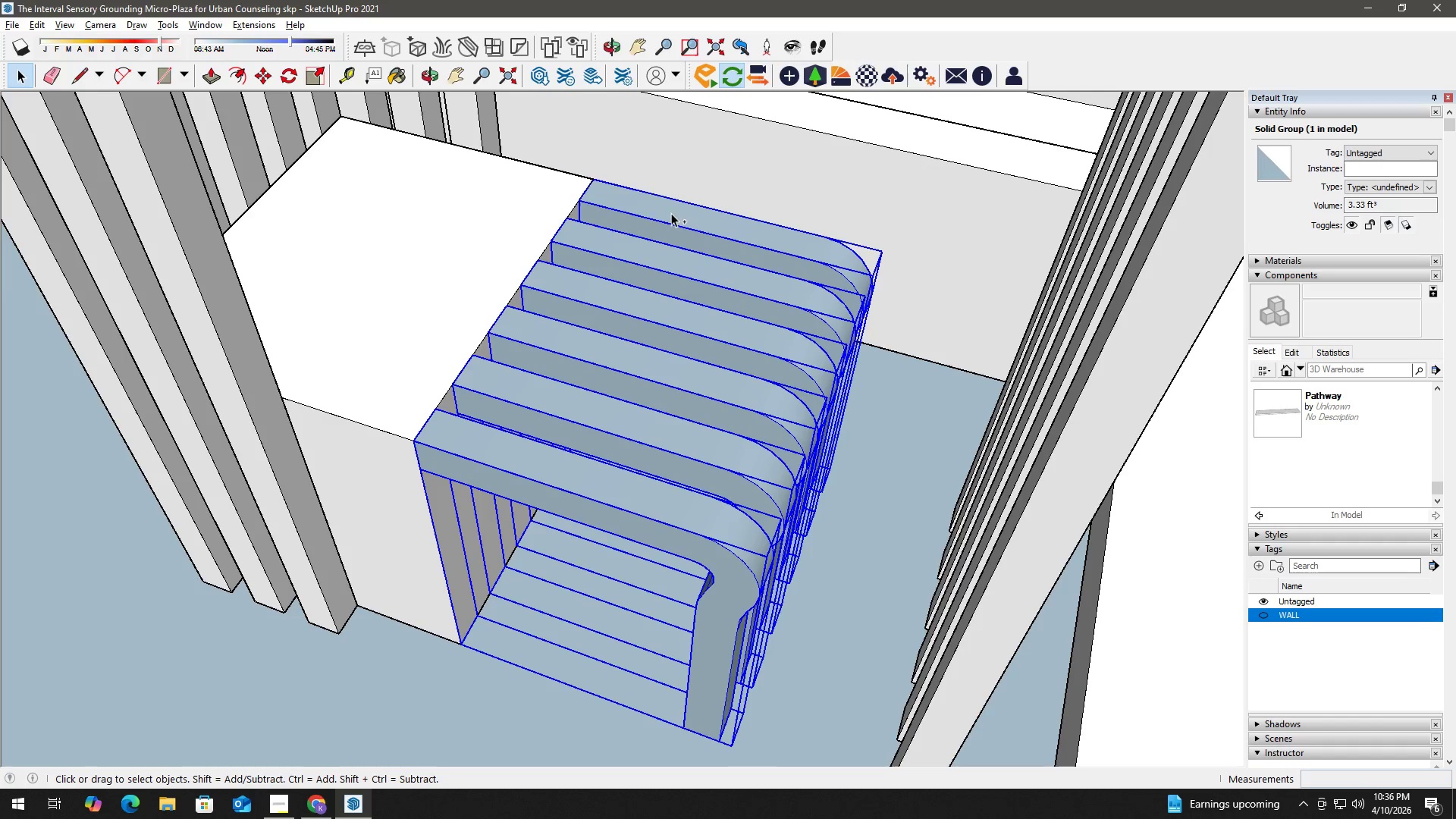 
key(Control+ControlLeft)
 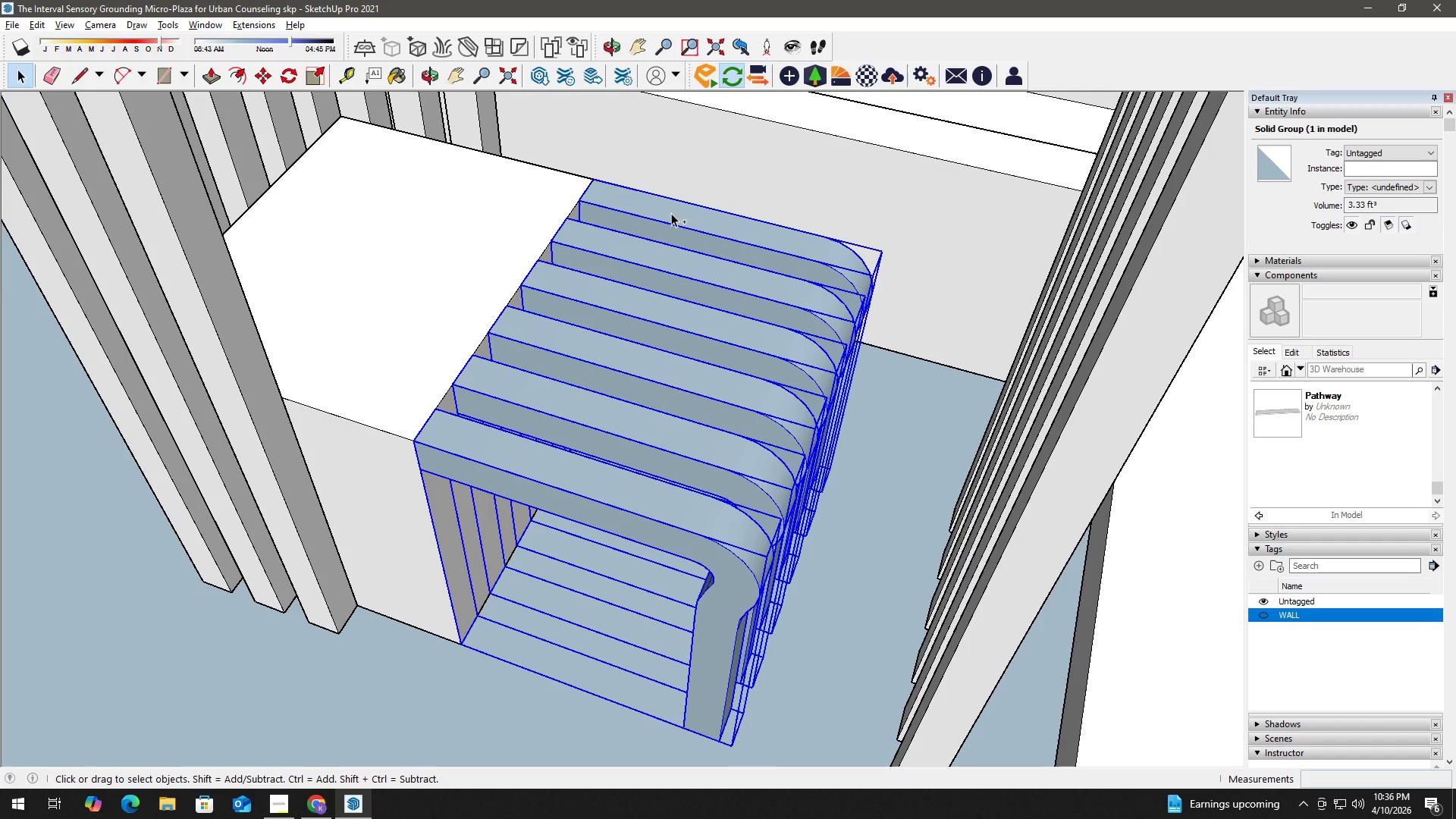 
key(Control+ControlLeft)
 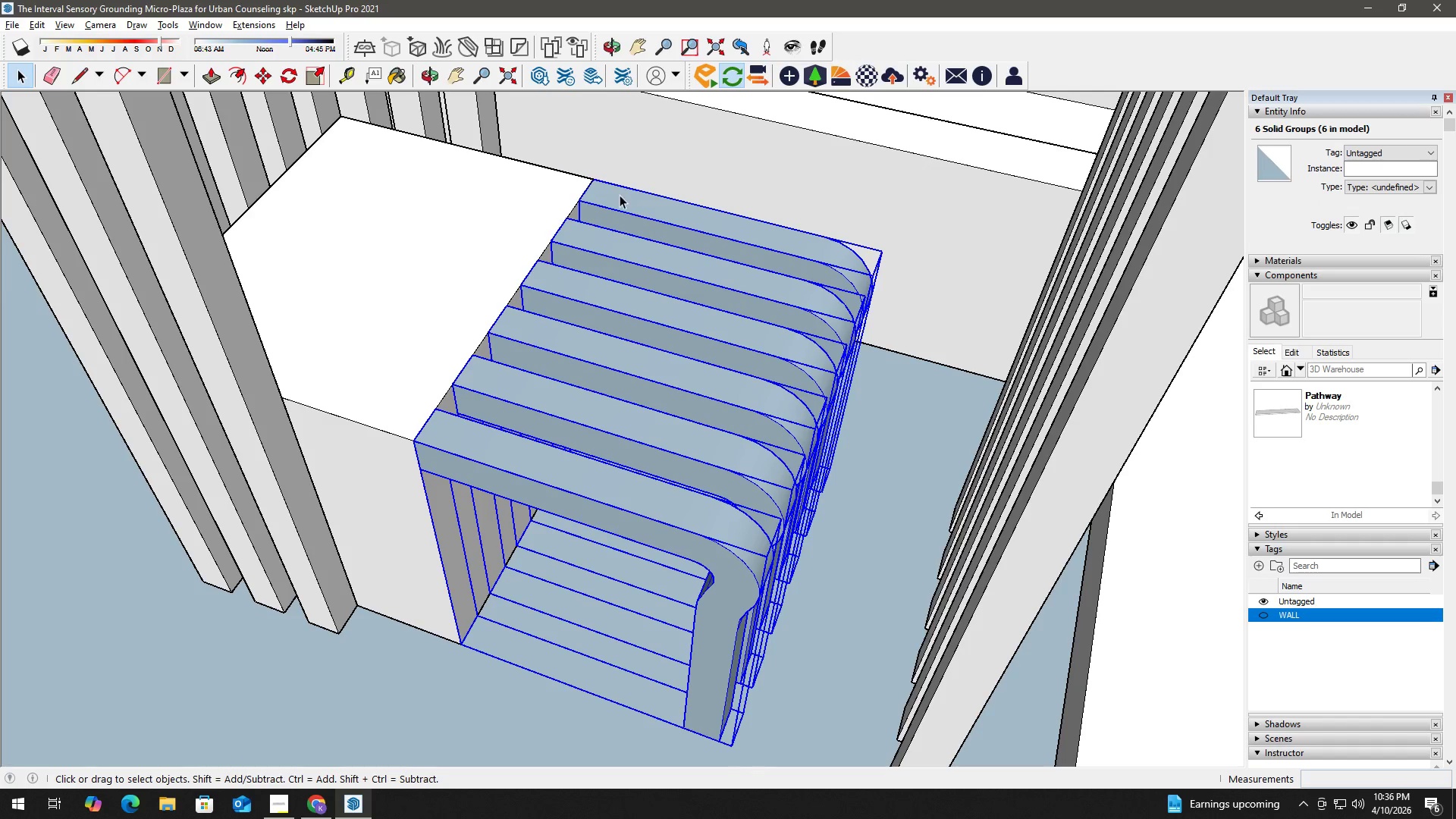 
key(M)
 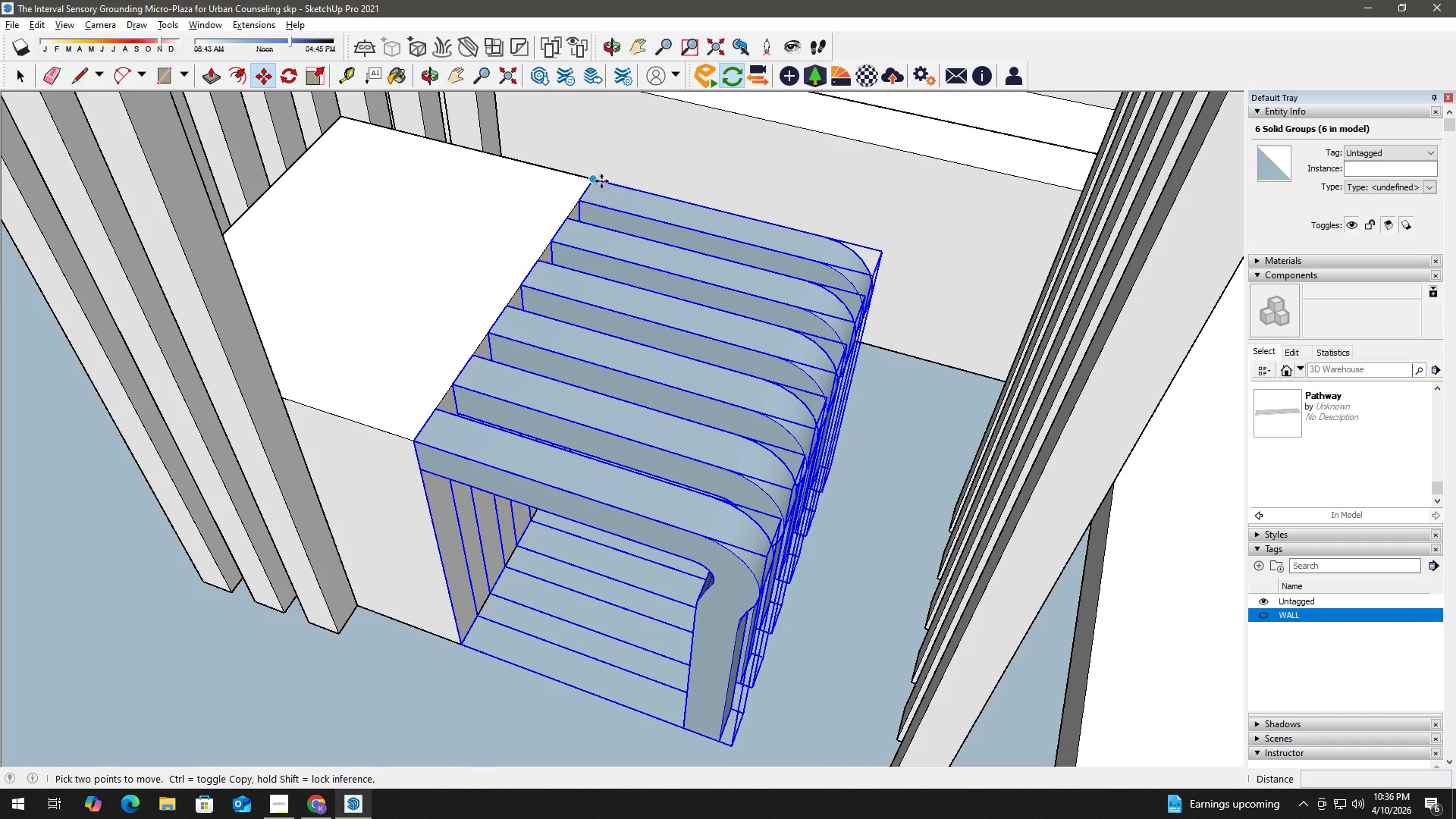 
left_click_drag(start_coordinate=[598, 179], to_coordinate=[590, 179])
 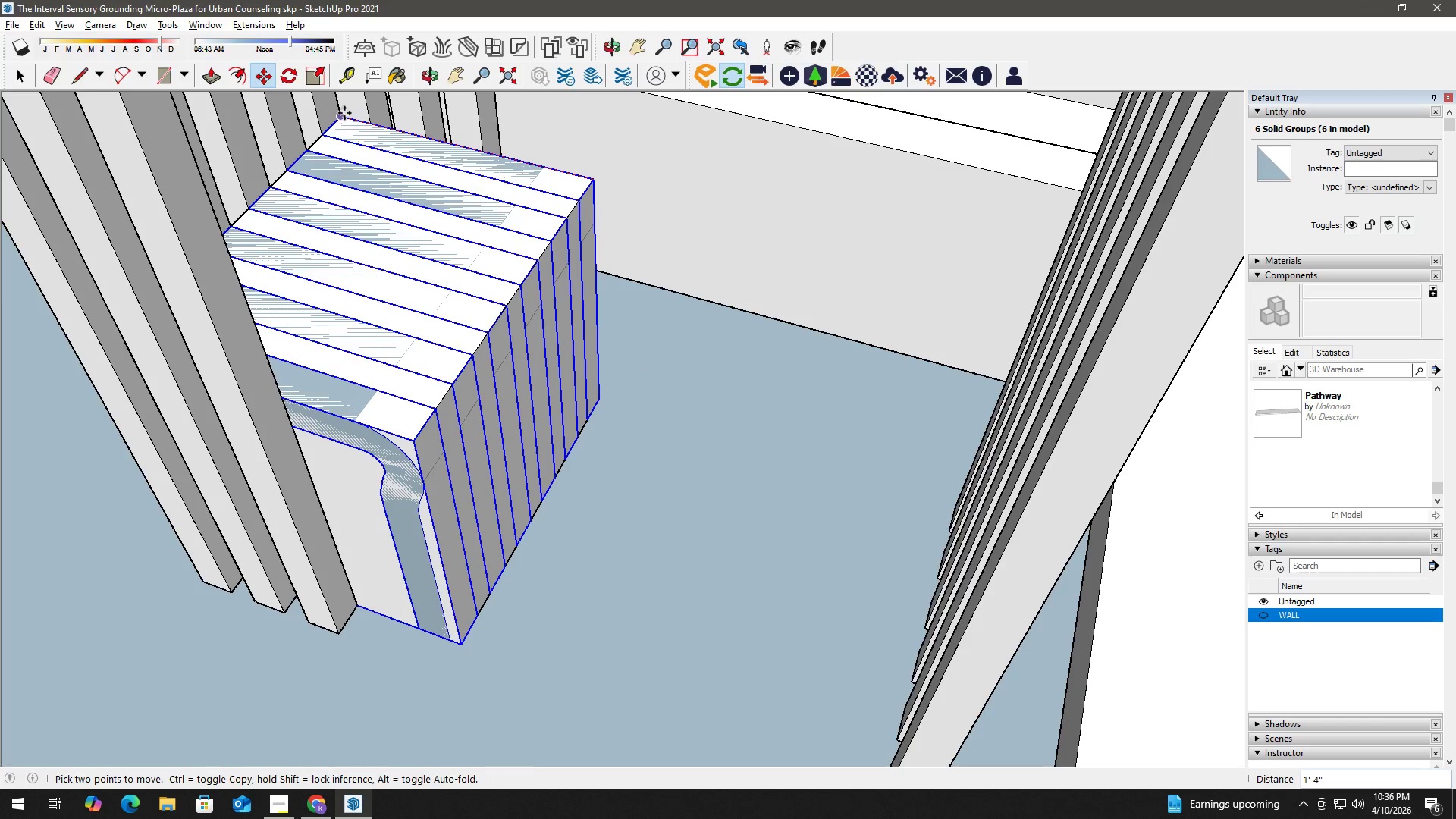 
left_click([344, 114])
 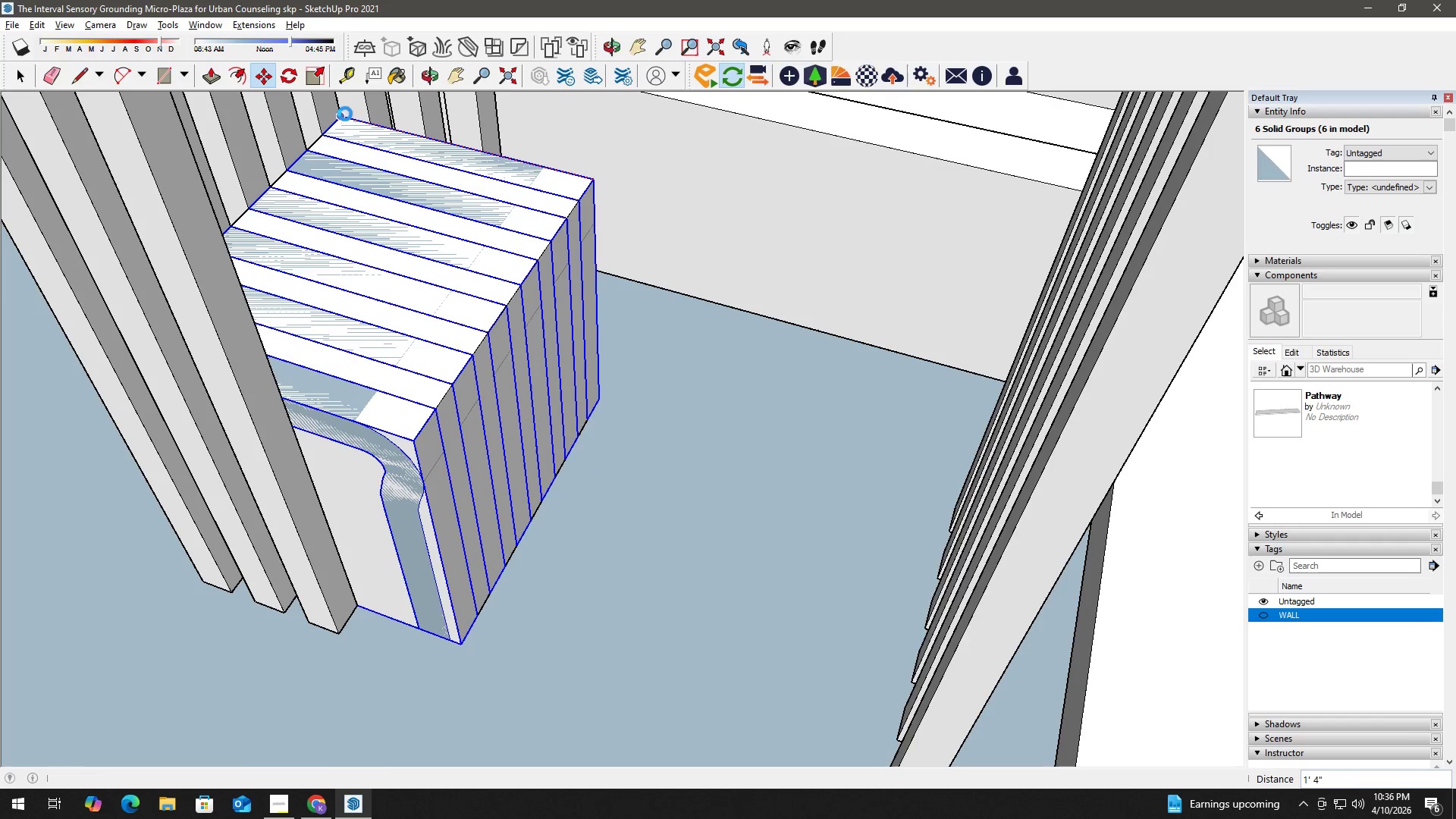 
key(Space)
 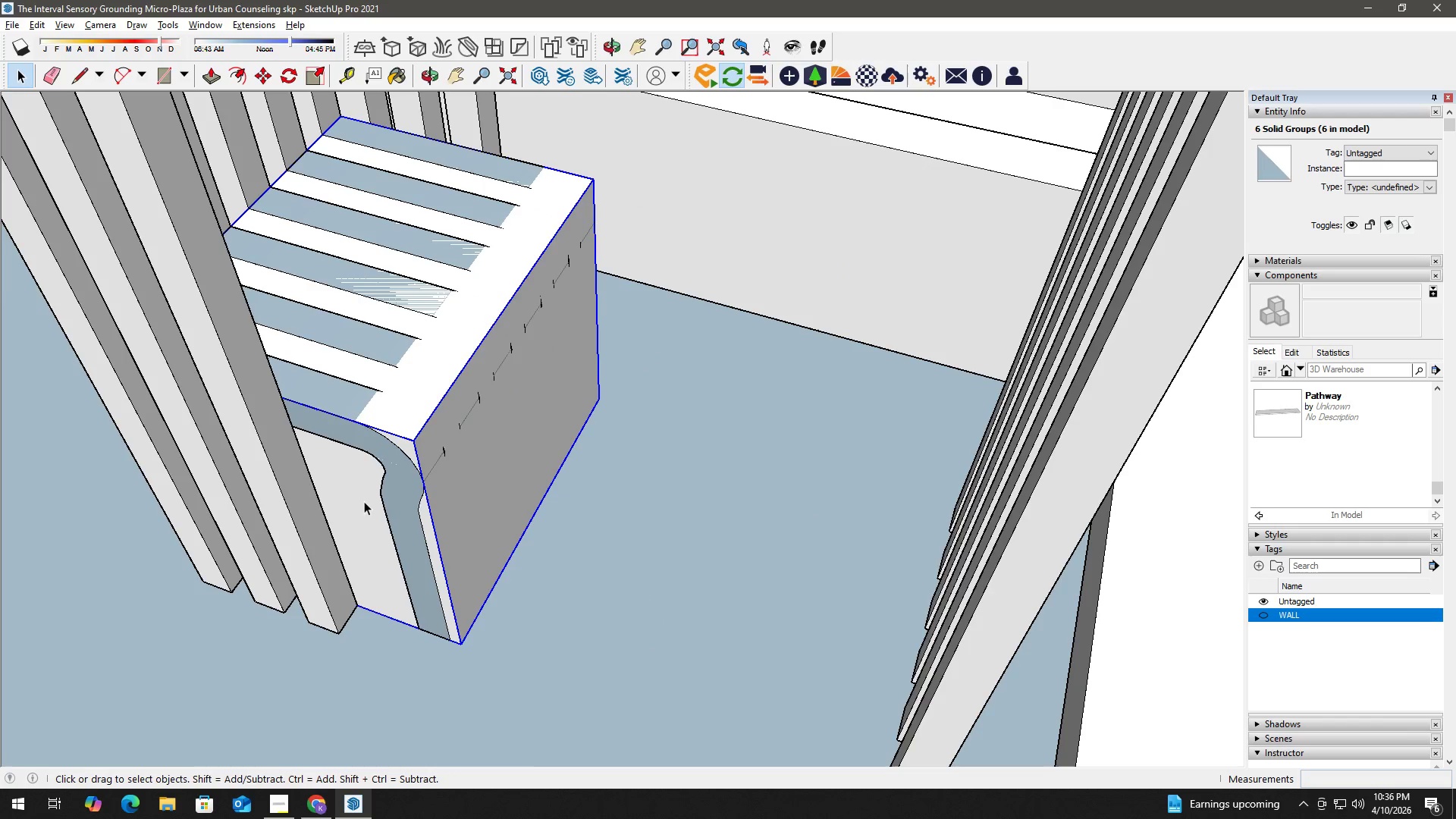 
key(Delete)
 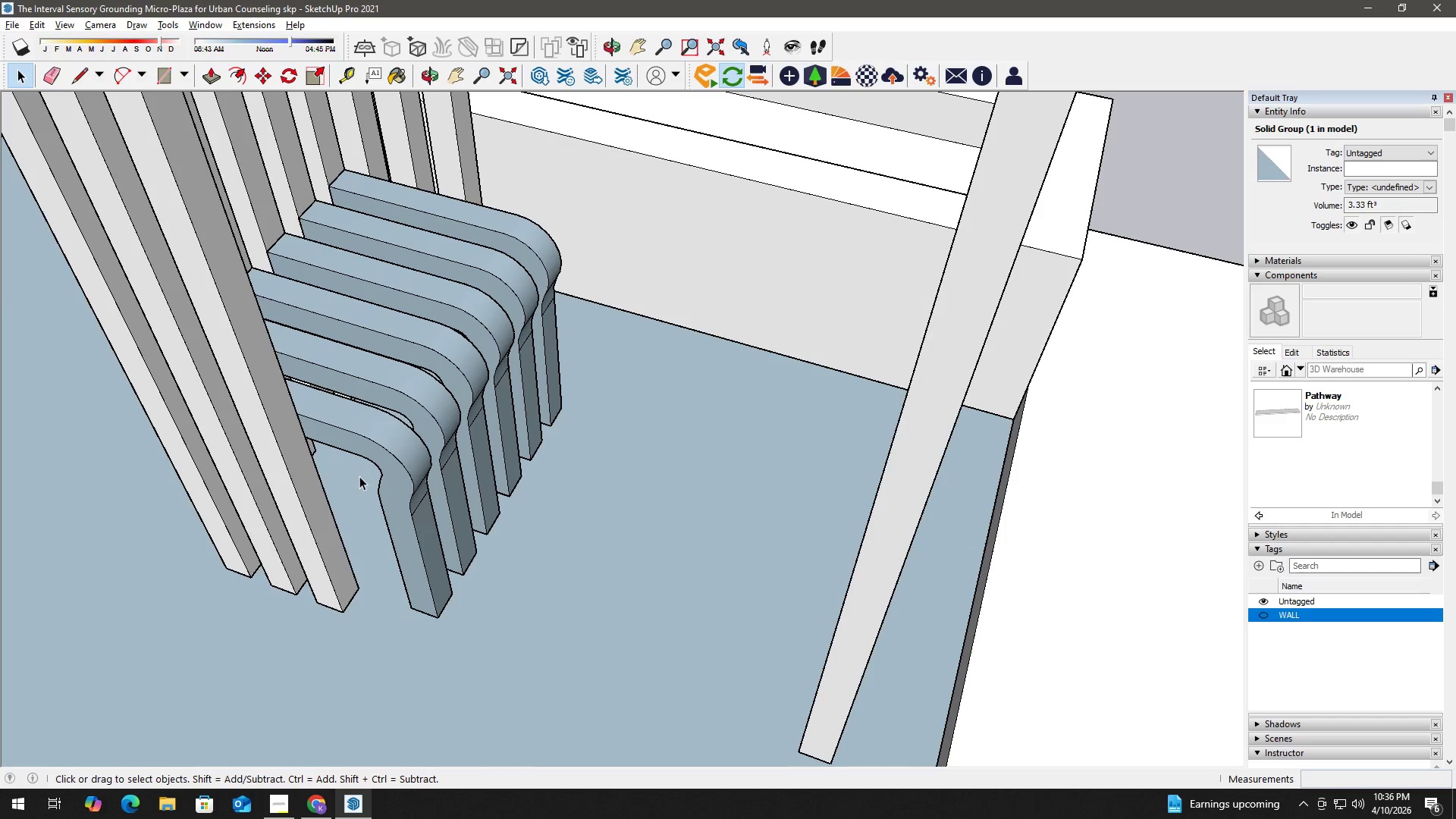 
scroll: coordinate [720, 238], scroll_direction: down, amount: 14.0
 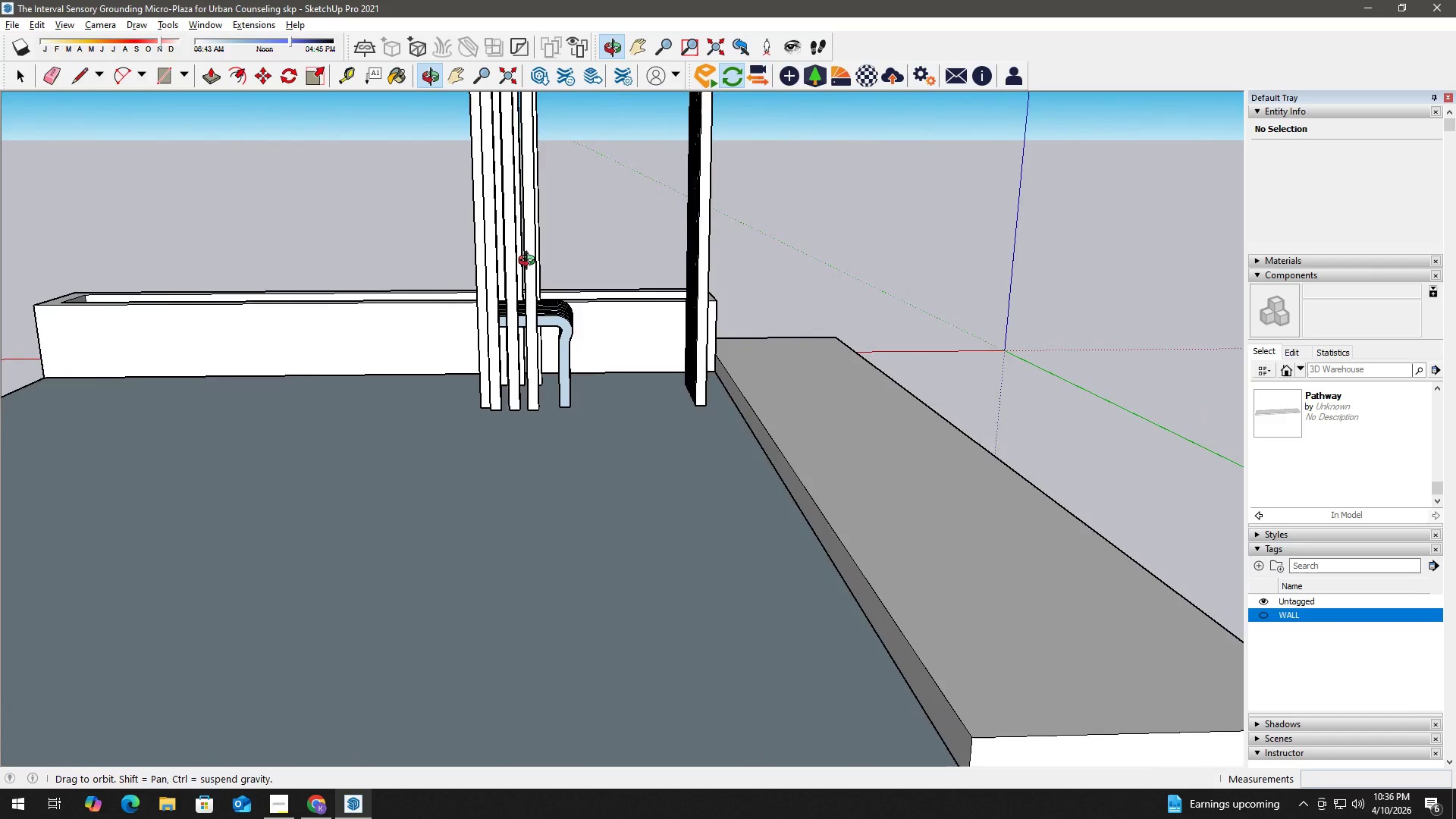 
scroll: coordinate [500, 309], scroll_direction: down, amount: 11.0
 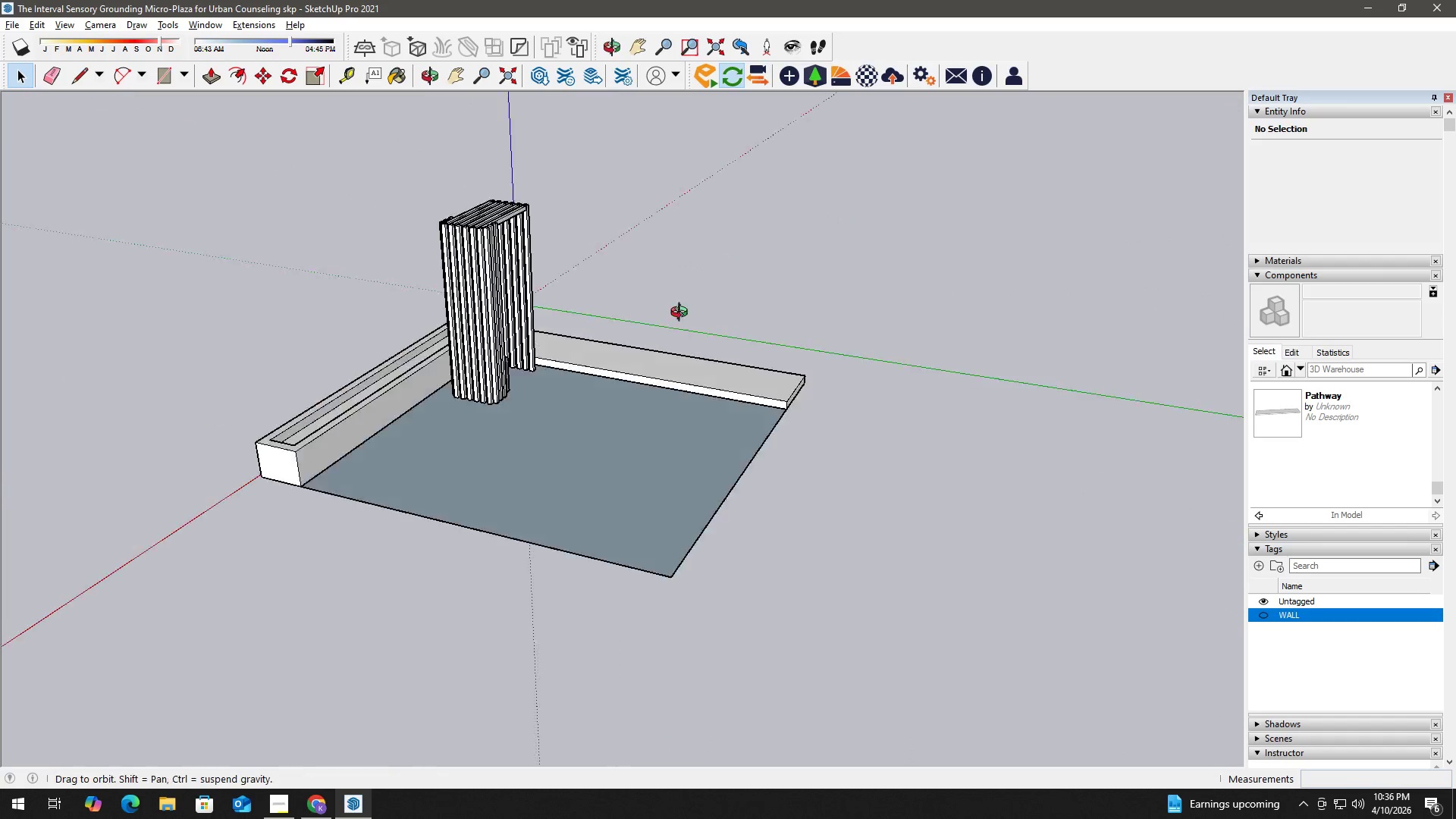 
scroll: coordinate [491, 326], scroll_direction: up, amount: 4.0
 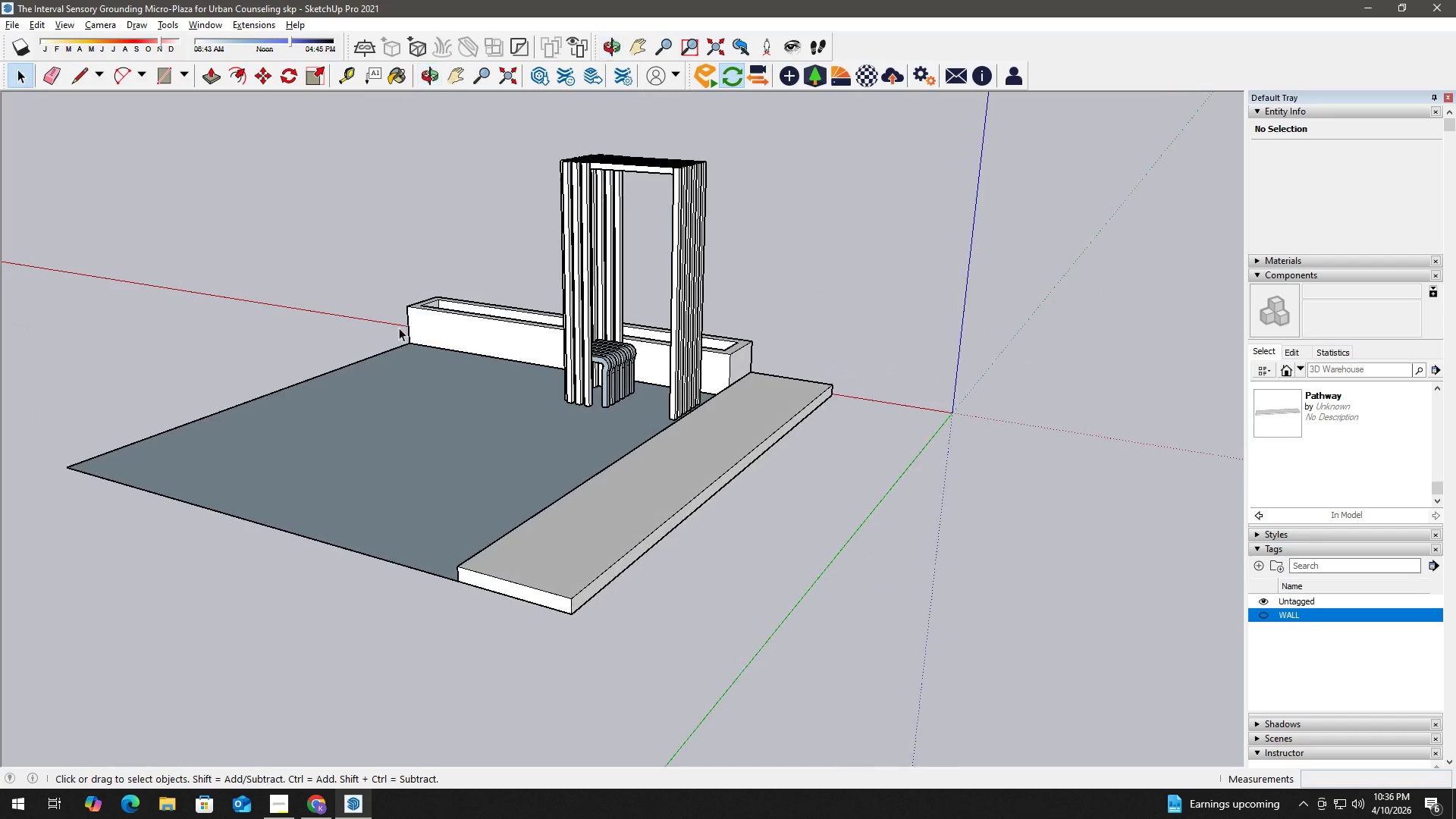 
wait(5.12)
 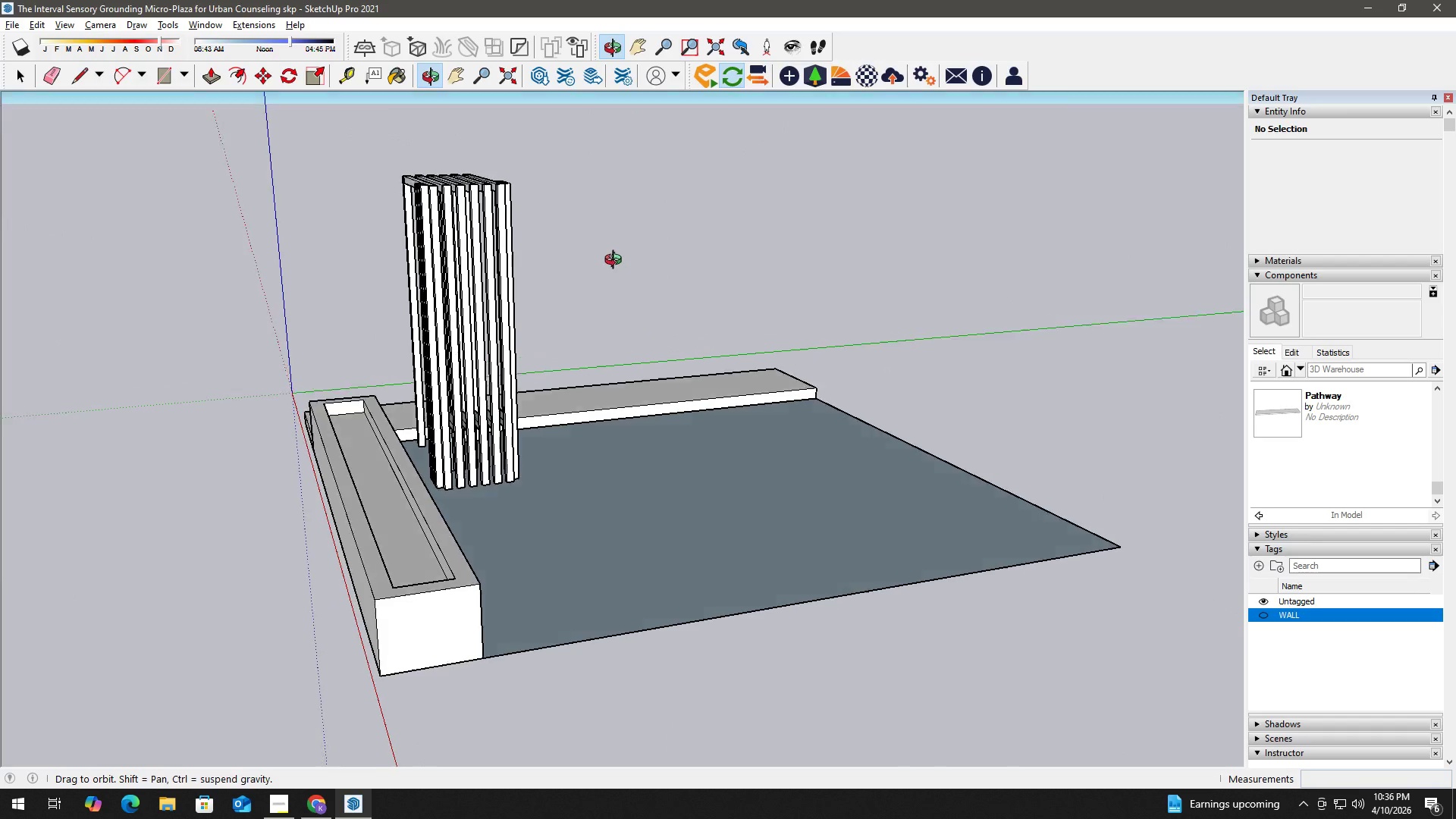 
scroll: coordinate [610, 375], scroll_direction: down, amount: 3.0
 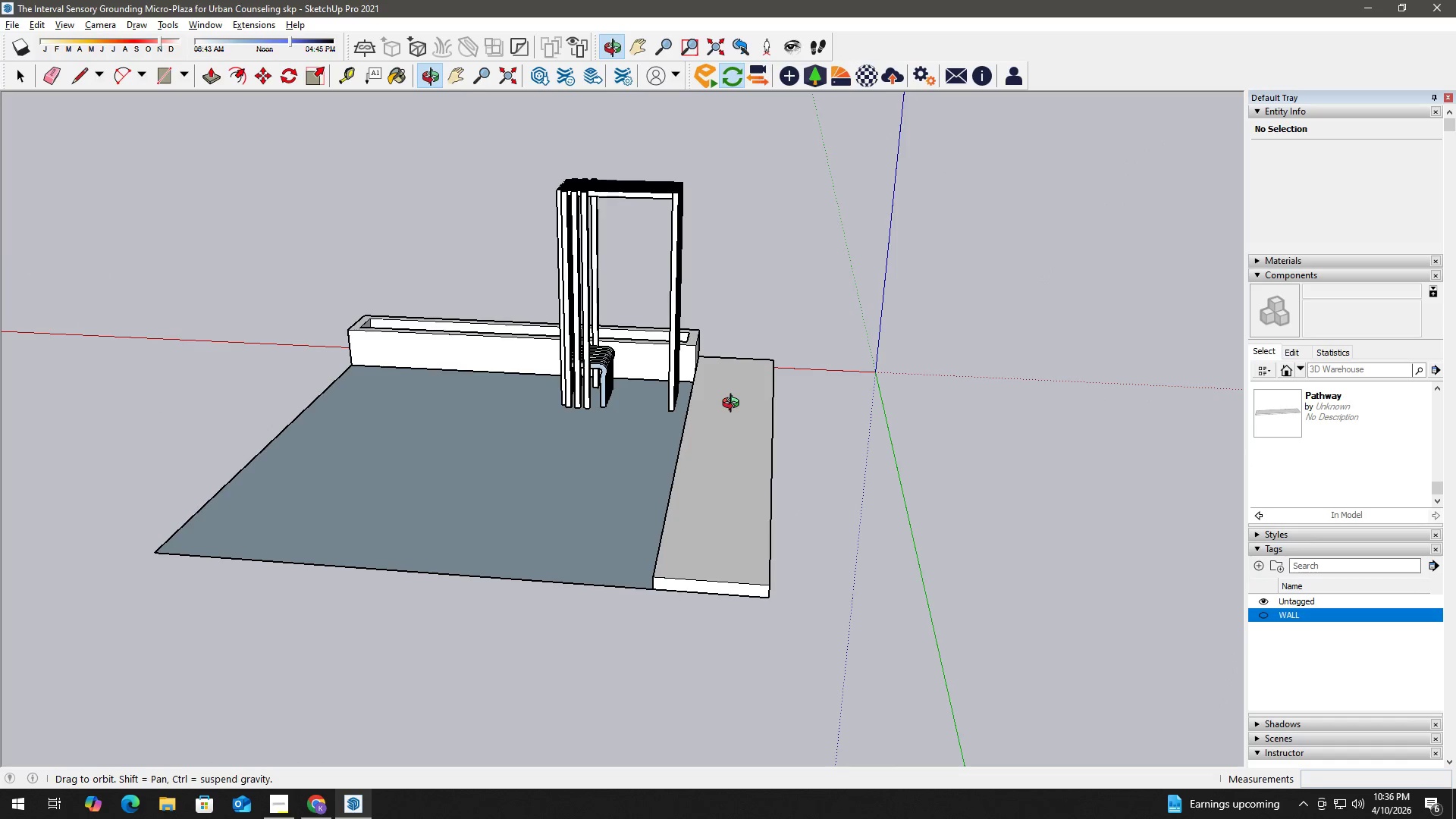 
scroll: coordinate [510, 325], scroll_direction: up, amount: 6.0
 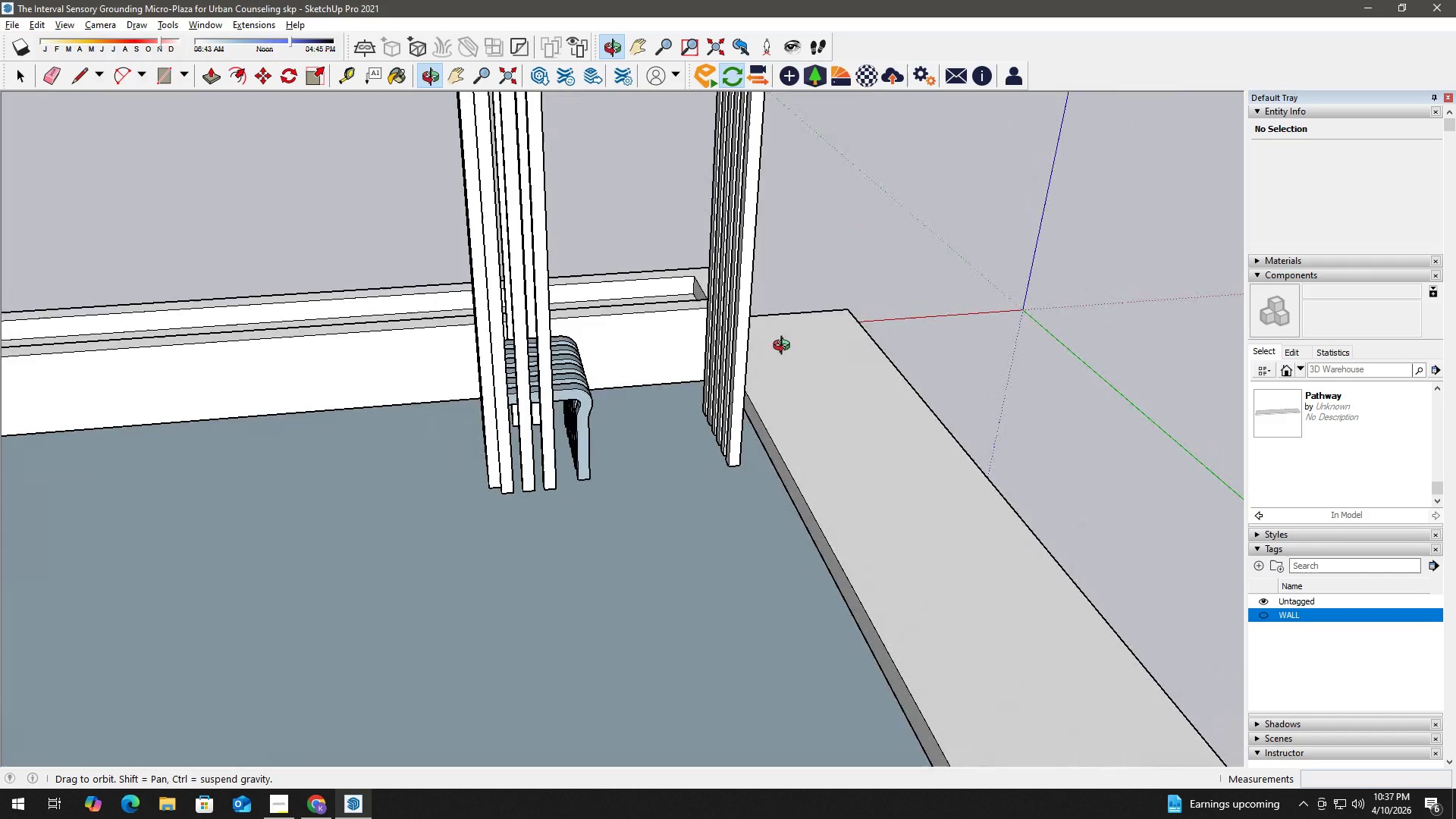 
scroll: coordinate [752, 354], scroll_direction: down, amount: 11.0
 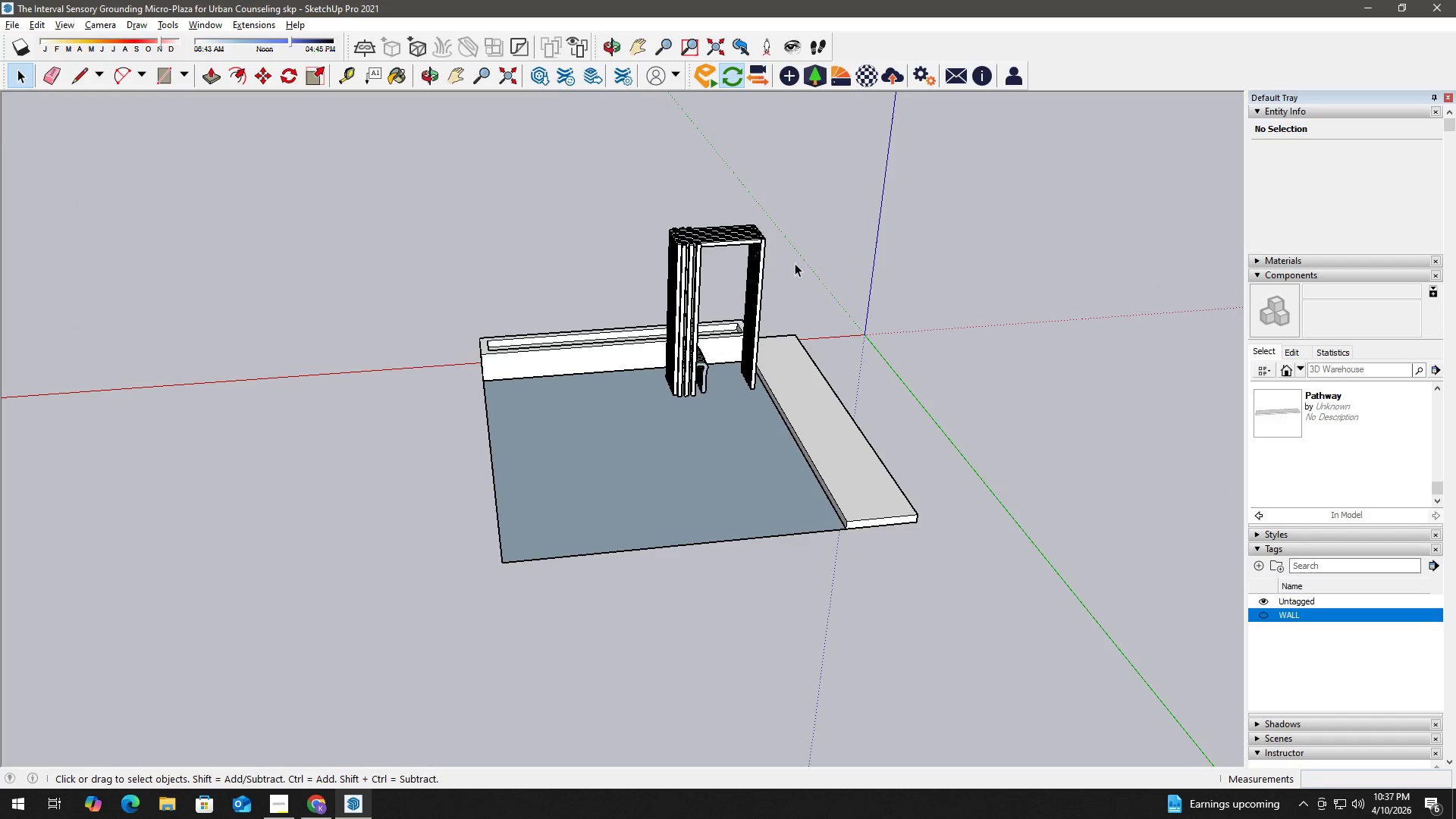 
left_click_drag(start_coordinate=[801, 253], to_coordinate=[543, 147])
 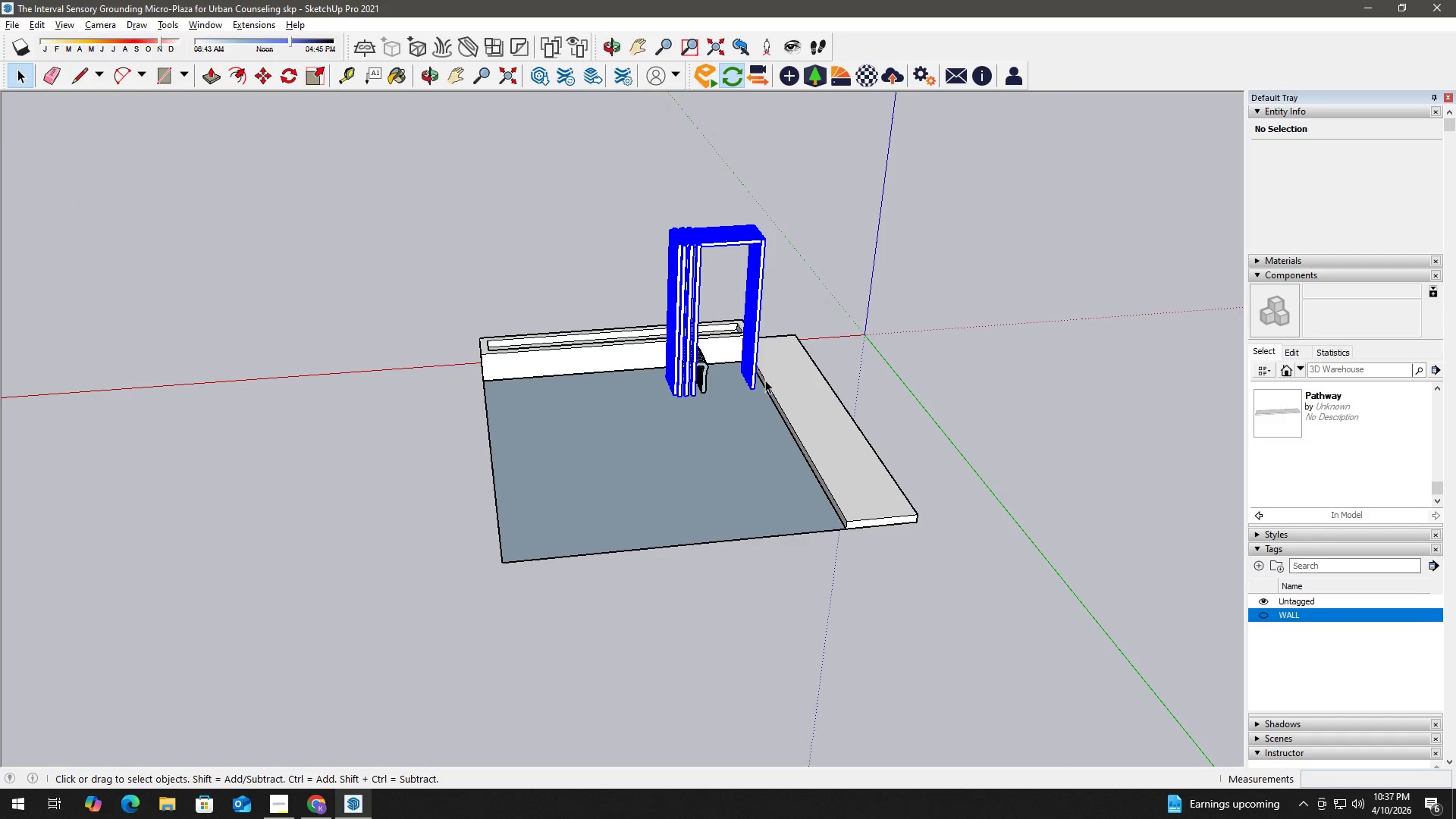 
scroll: coordinate [686, 357], scroll_direction: up, amount: 6.0
 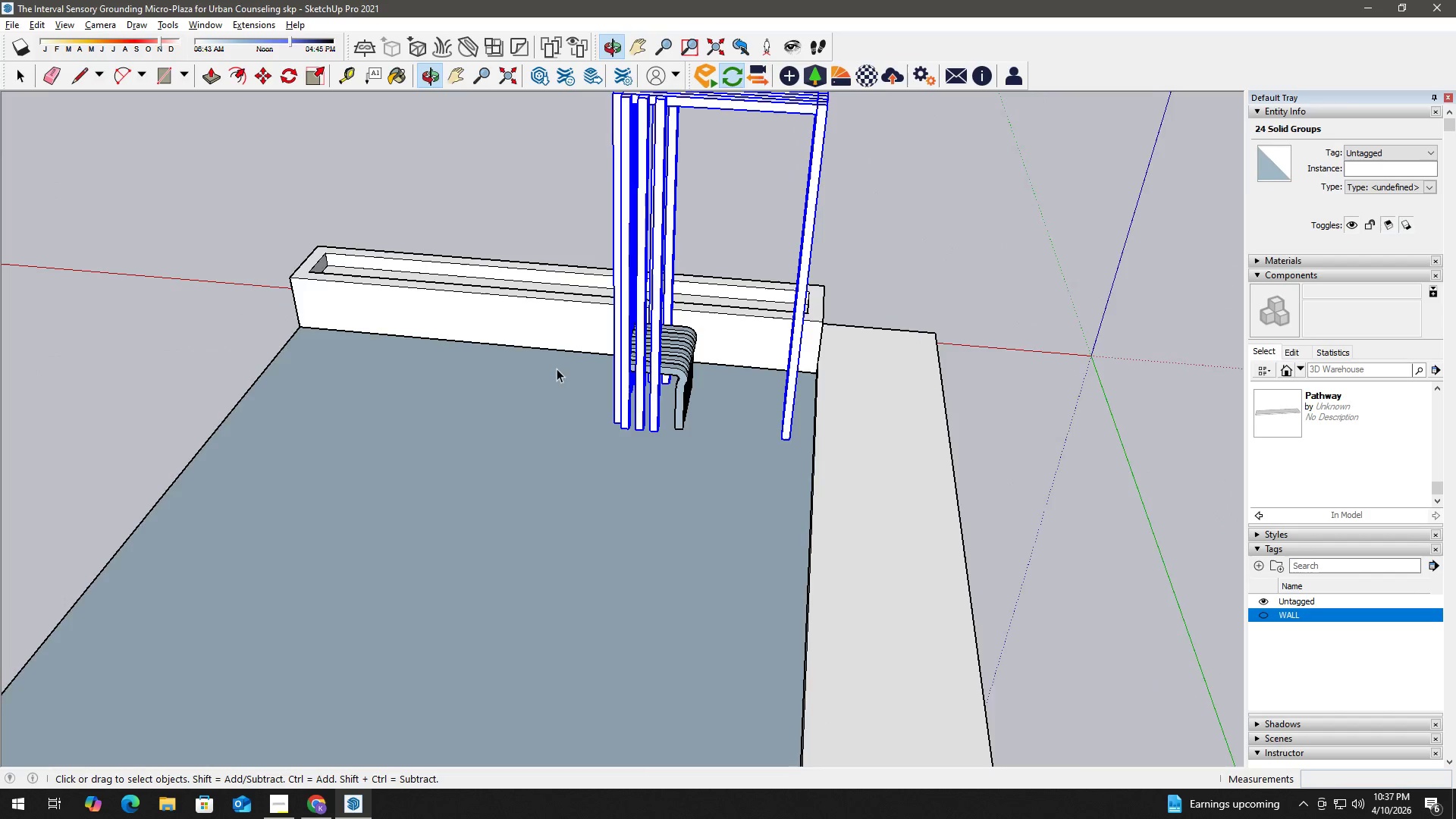 
hold_key(key=ControlLeft, duration=1.5)
 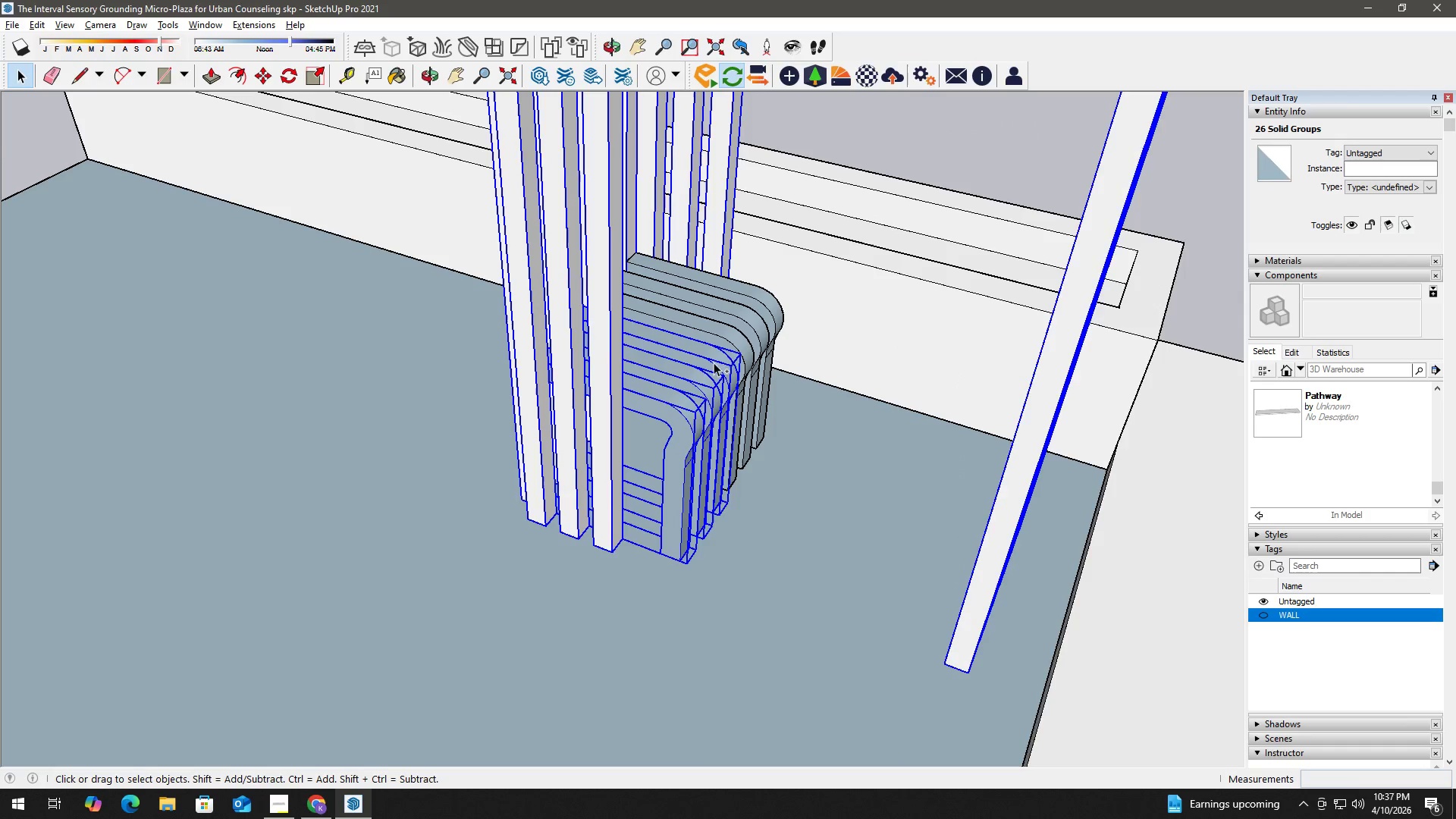 
scroll: coordinate [642, 392], scroll_direction: up, amount: 10.0
 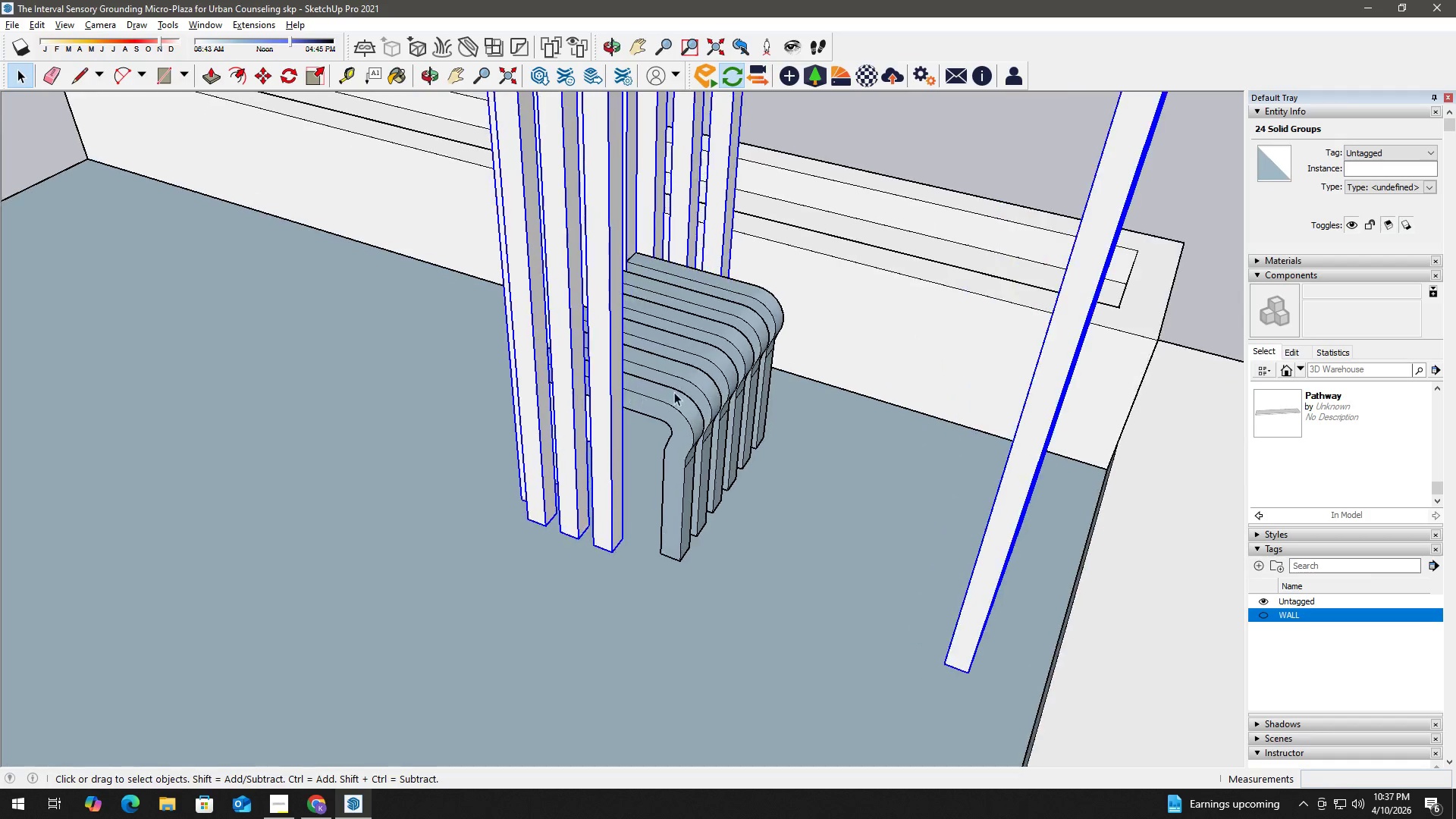 
double_click([693, 383])
 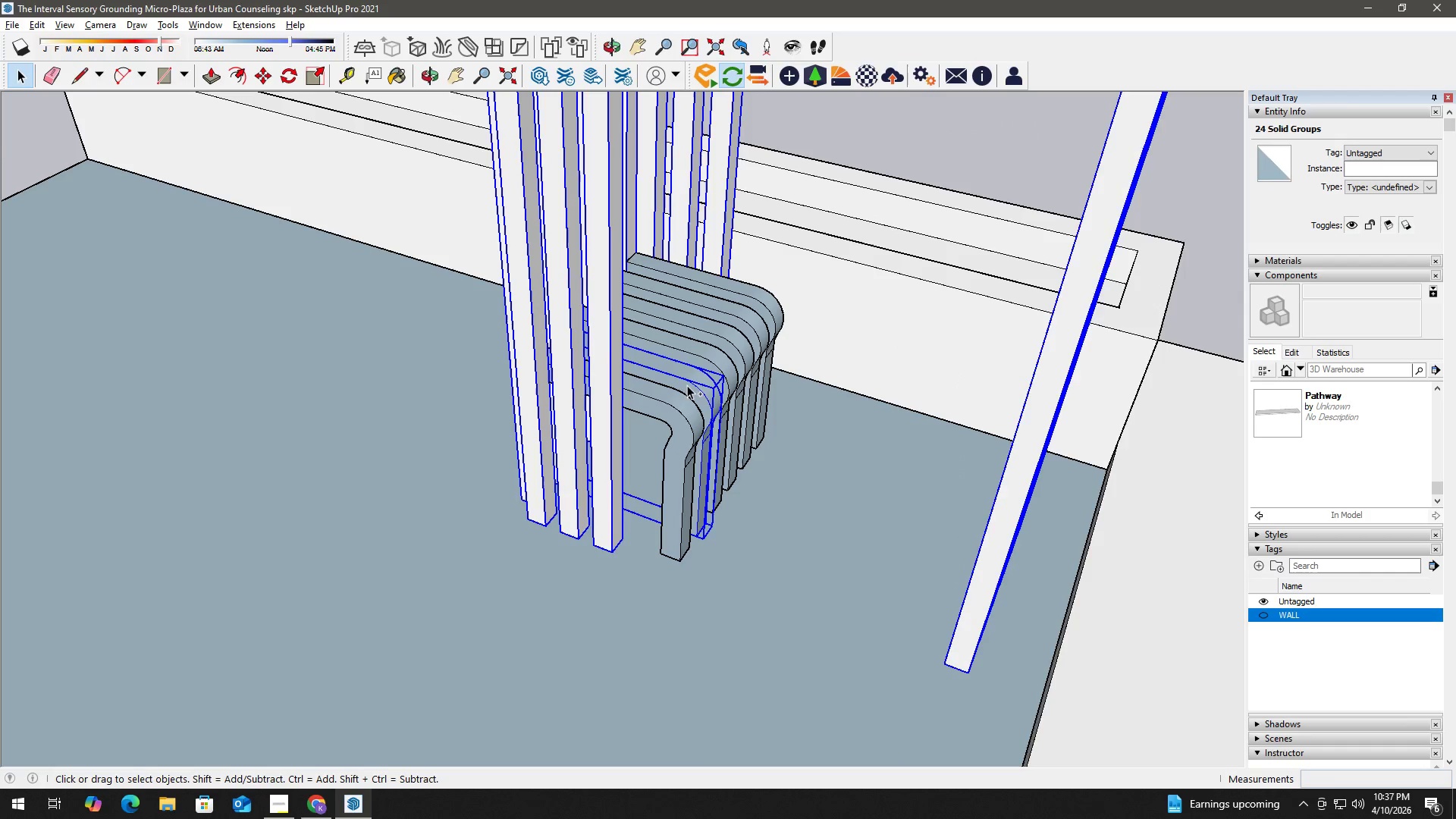 
left_click([676, 409])
 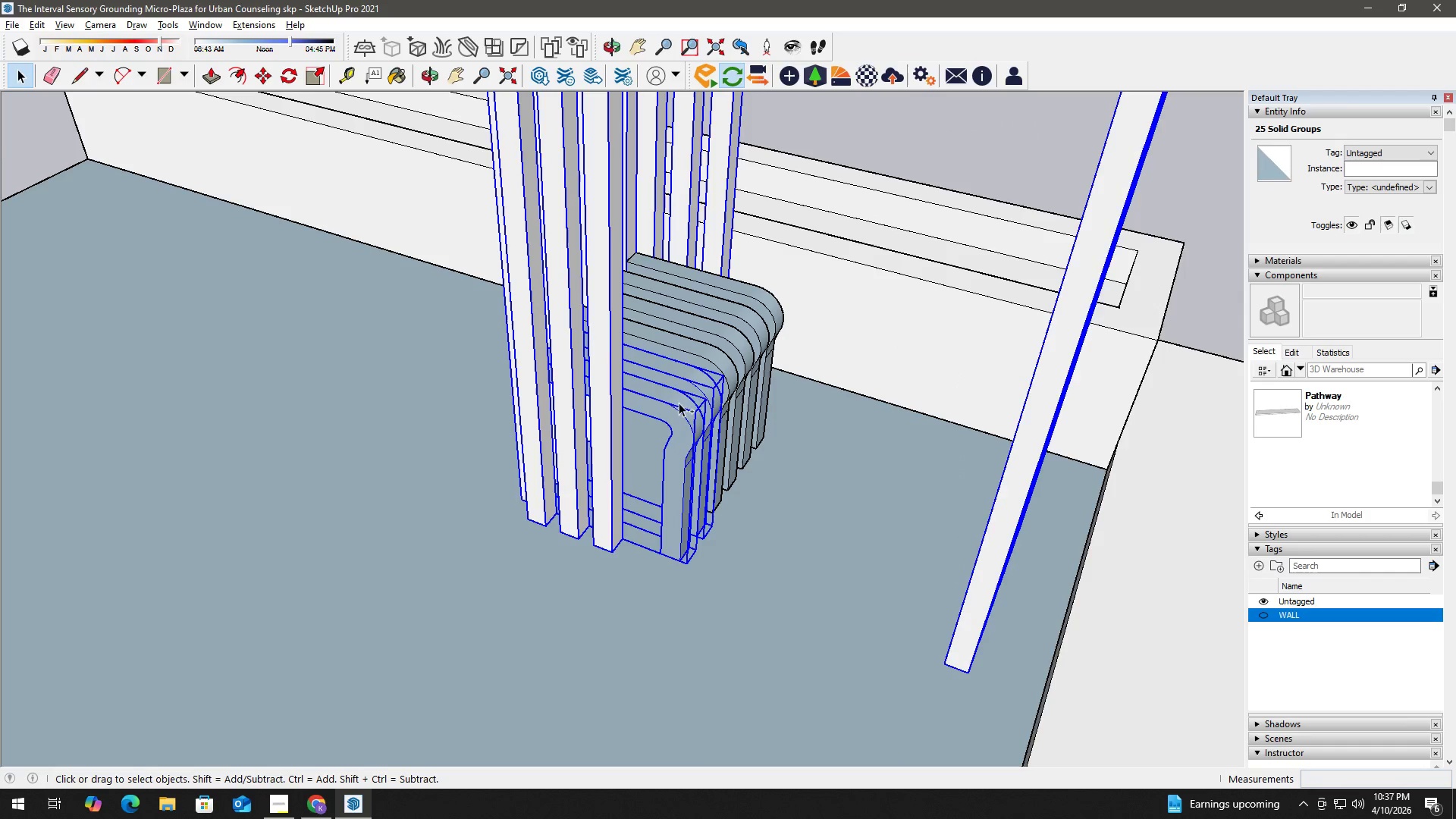 
hold_key(key=ControlLeft, duration=1.53)
left_click([714, 362])
 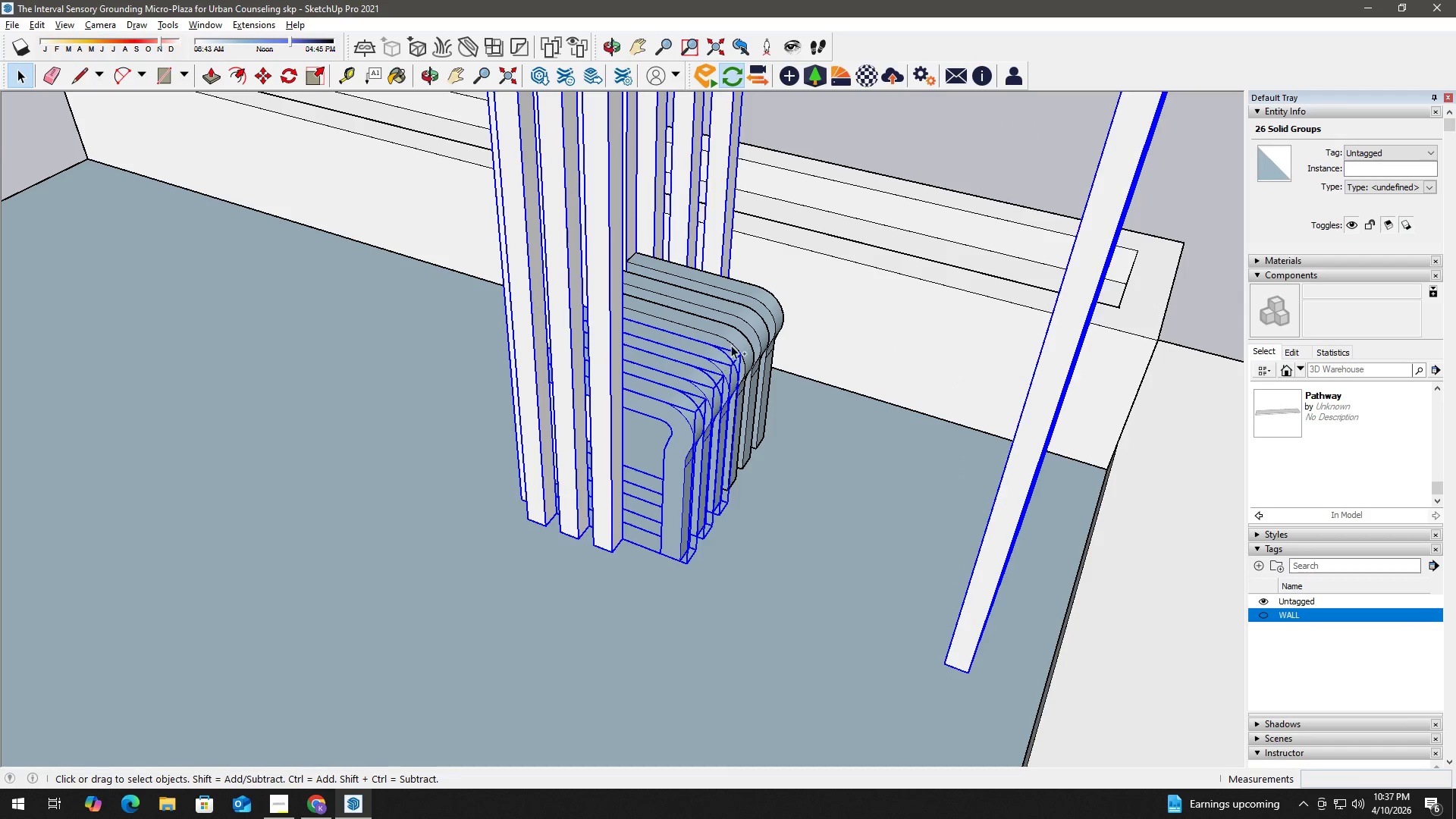 
double_click([732, 344])
 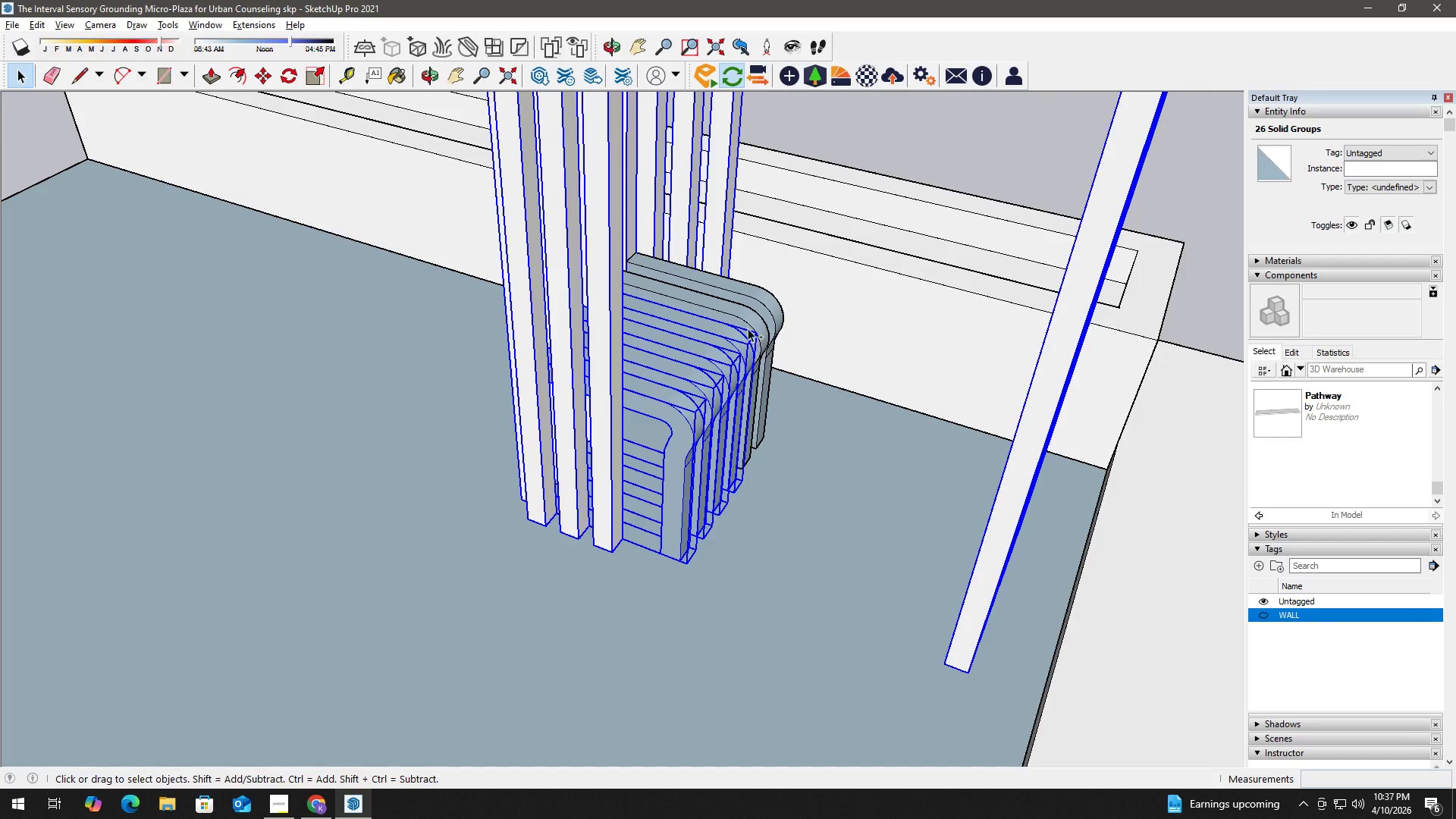 
triple_click([750, 324])
 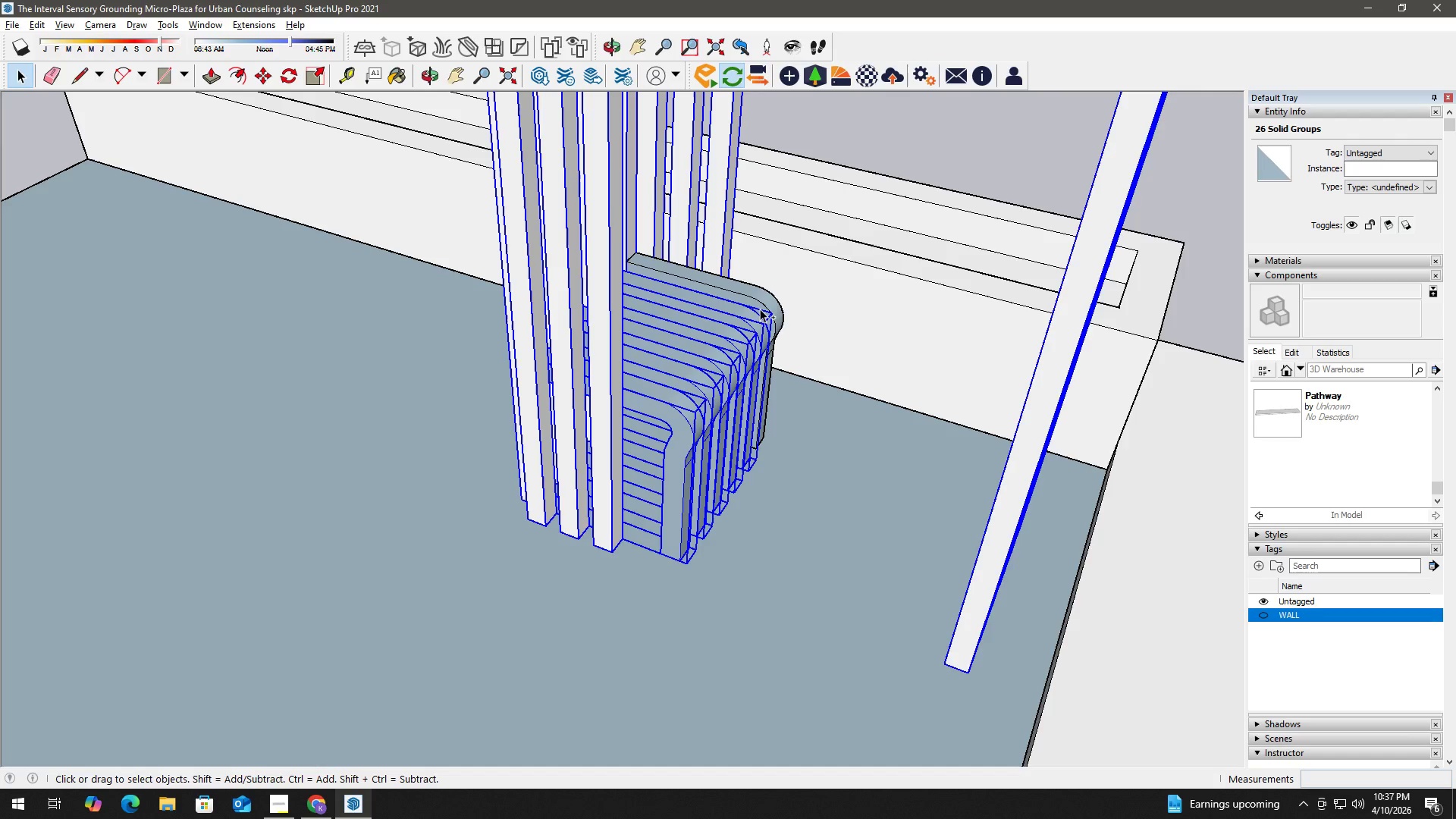 
triple_click([762, 304])
 